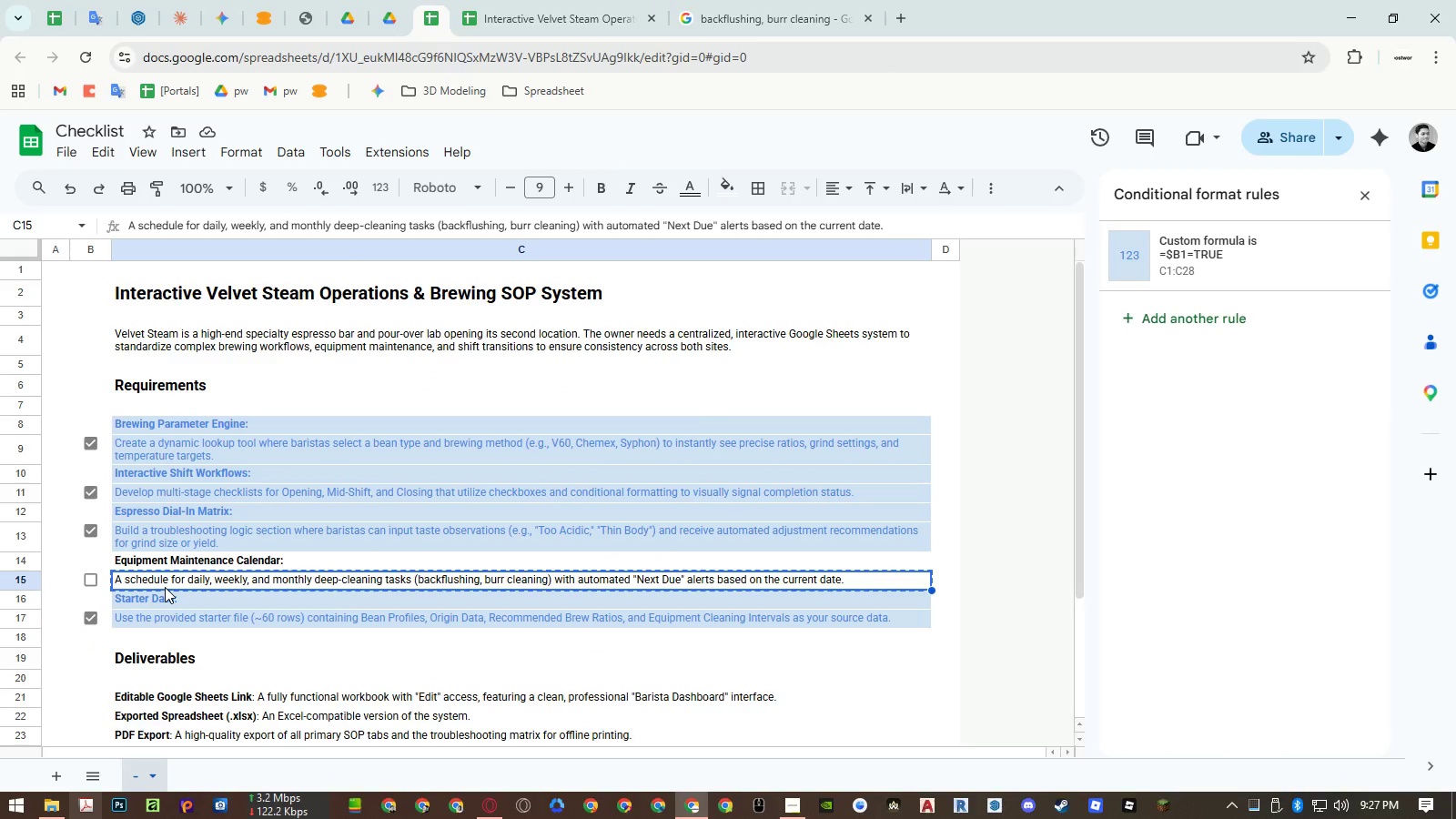 
wait(6.74)
 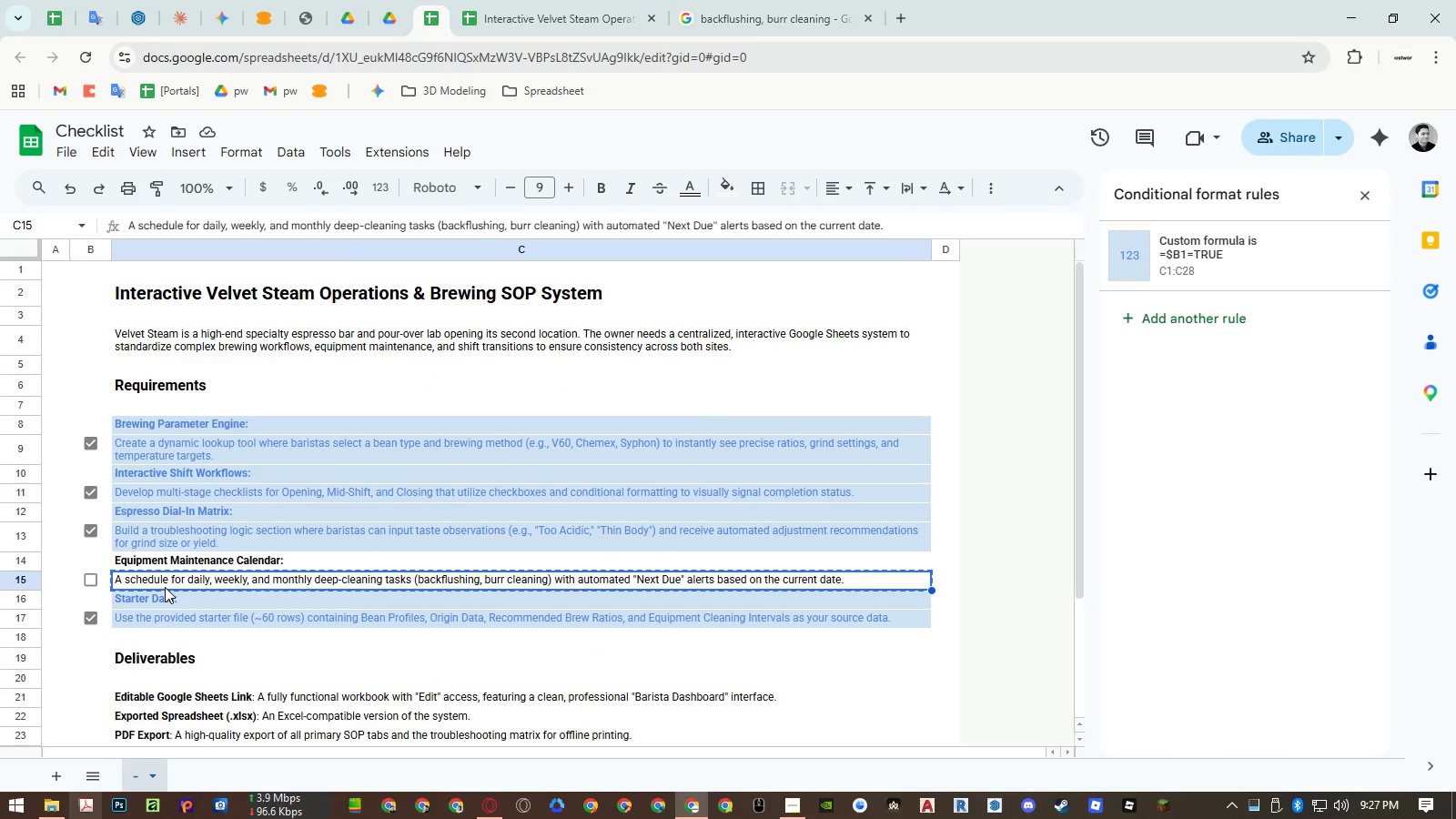 
left_click([94, 576])
 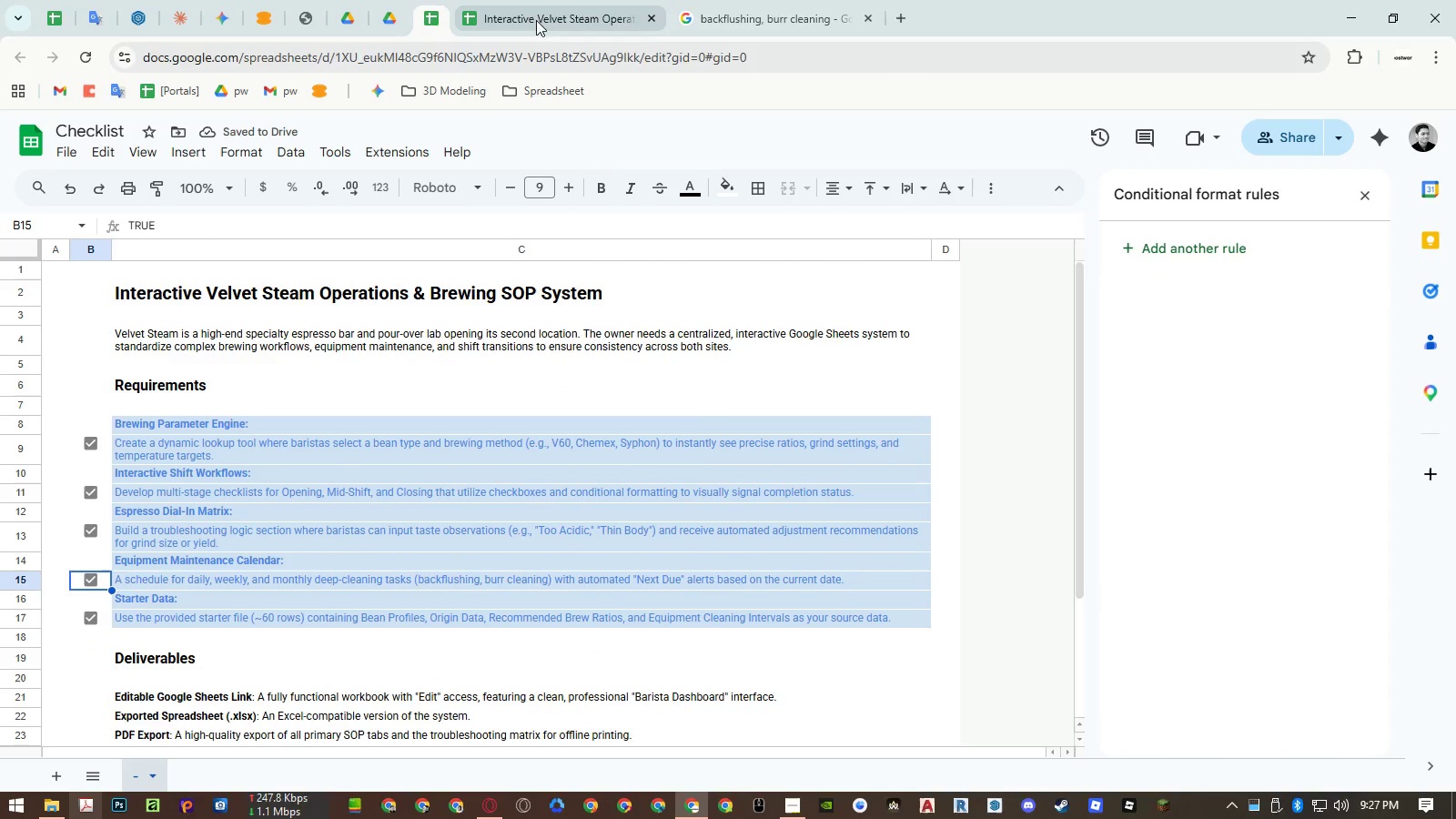 
wait(5.03)
 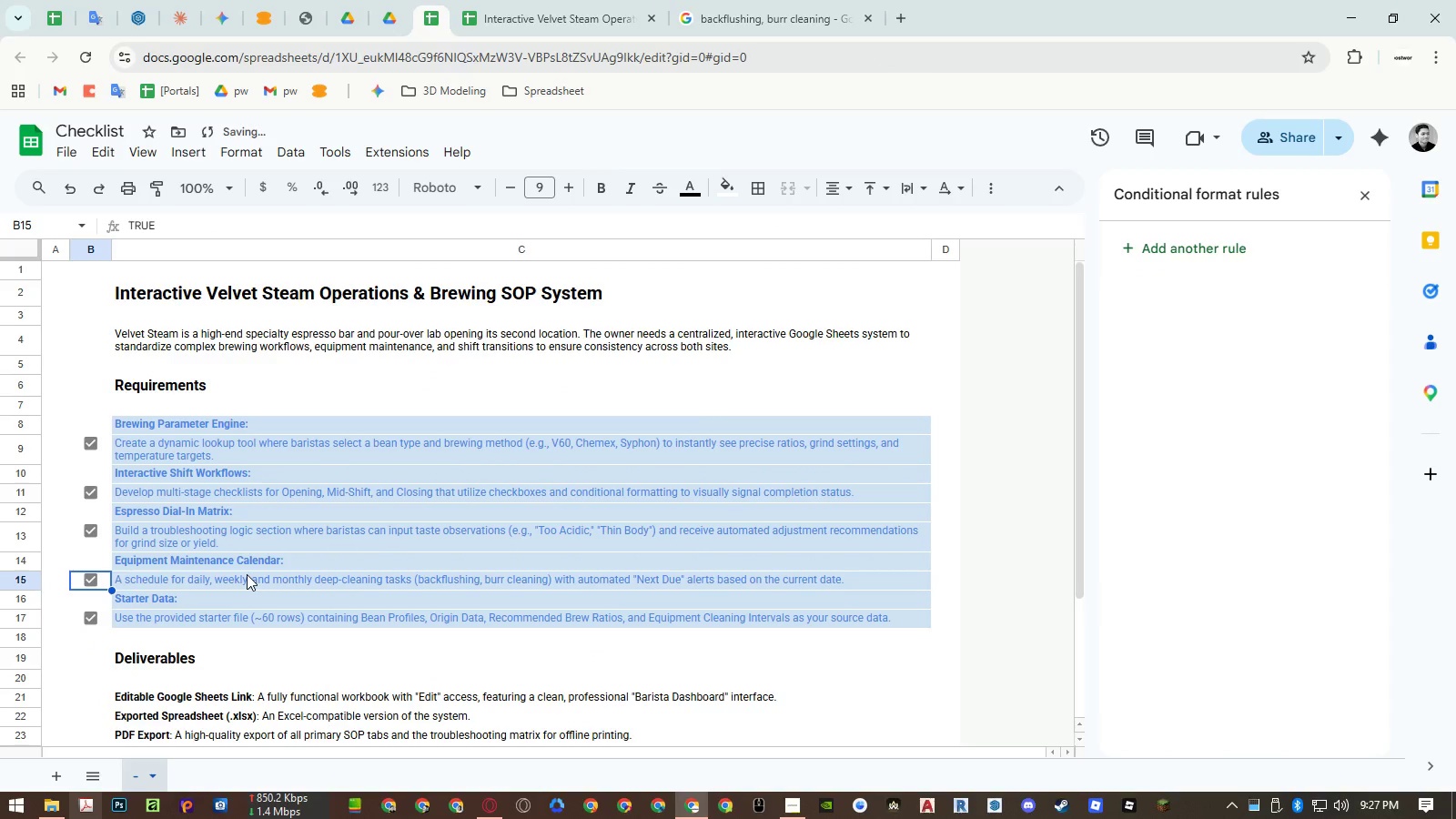 
middle_click([750, 20])
 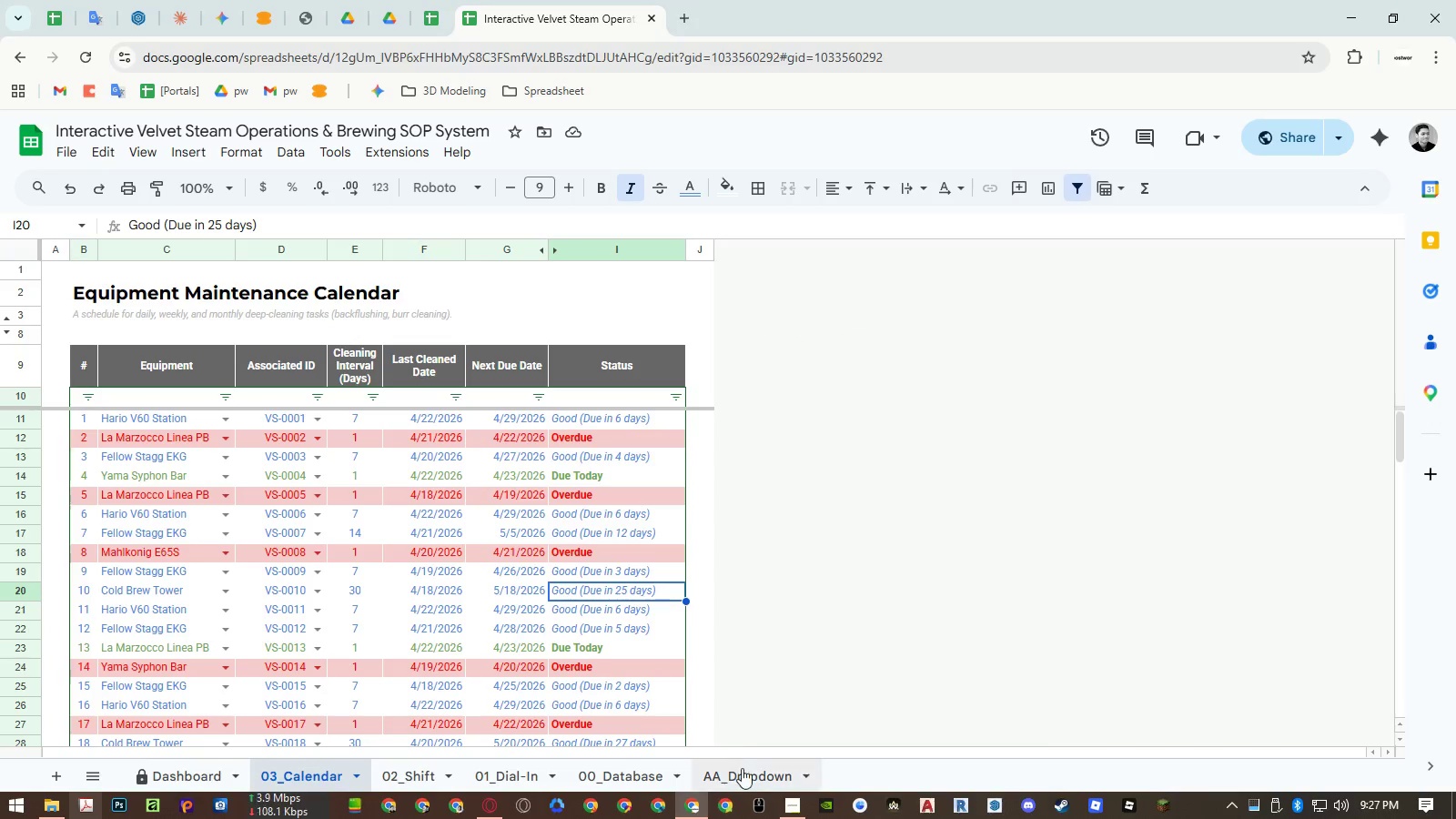 
double_click([805, 773])
 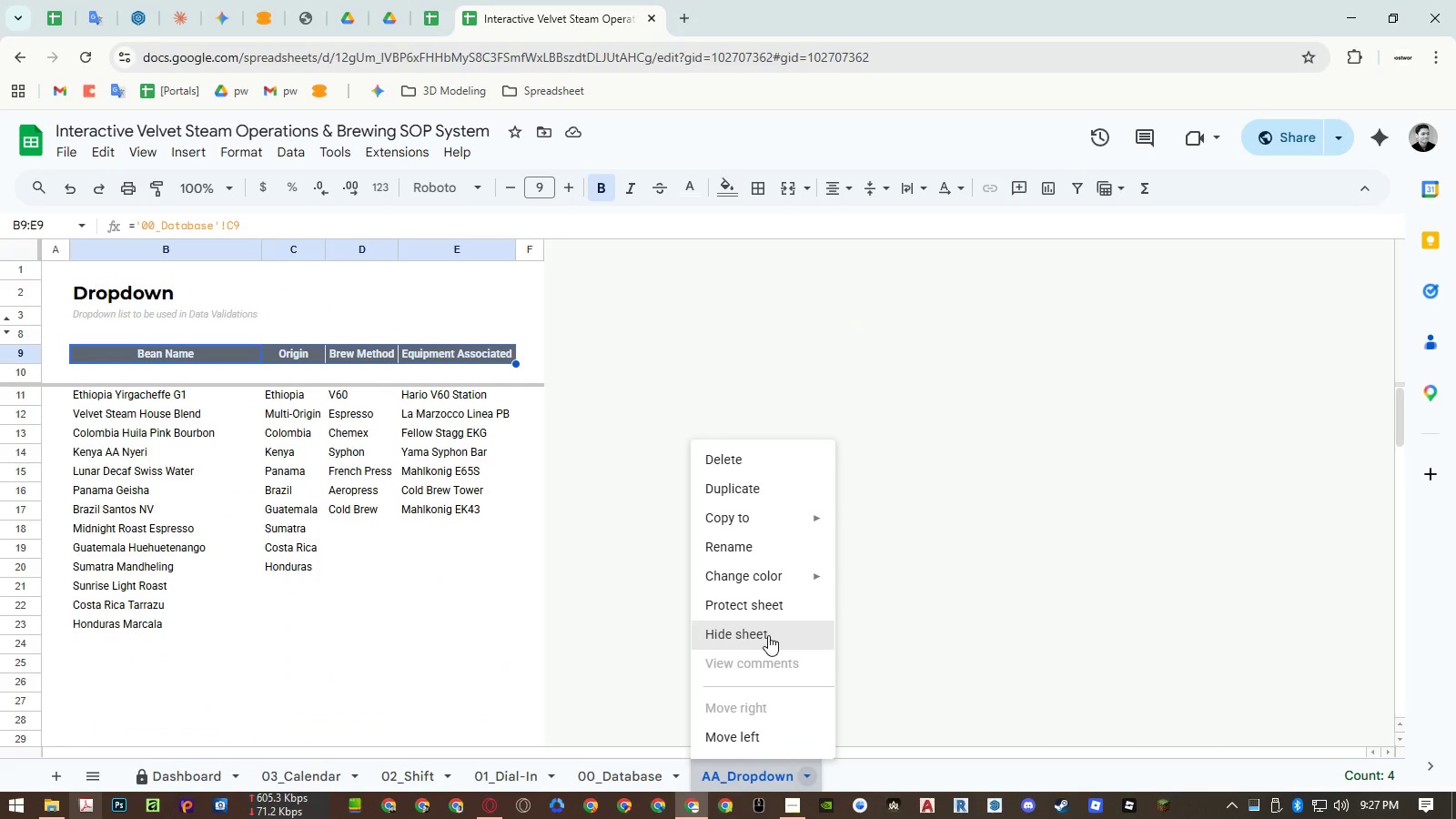 
left_click([768, 635])
 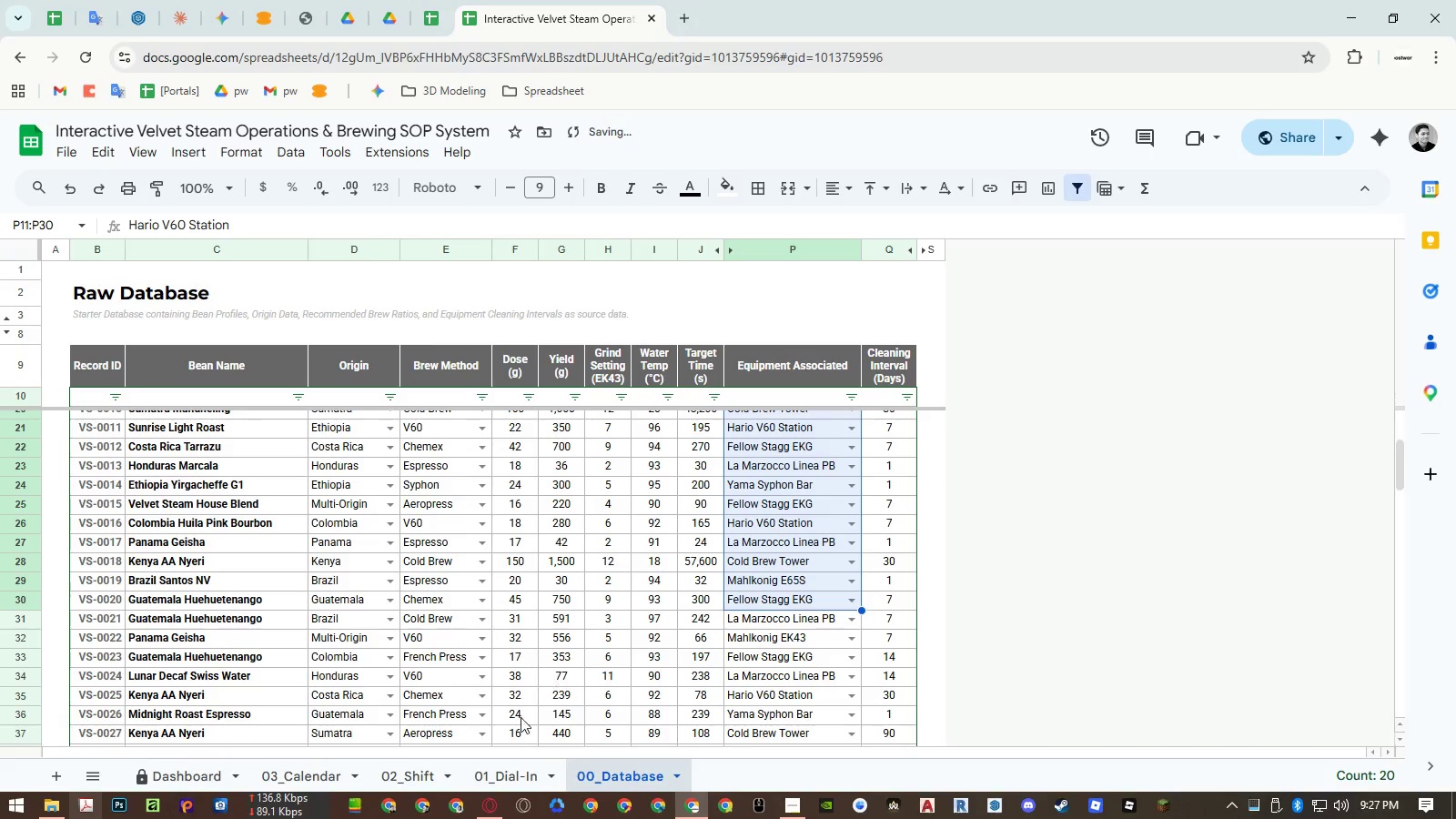 
left_click([319, 774])
 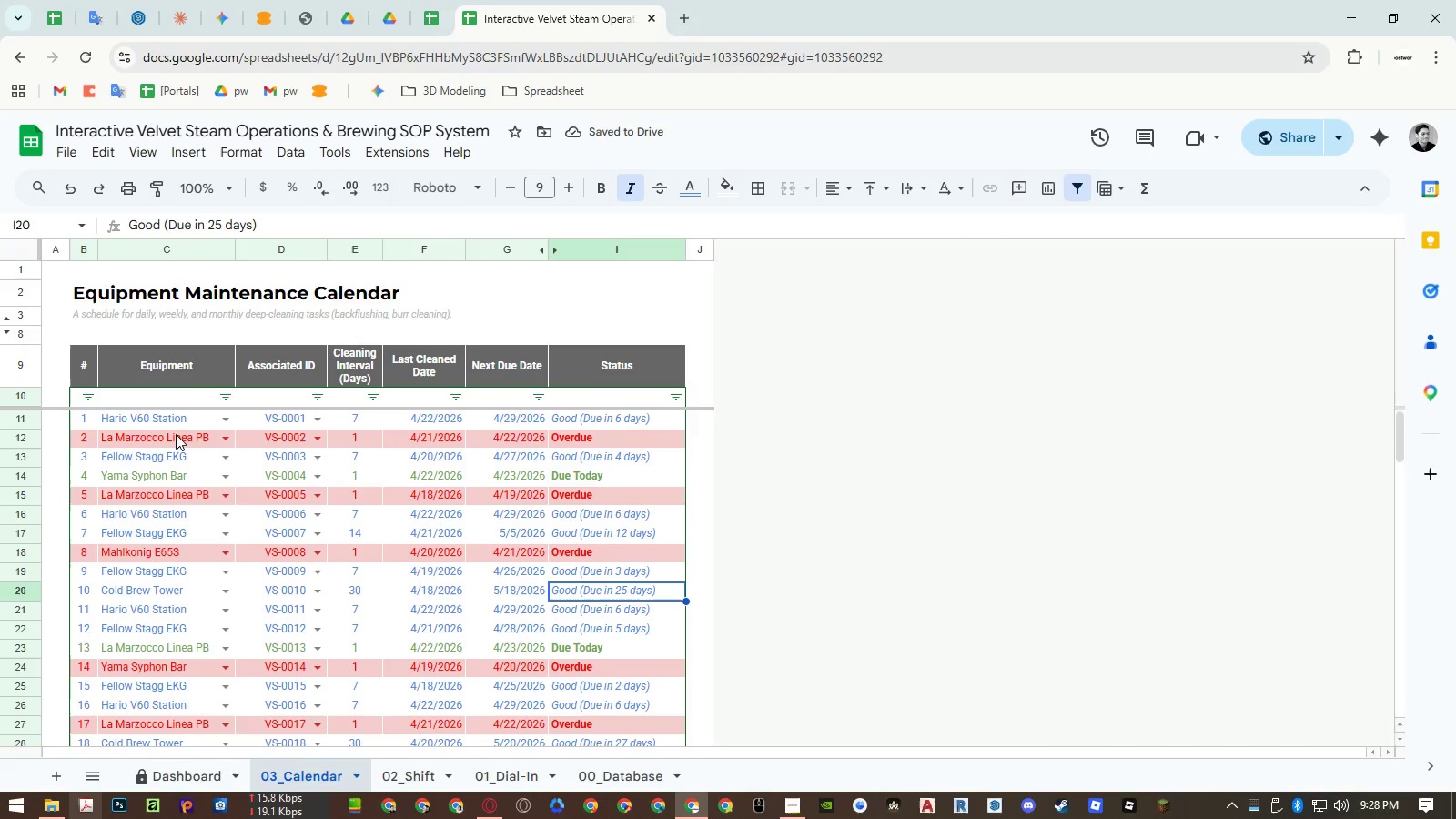 
left_click([173, 390])
 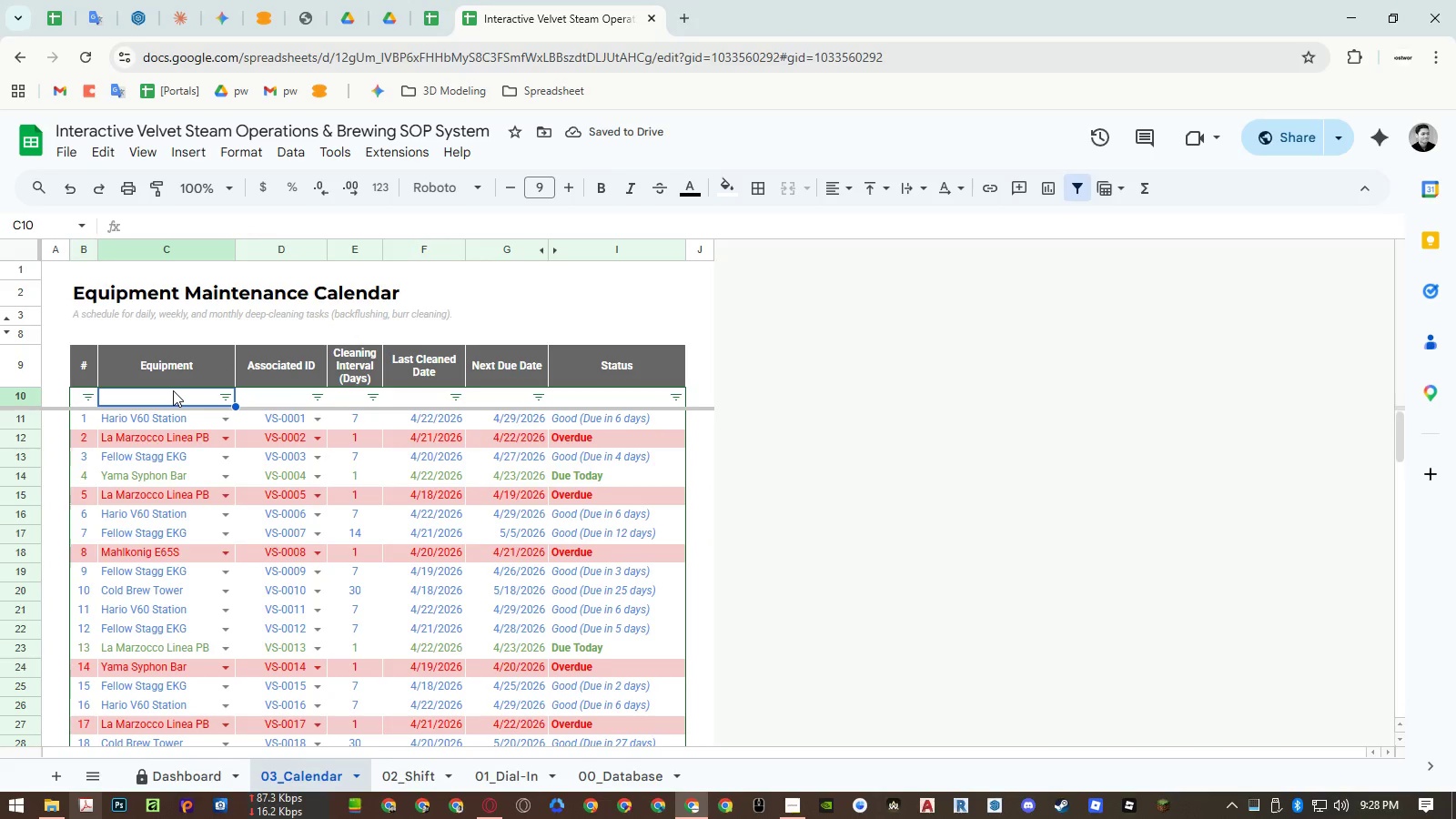 
key(ArrowLeft)
 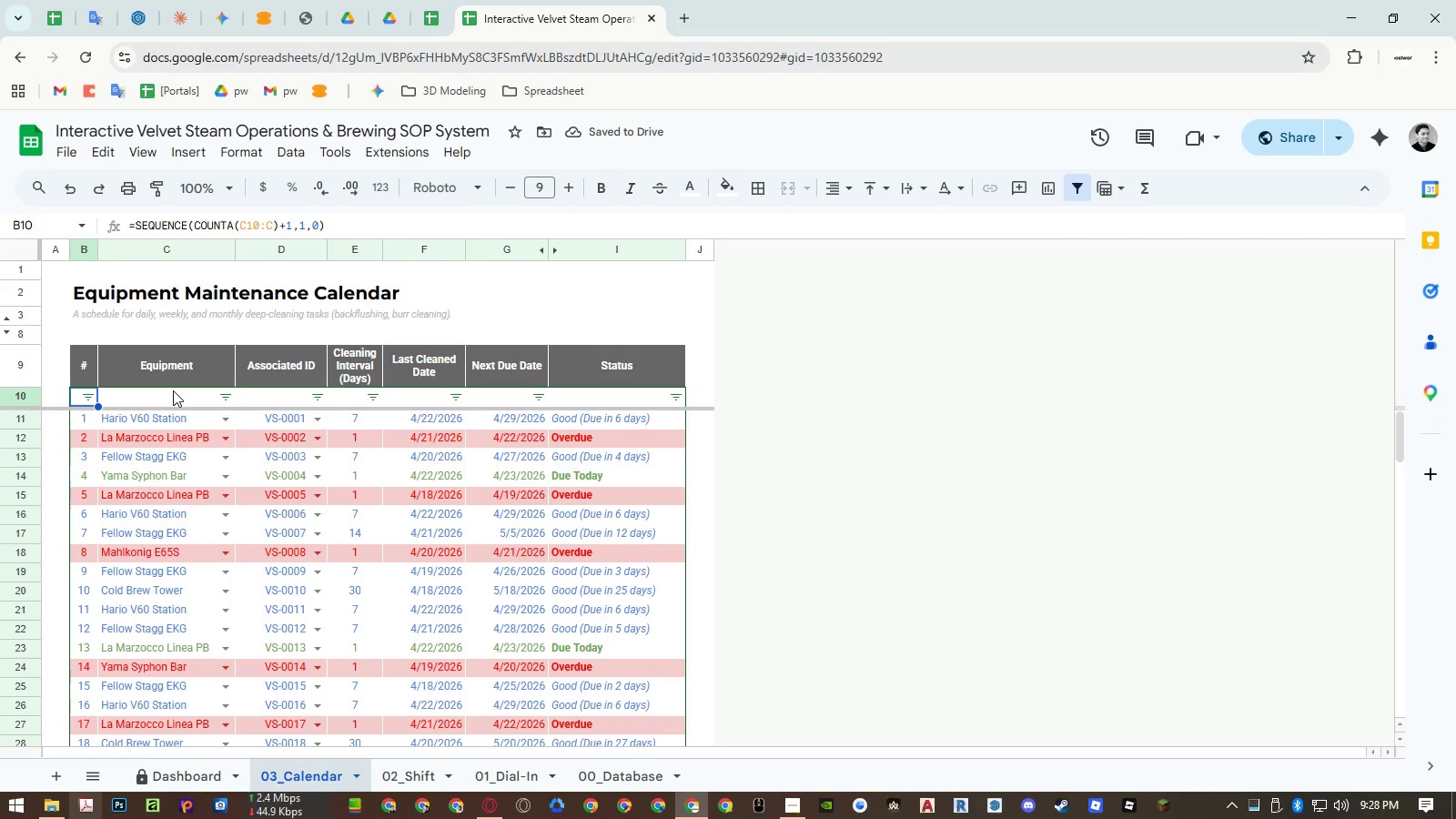 
key(ArrowDown)
 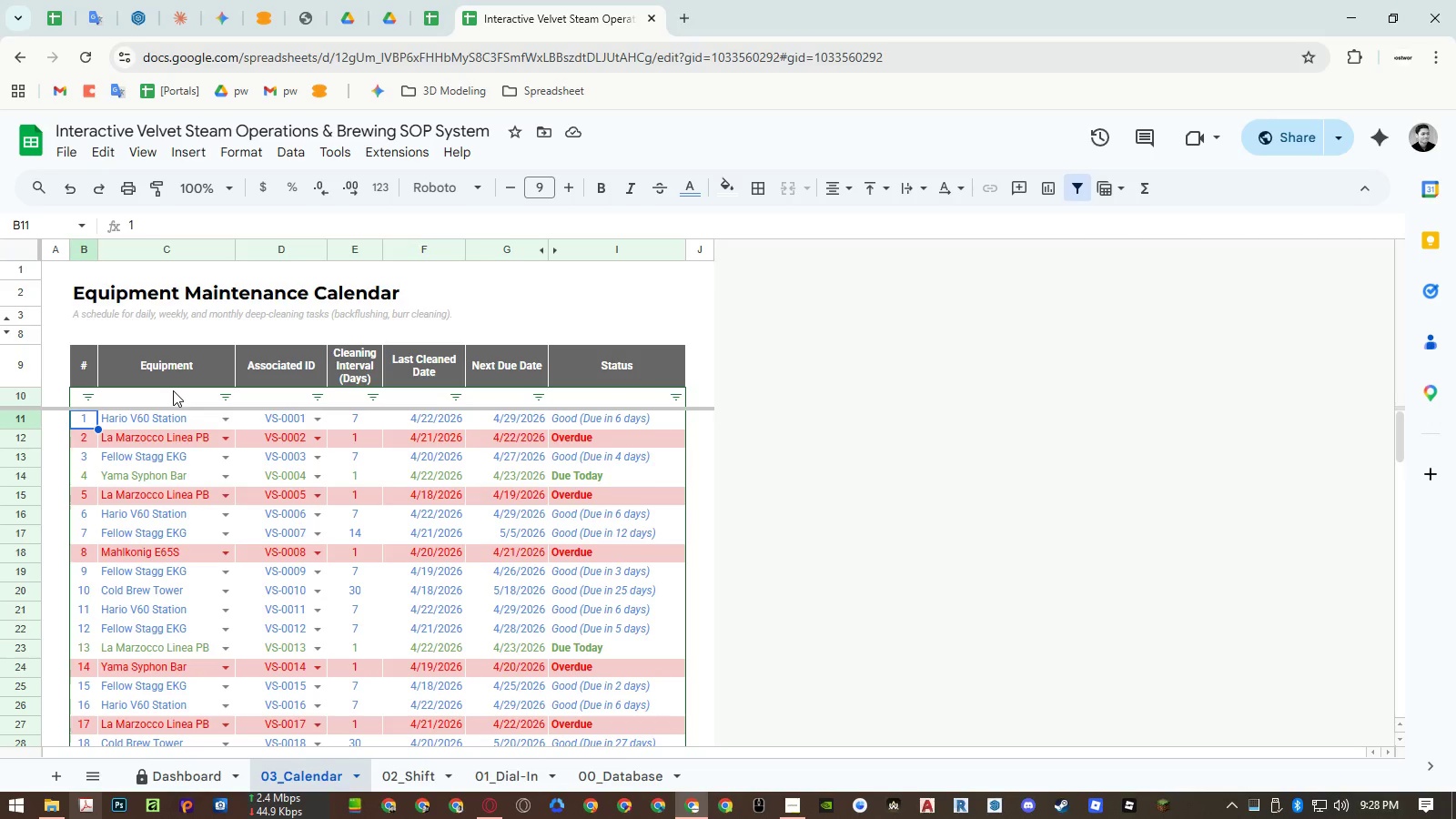 
key(Control+Shift+ArrowRight)
 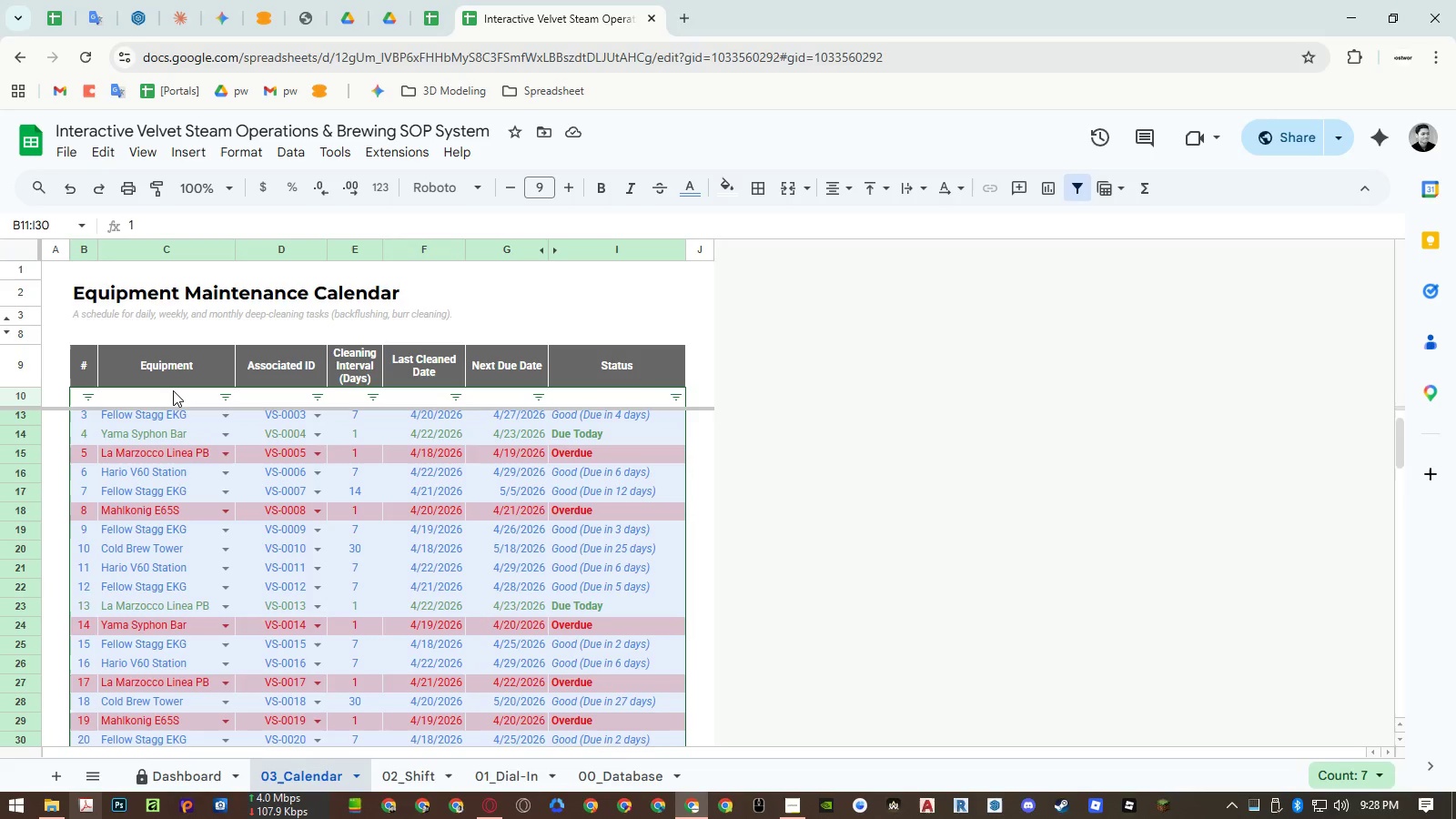 
key(Control+Shift+ArrowDown)
 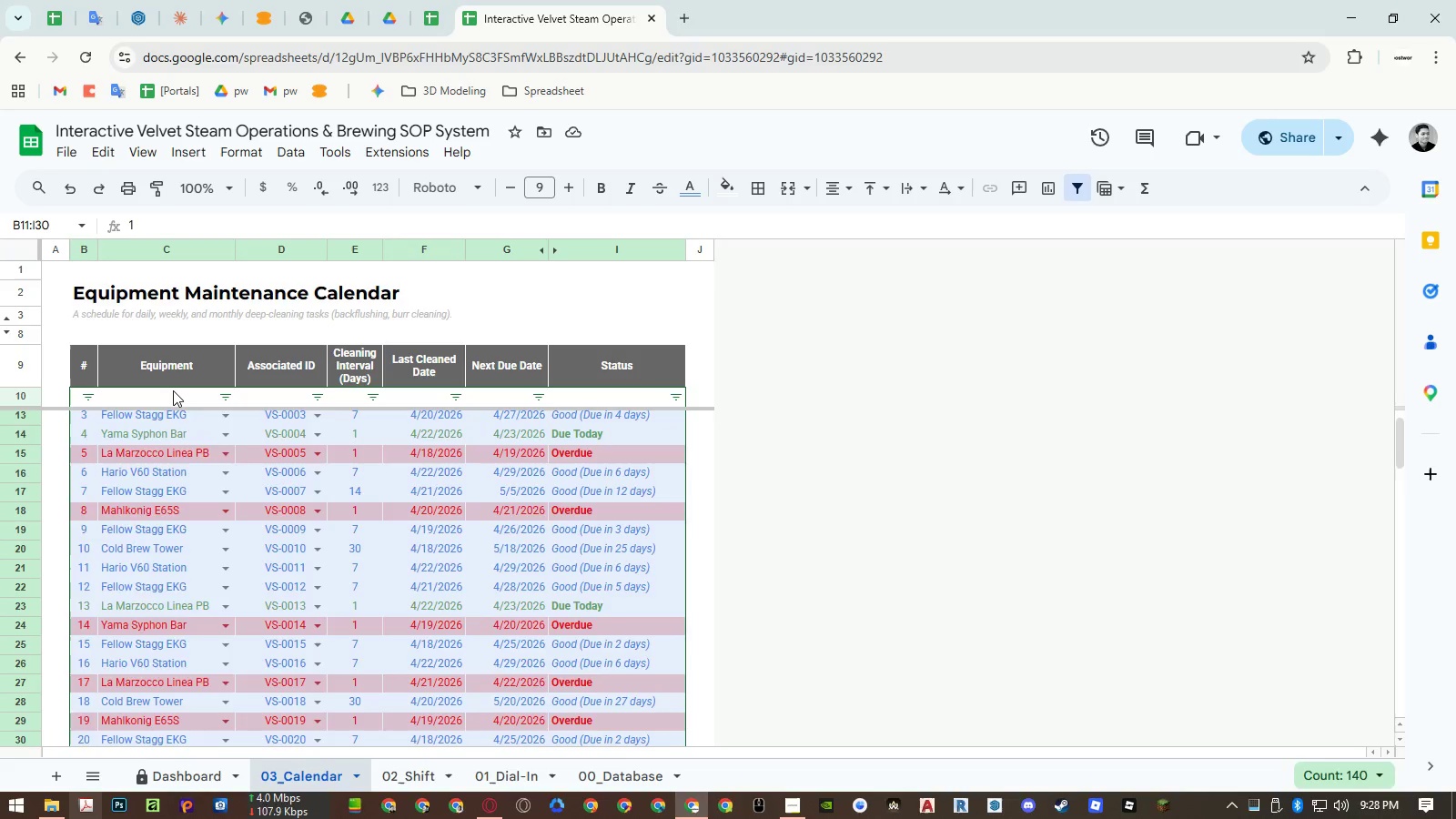 
key(Control+Shift+ArrowDown)
 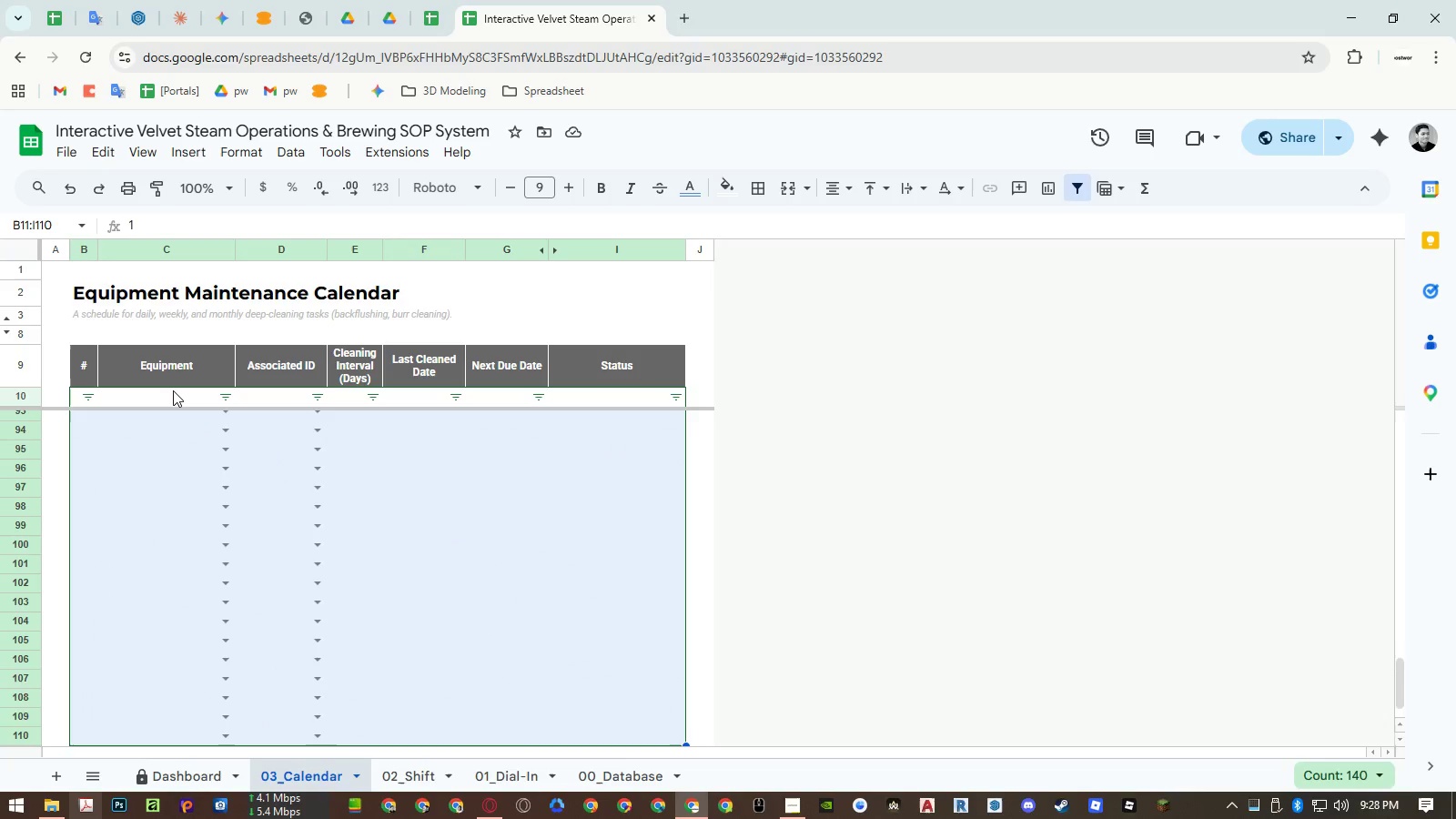 
key(Control+Shift+ArrowDown)
 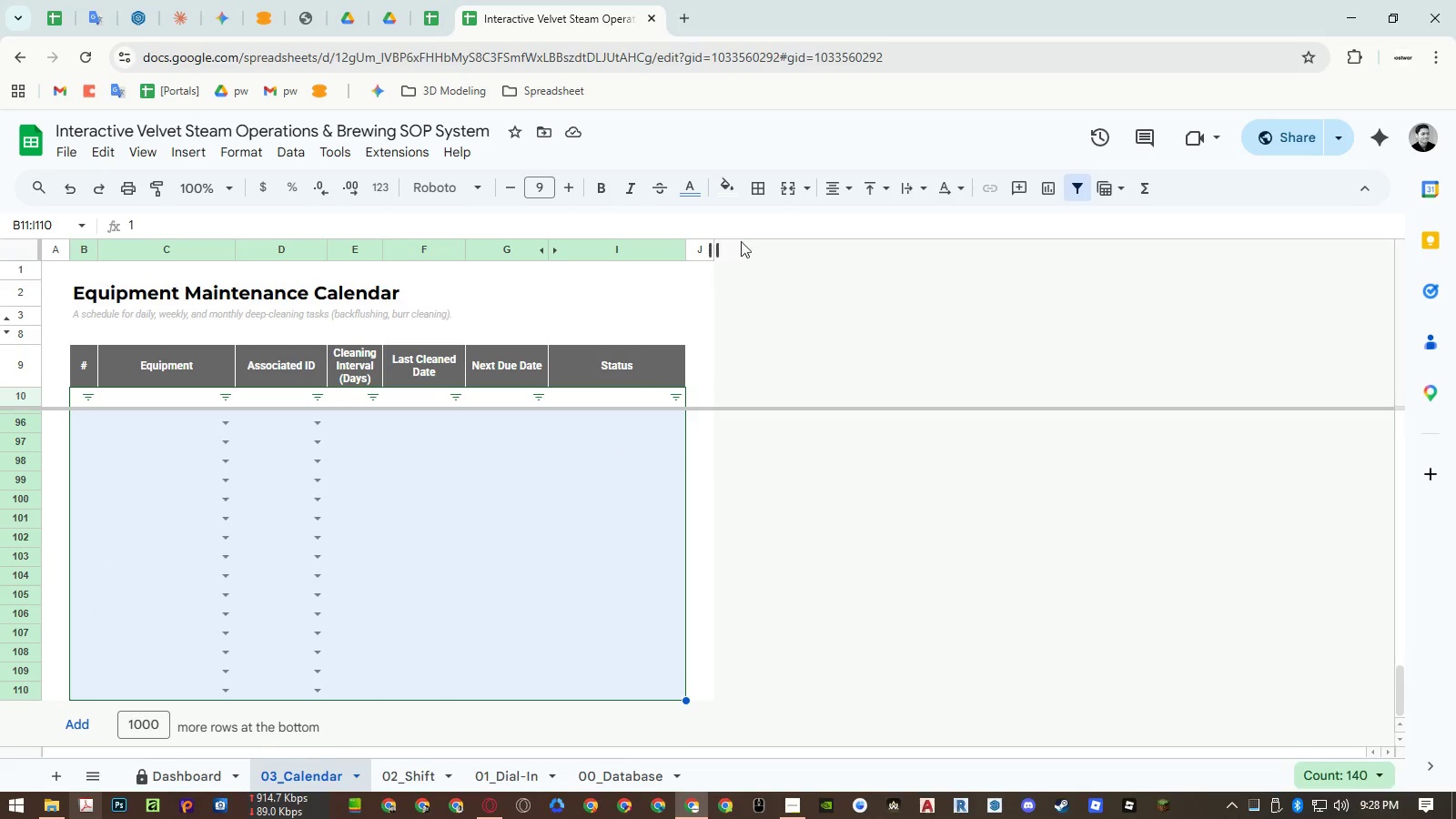 
left_click([762, 193])
 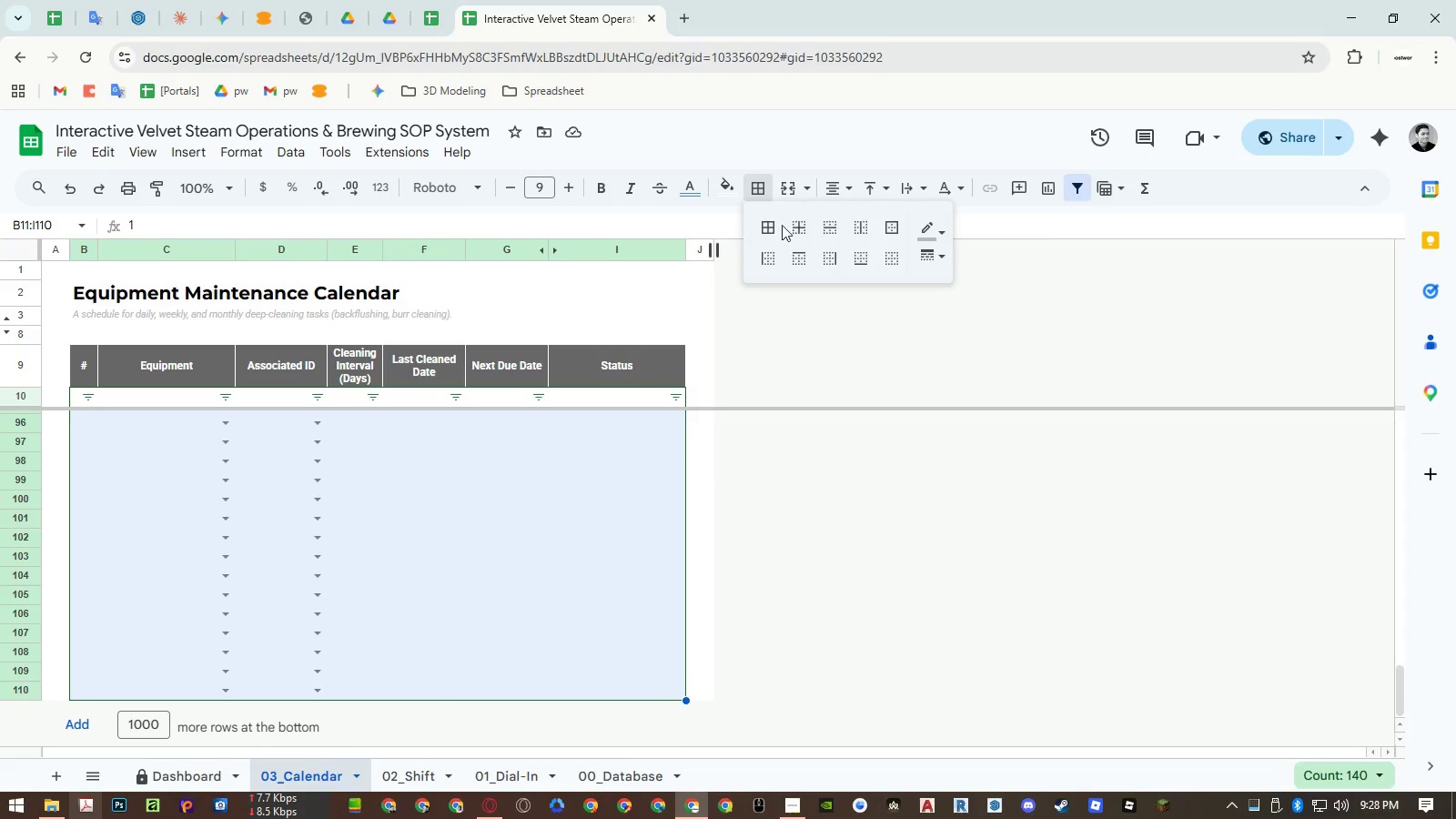 
left_click([775, 225])
 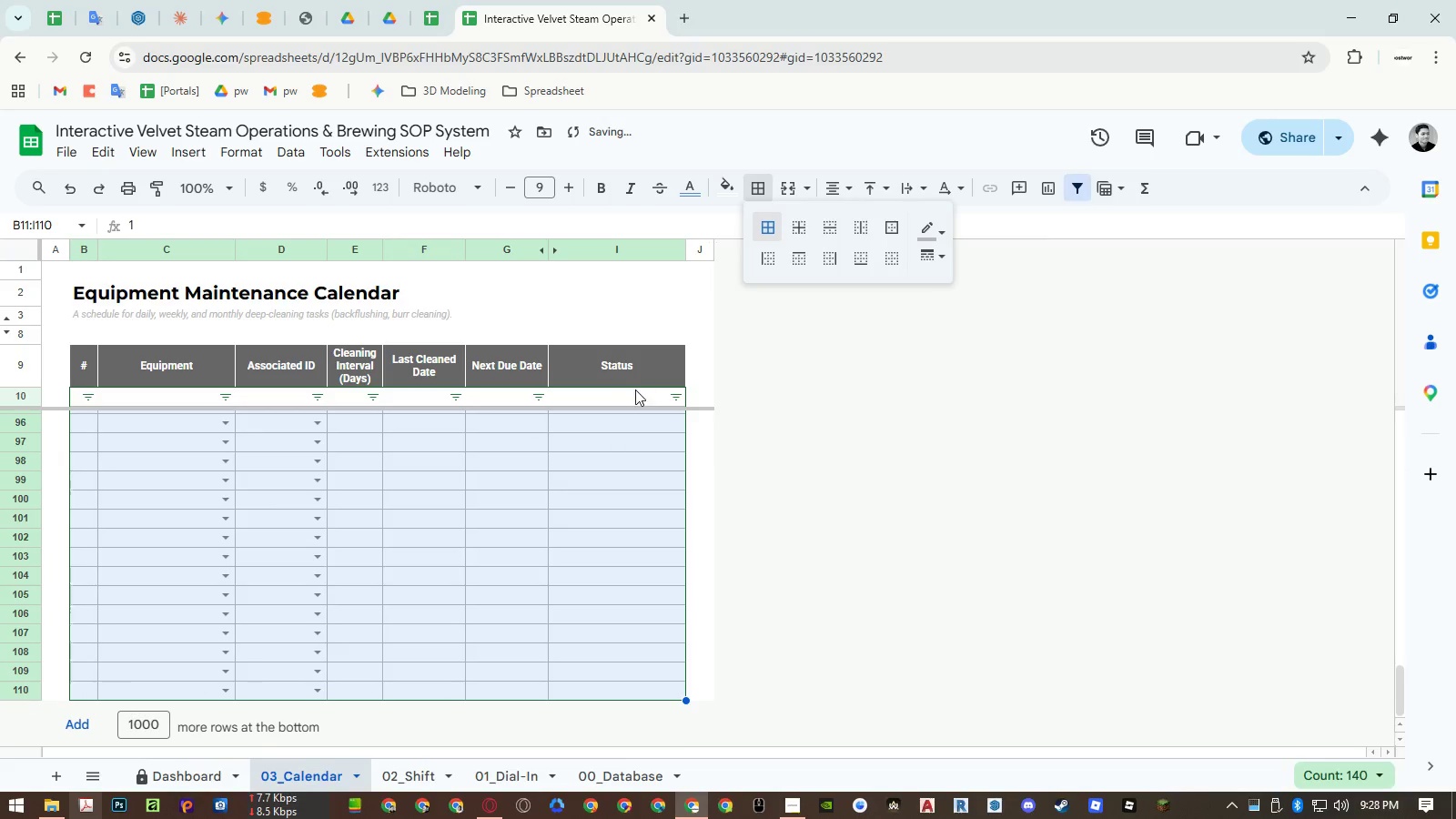 
left_click([634, 392])
 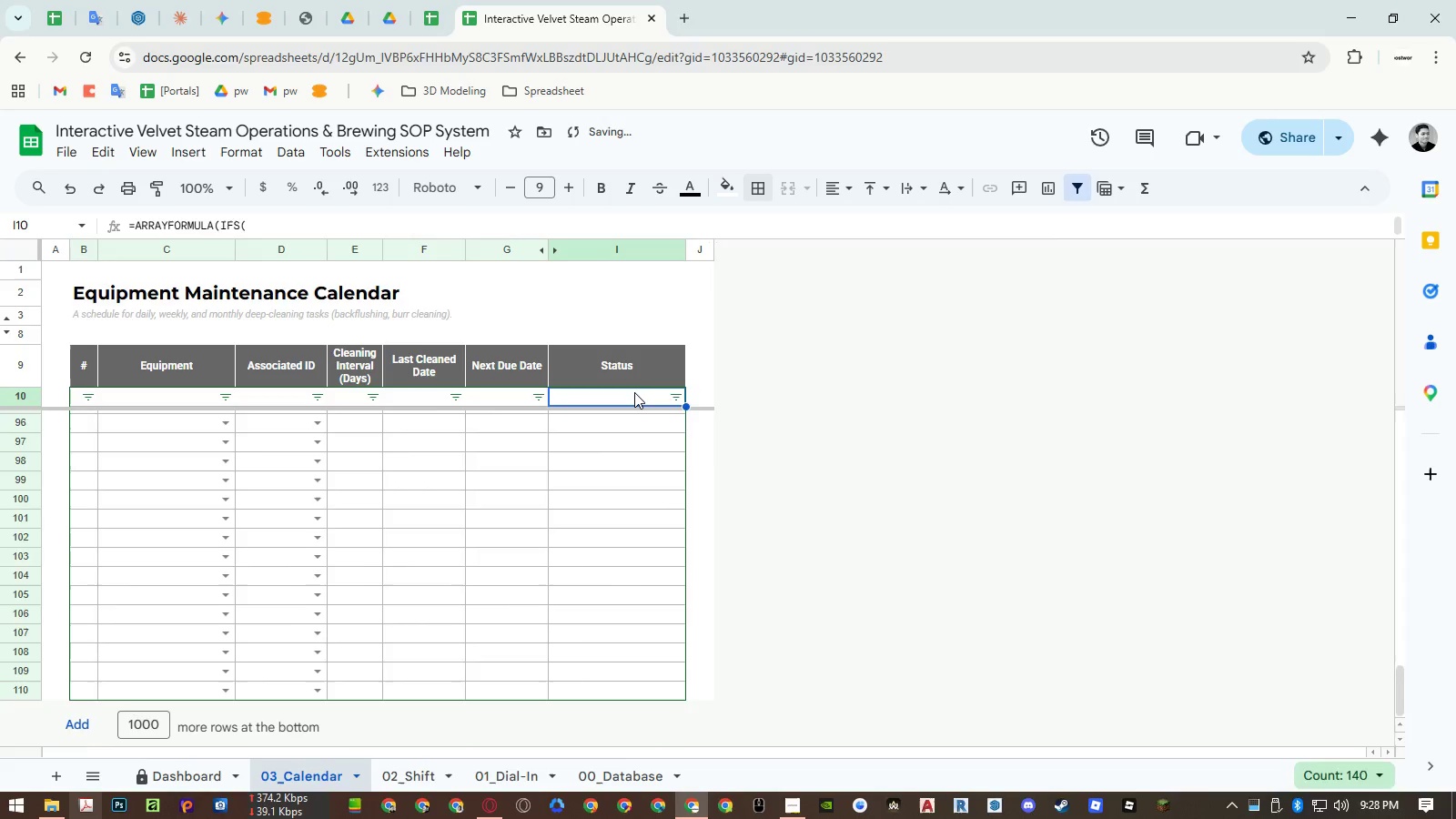 
key(ArrowDown)
 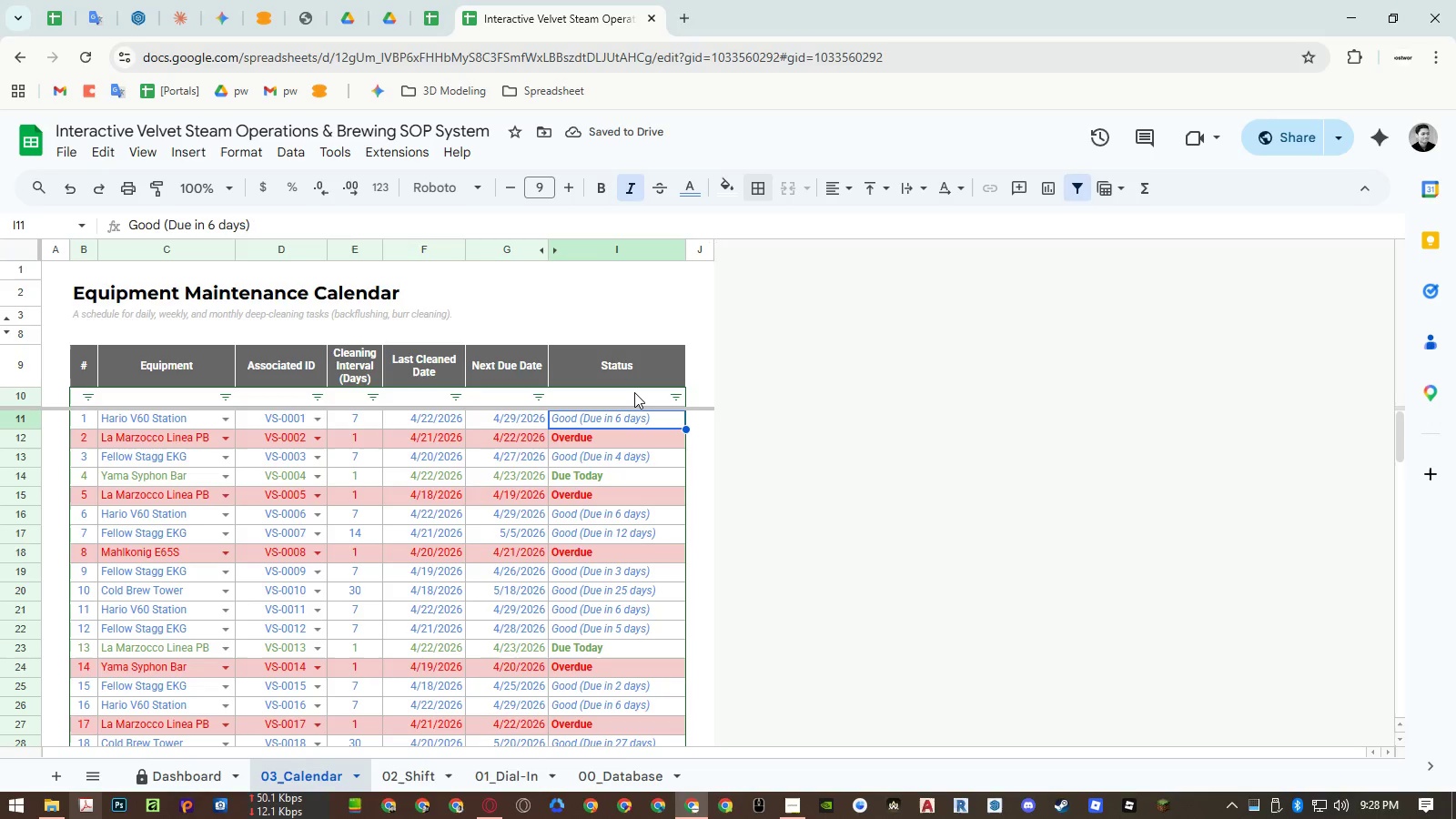 
key(Control+ControlRight)
 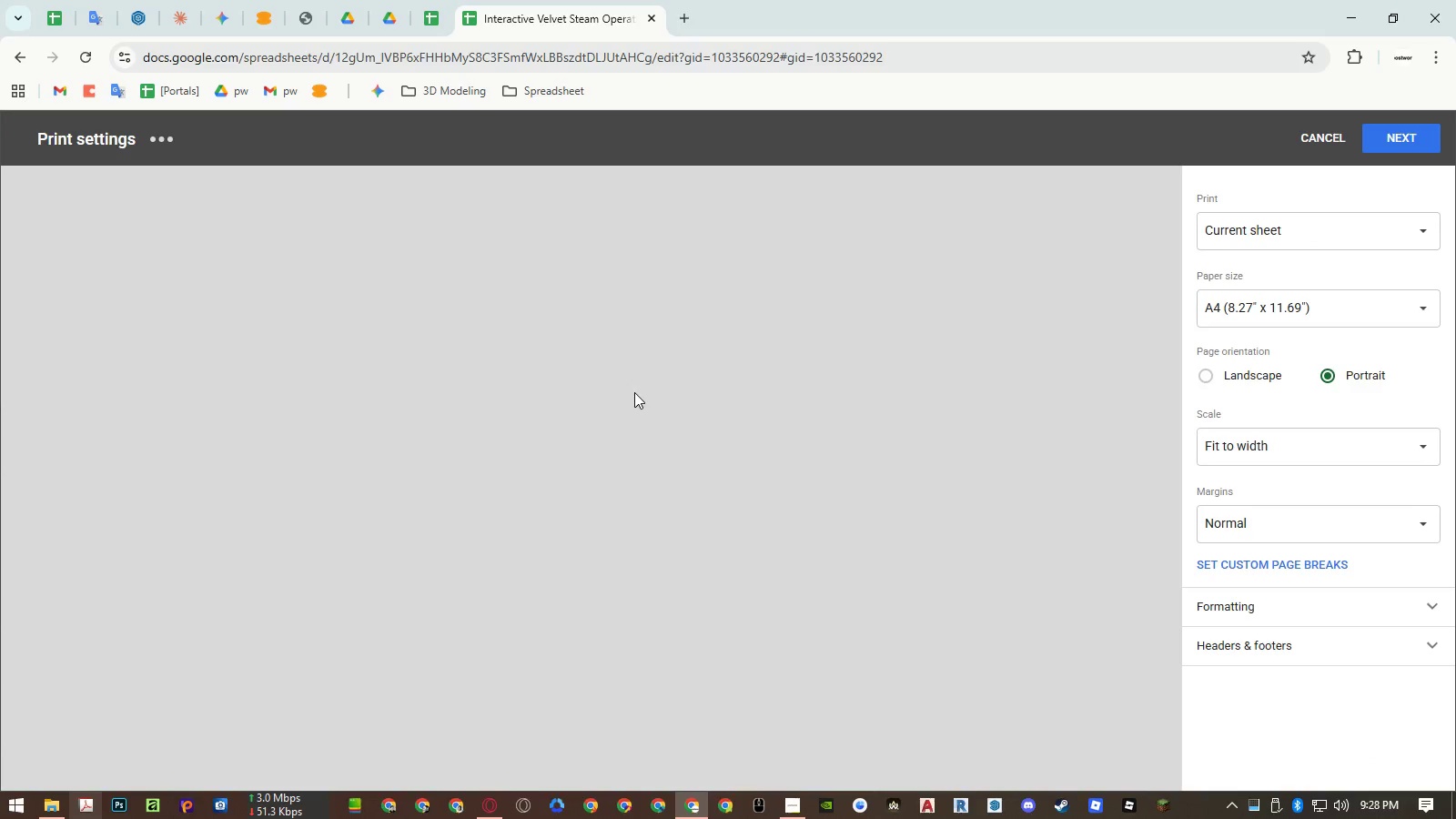 
key(Control+P)
 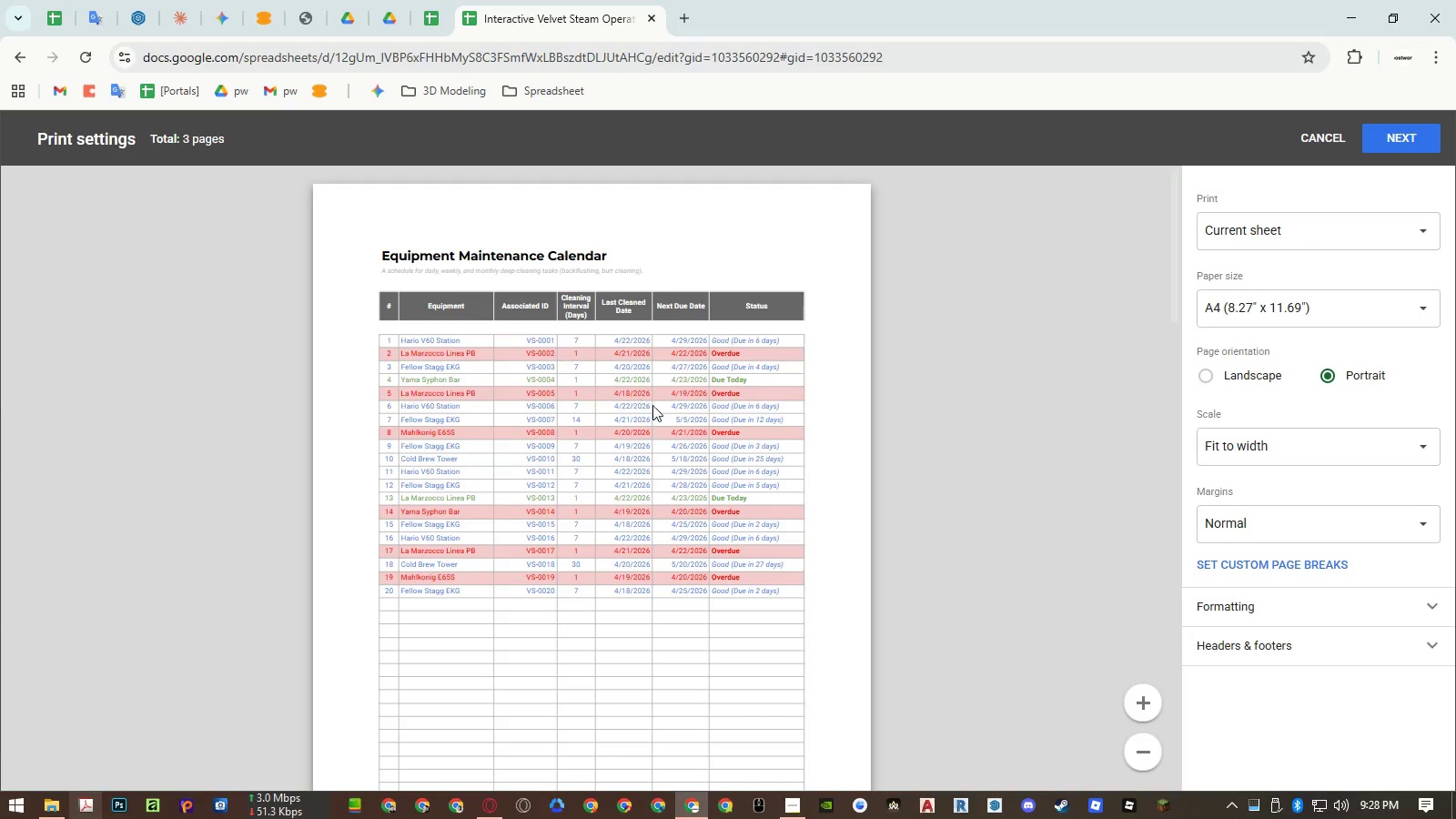 
scroll: coordinate [713, 419], scroll_direction: up, amount: 3.0
 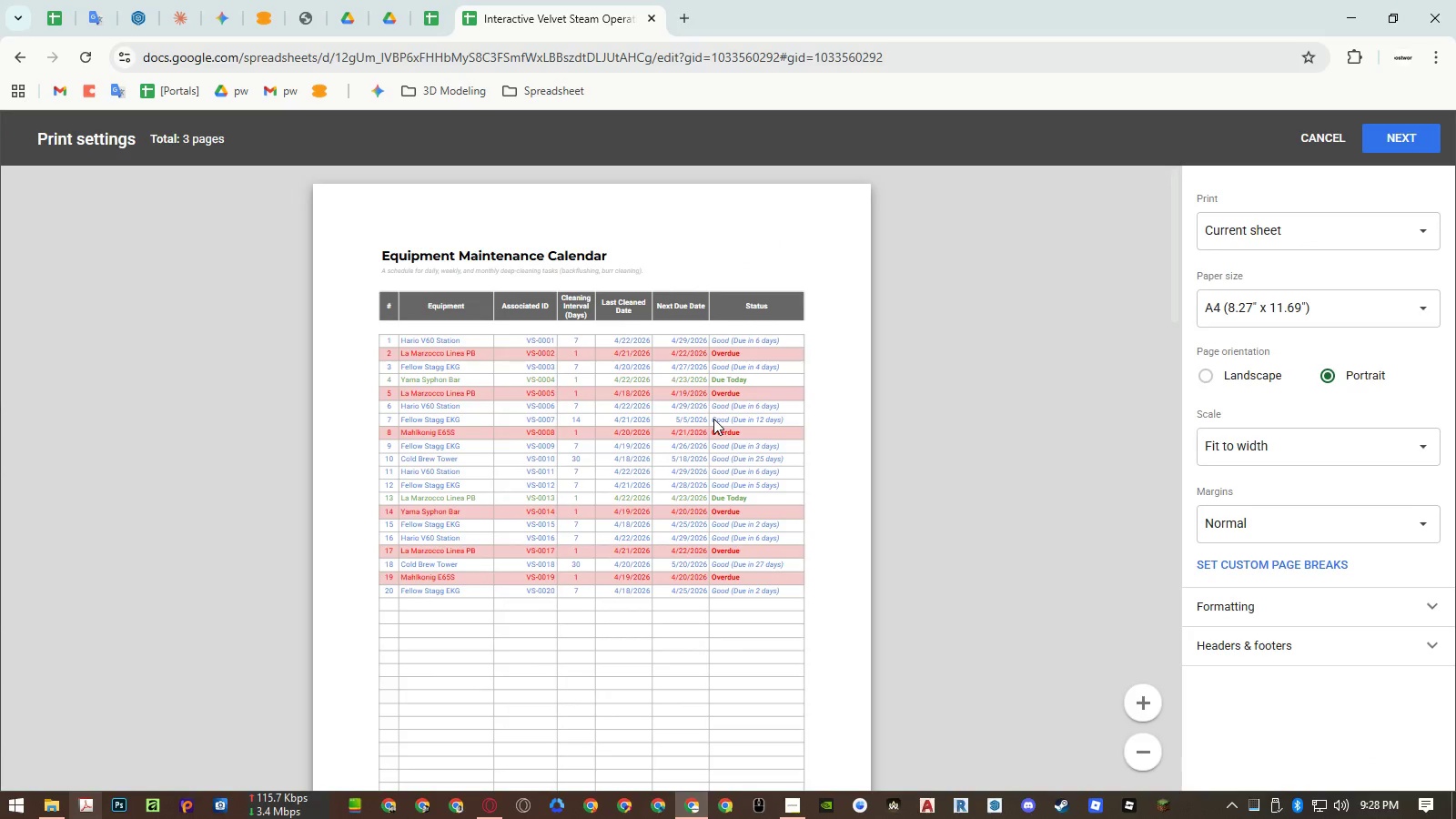 
wait(5.75)
 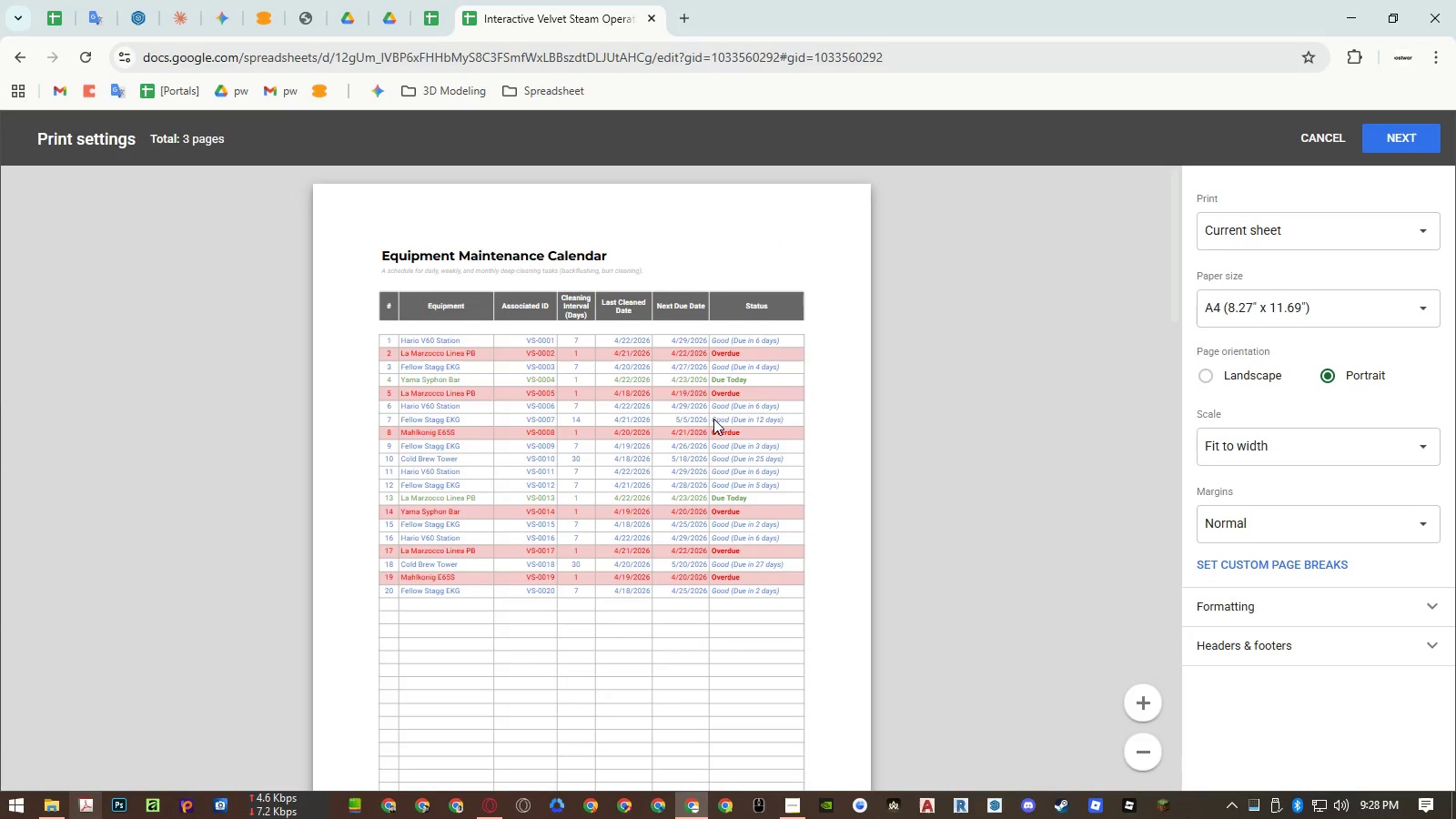 
key(Escape)
 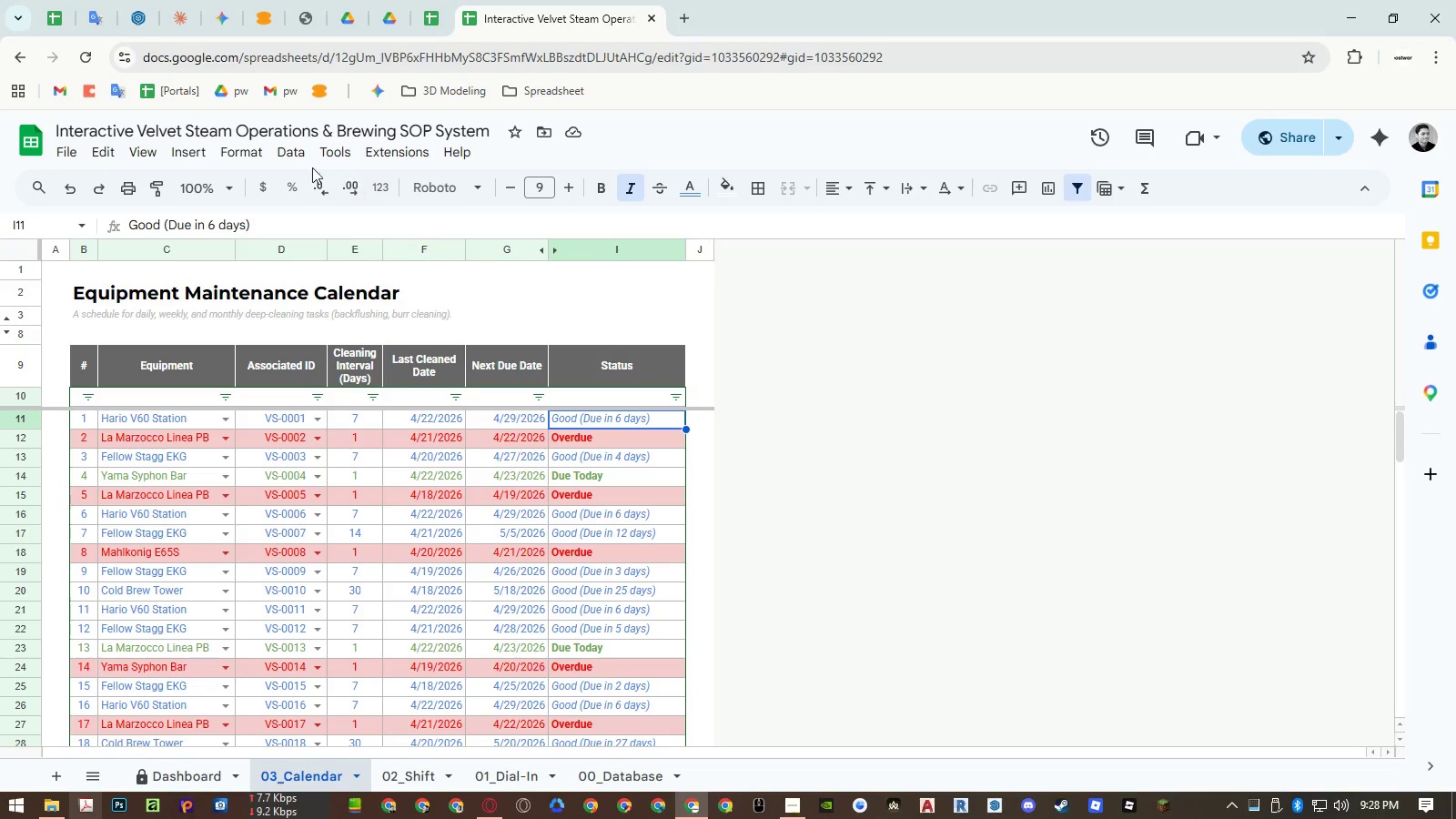 
left_click([242, 157])
 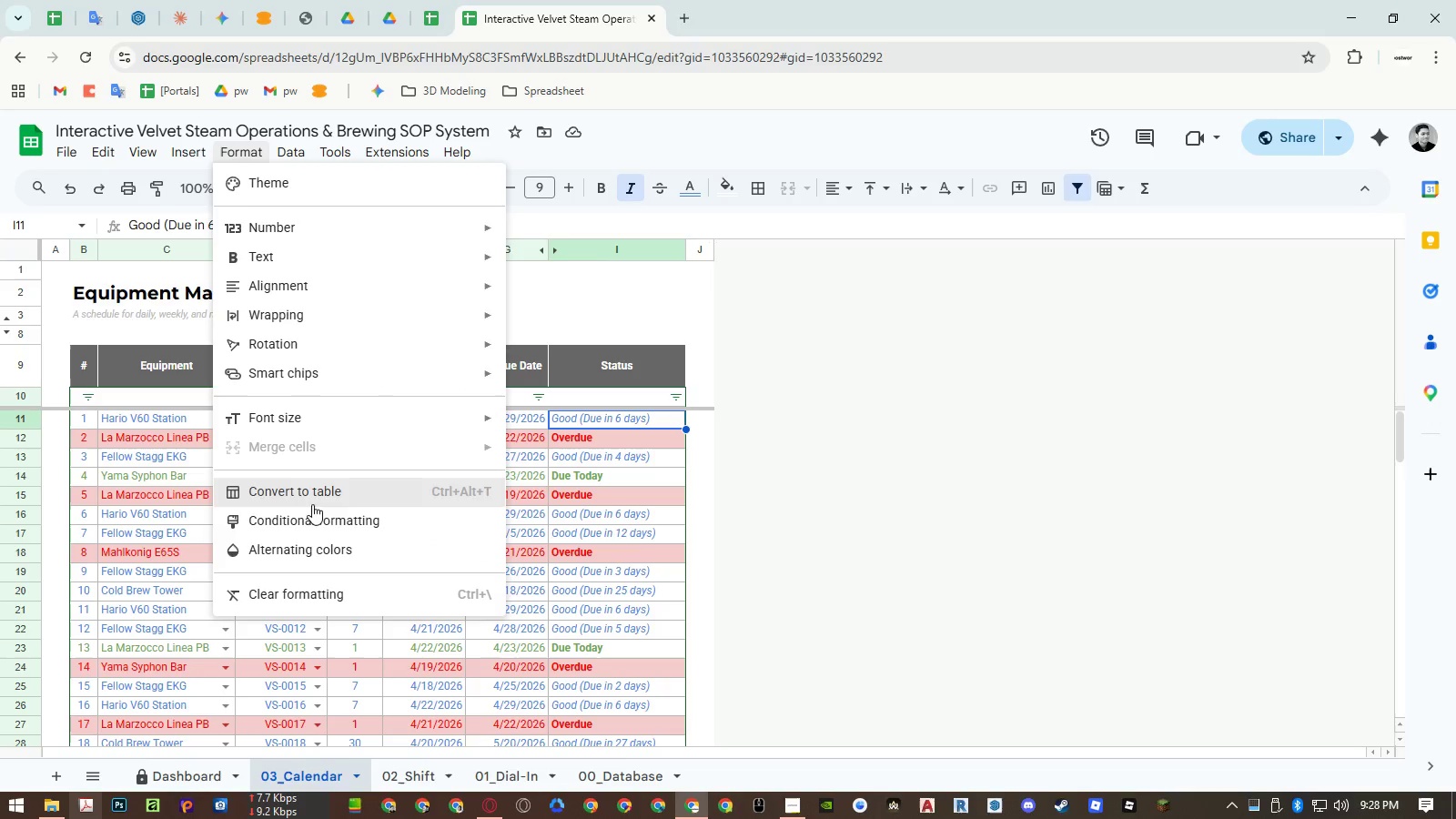 
left_click([311, 514])
 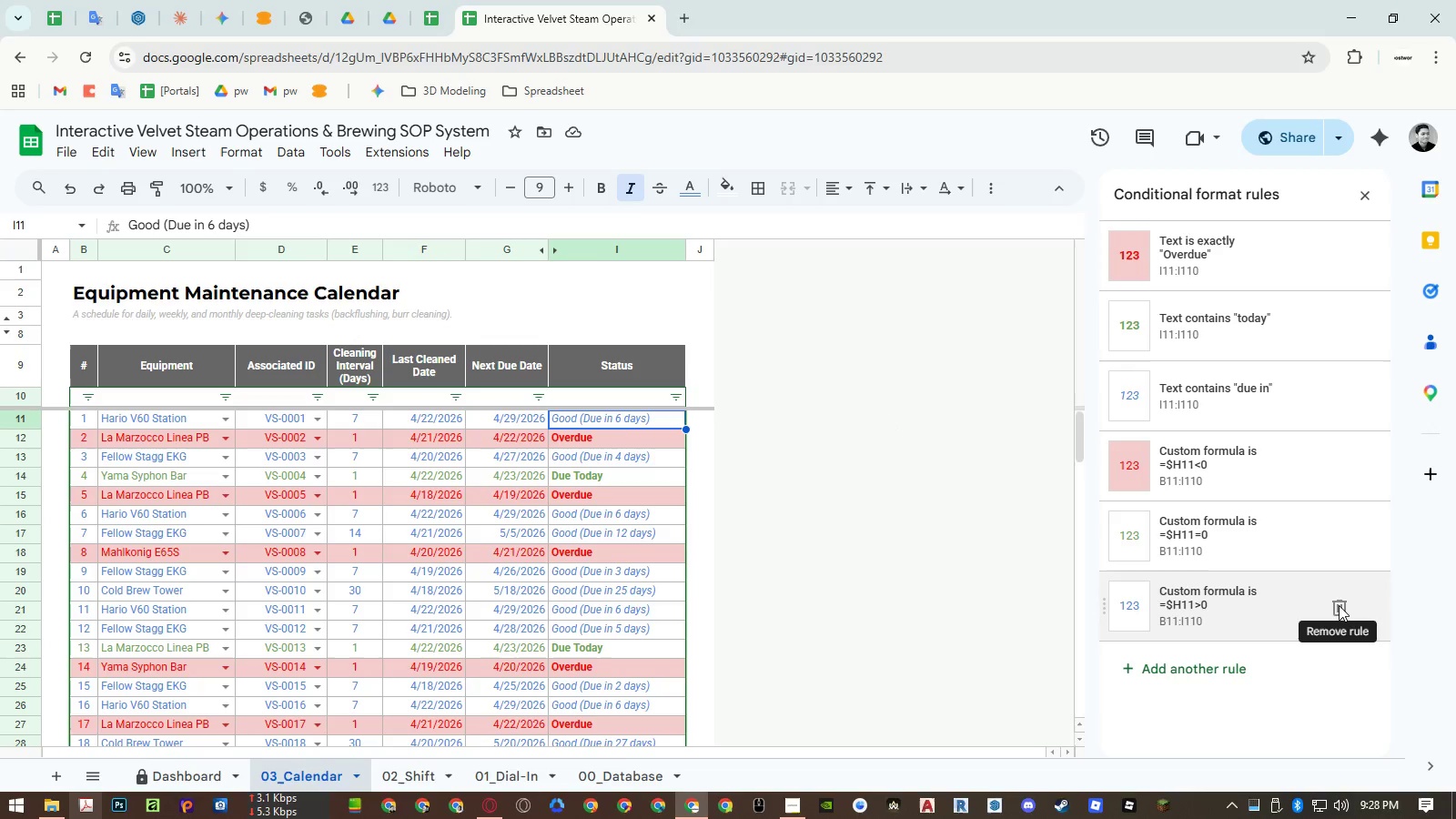 
left_click([1339, 605])
 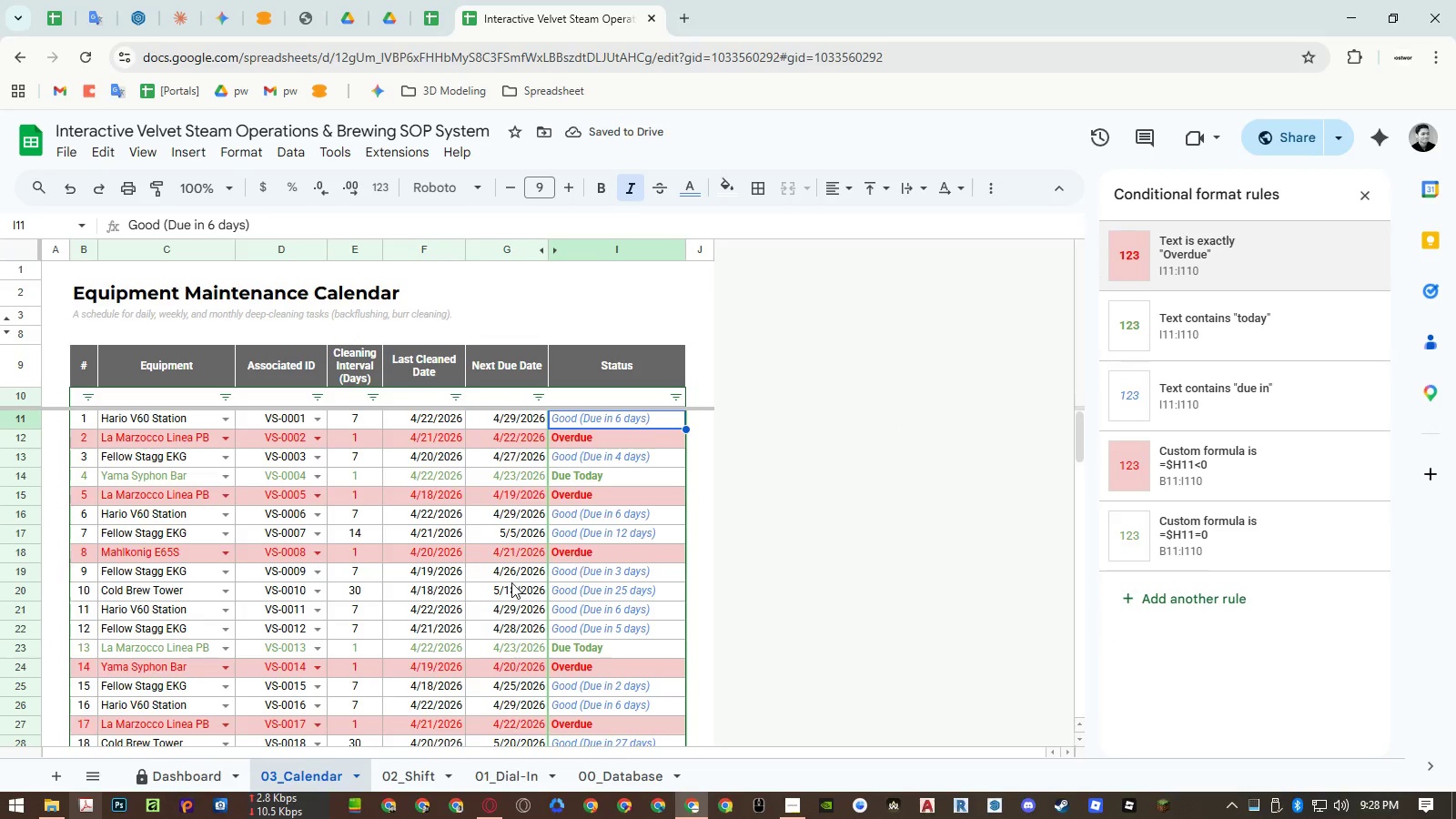 
left_click([182, 604])
 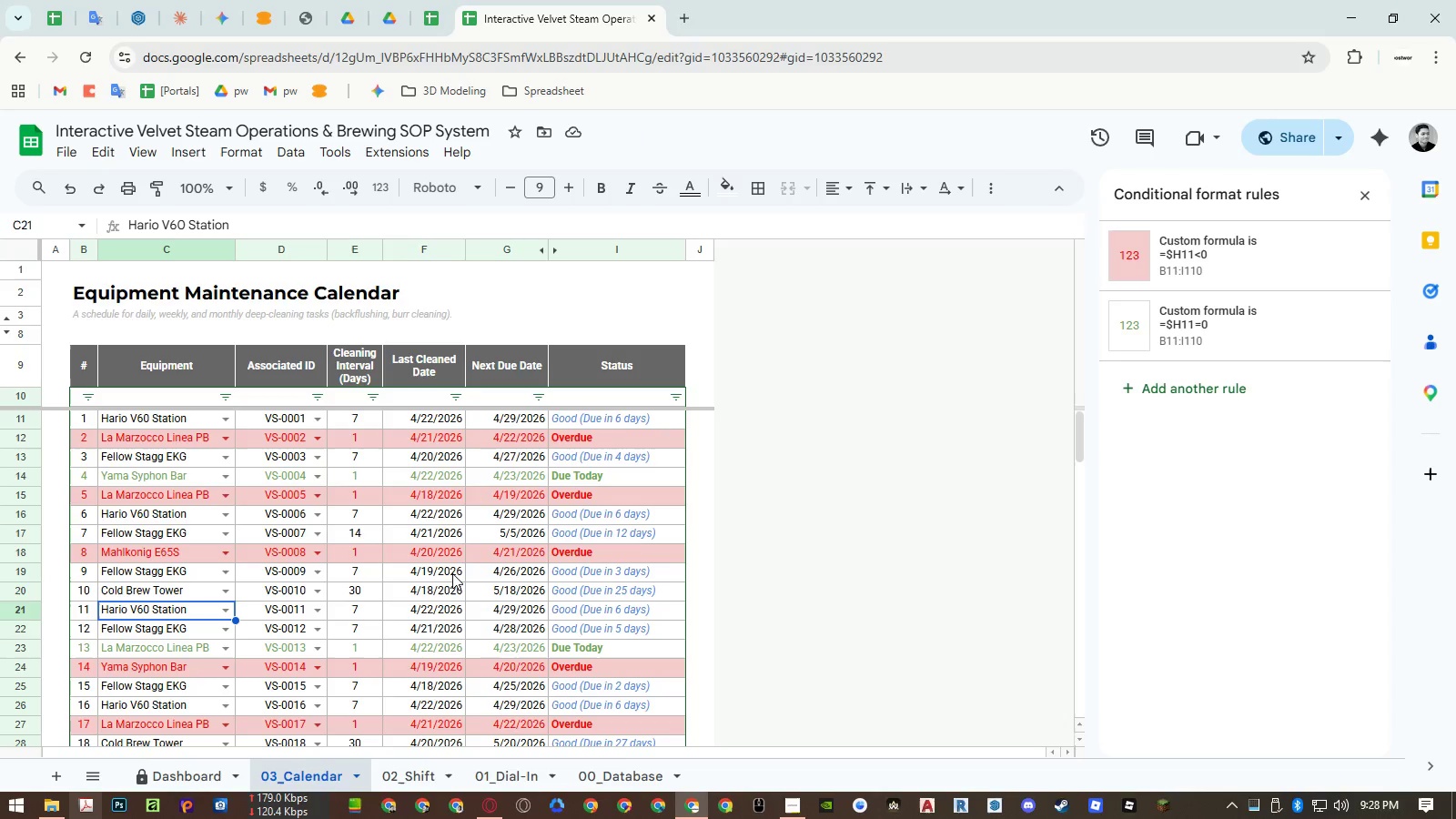 
wait(7.64)
 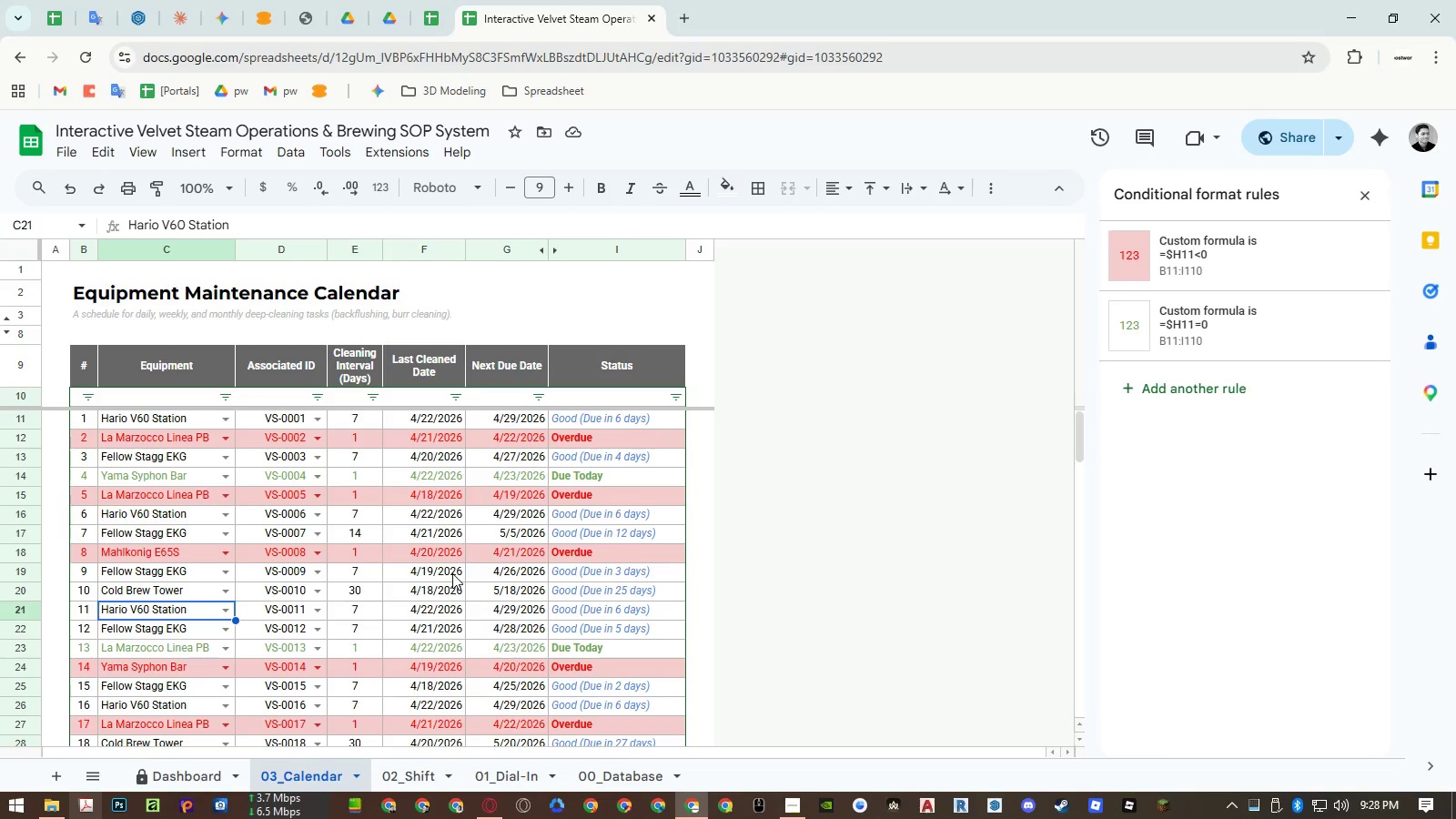 
key(Control+ControlRight)
 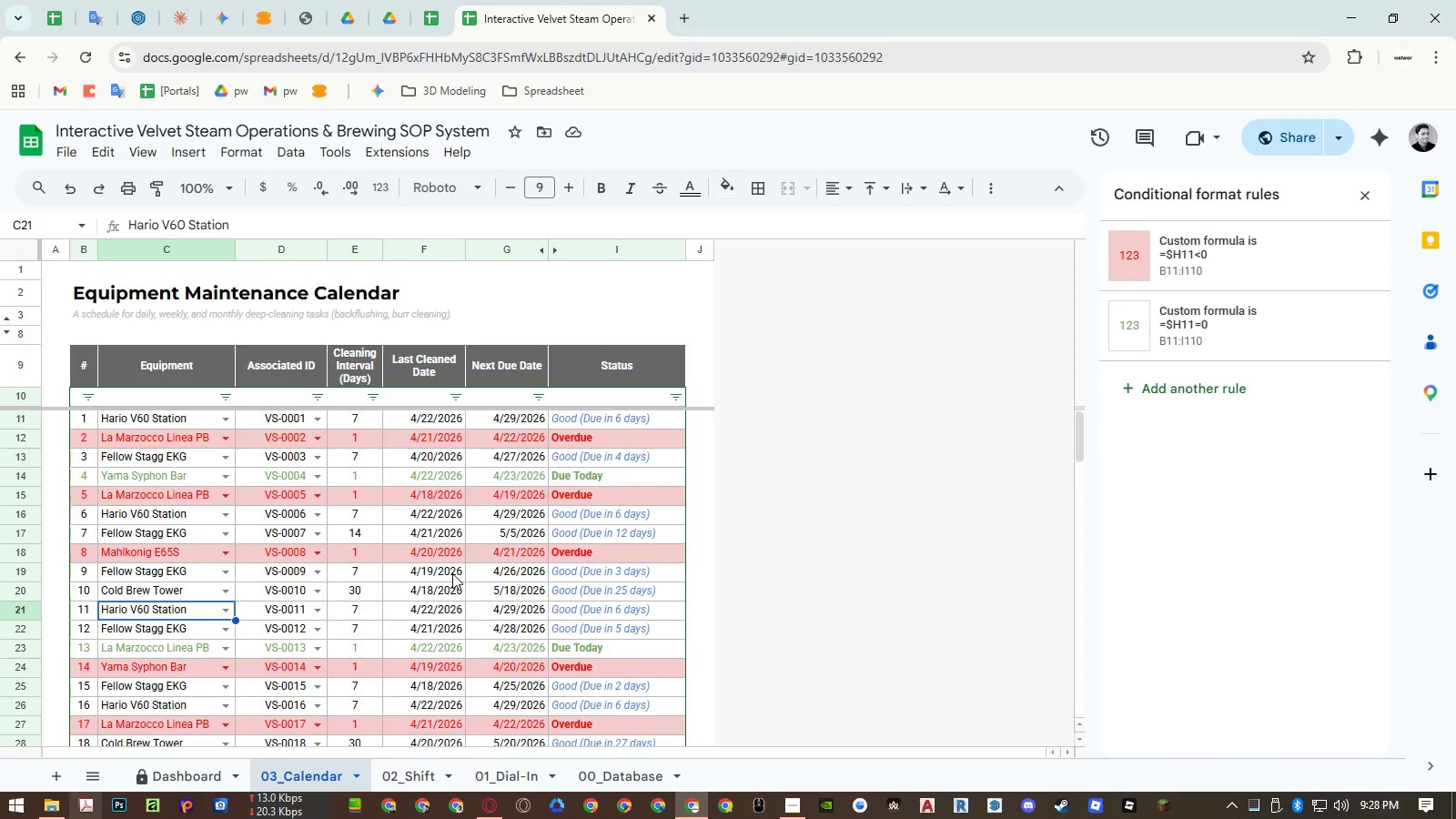 
key(Control+P)
 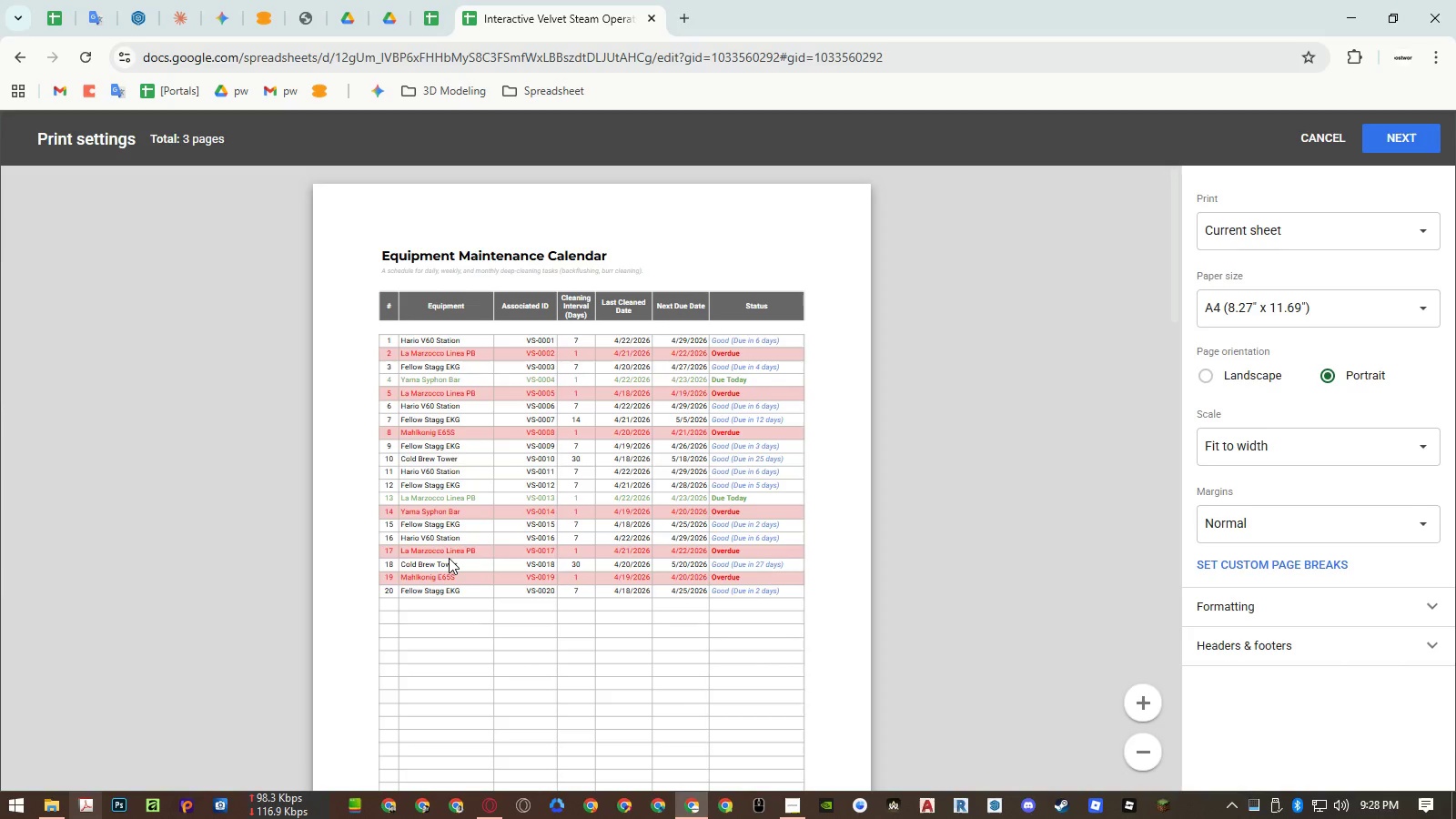 
wait(7.59)
 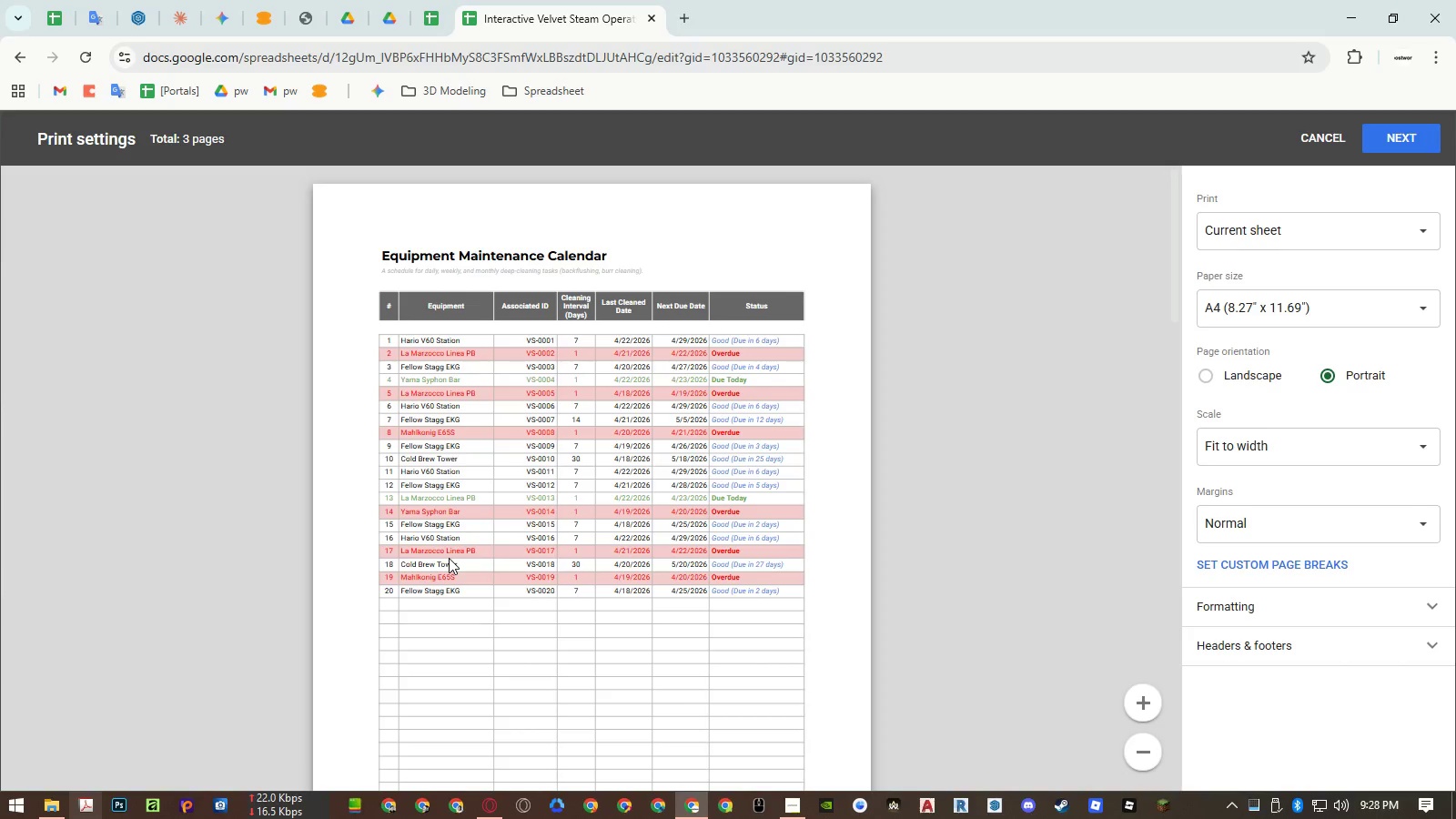 
key(Escape)
 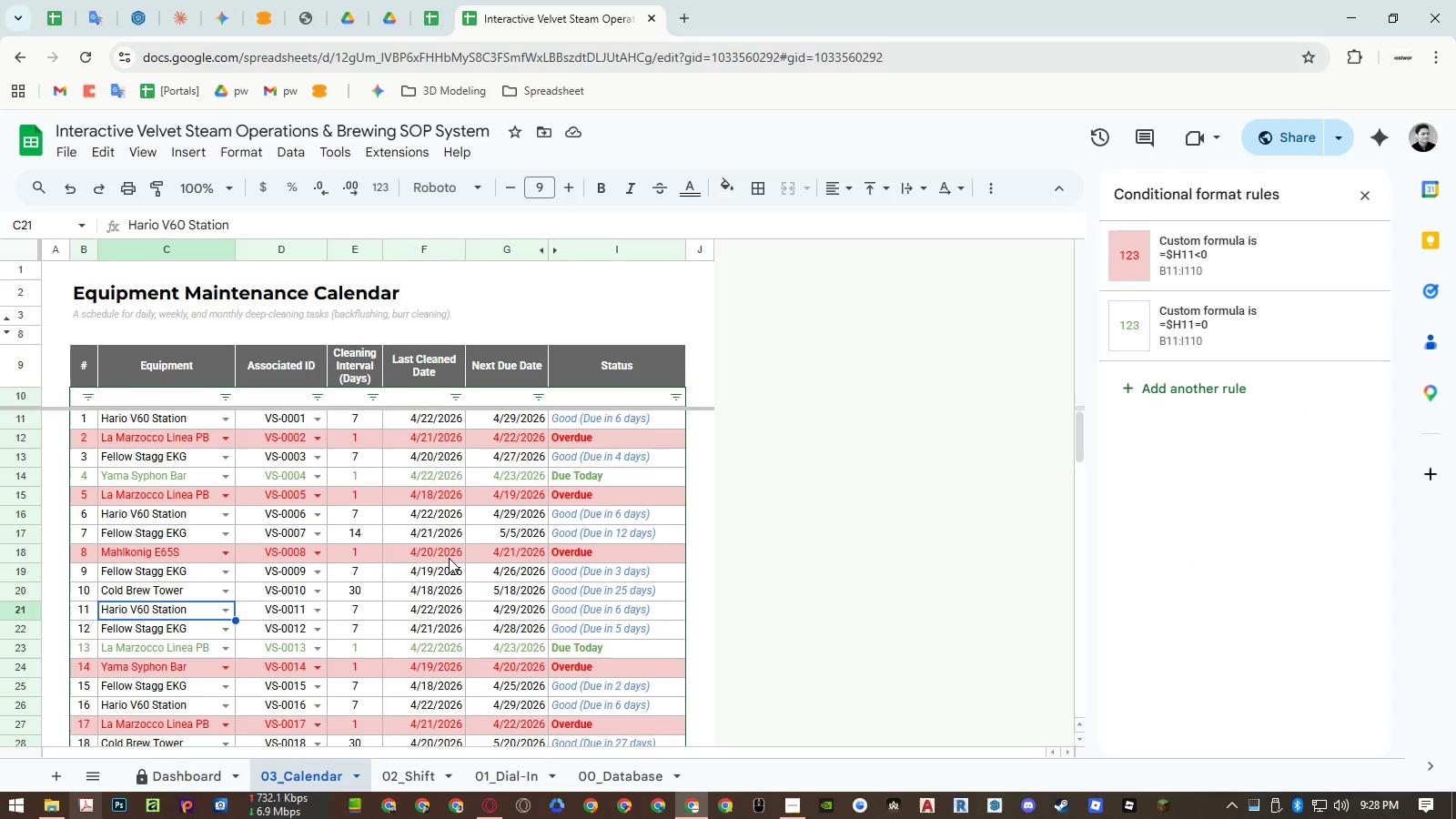 
key(Control+ControlLeft)
 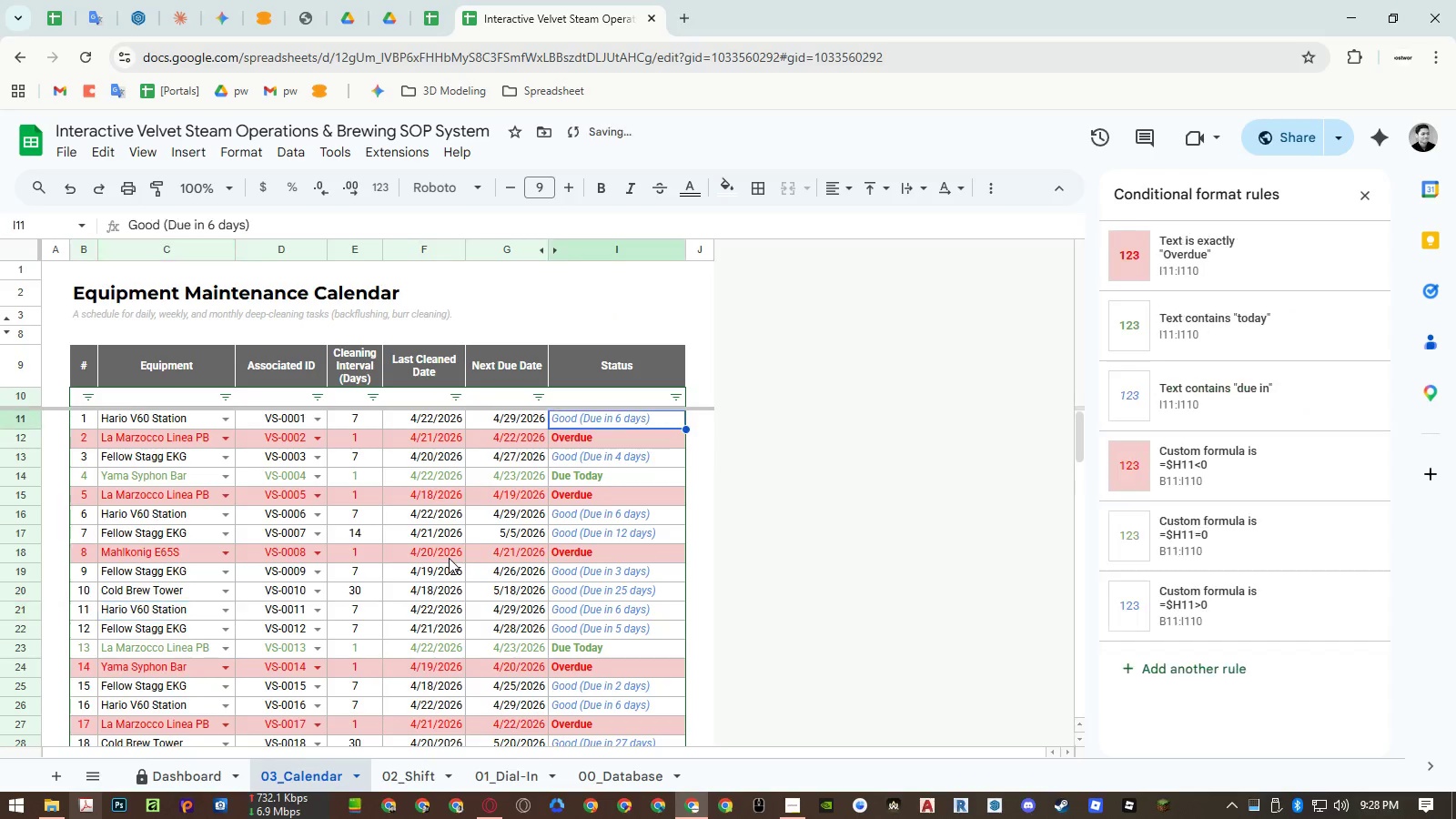 
key(Control+Z)
 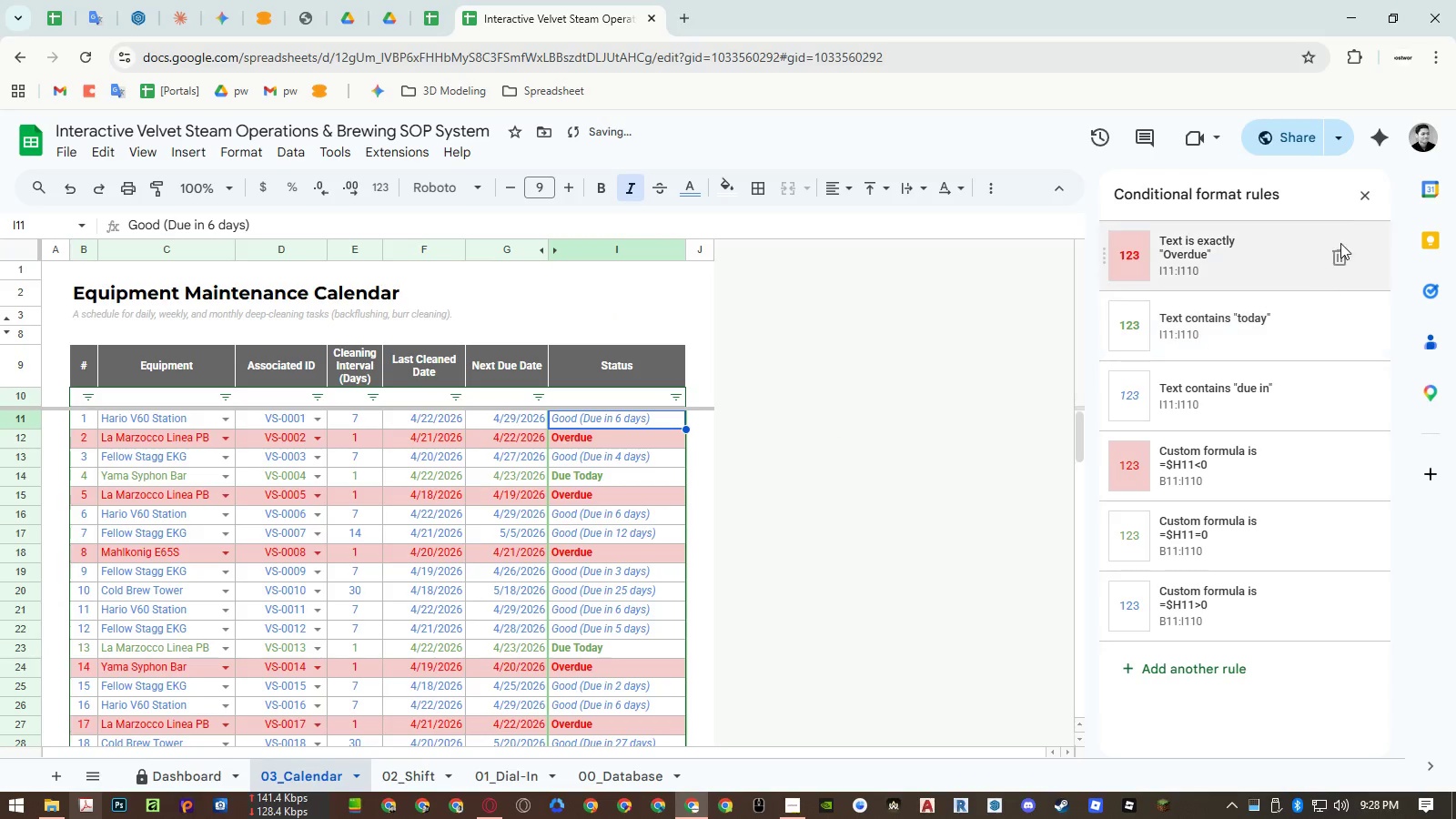 
left_click([1363, 196])
 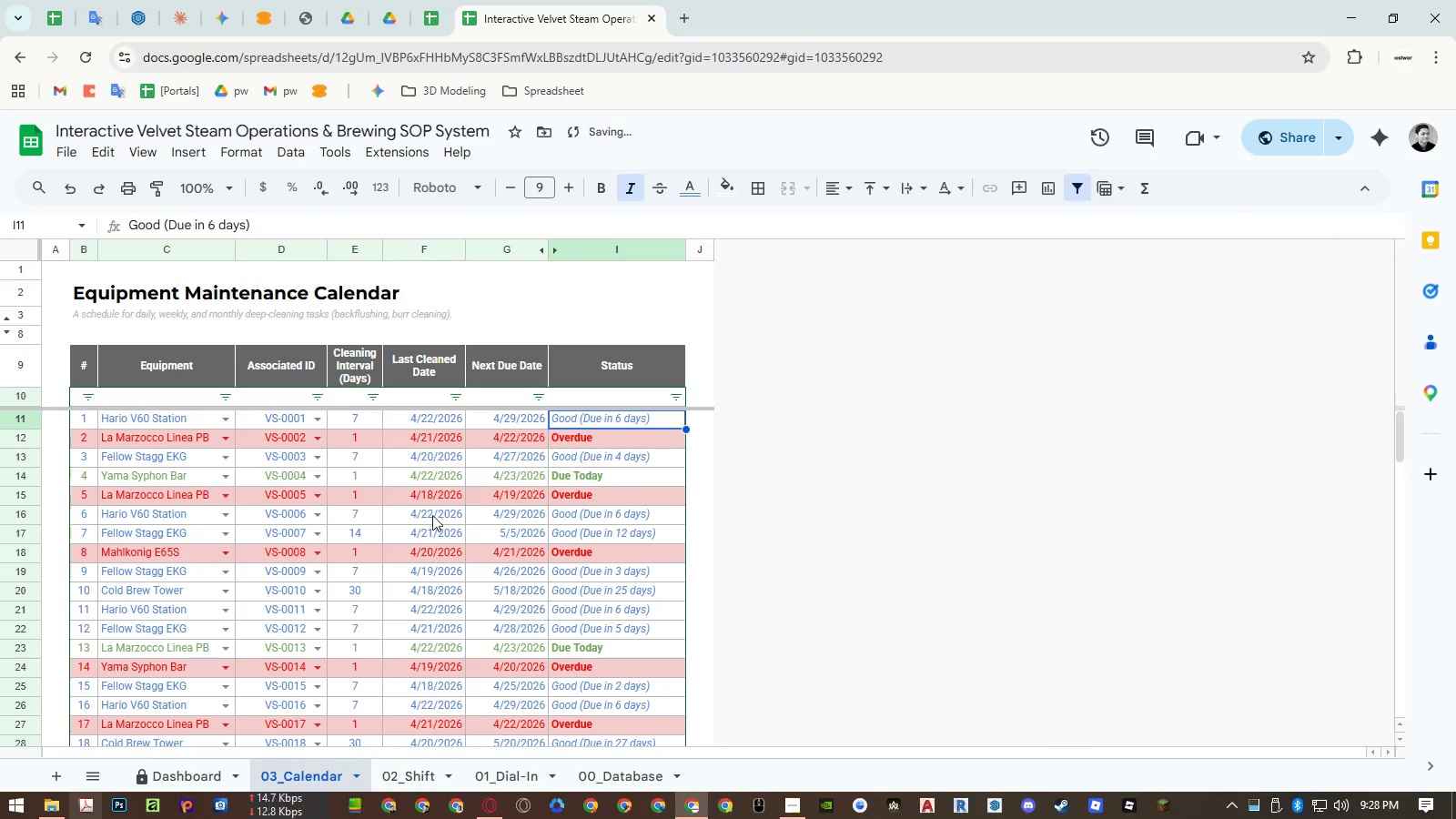 
scroll: coordinate [399, 527], scroll_direction: down, amount: 3.0
 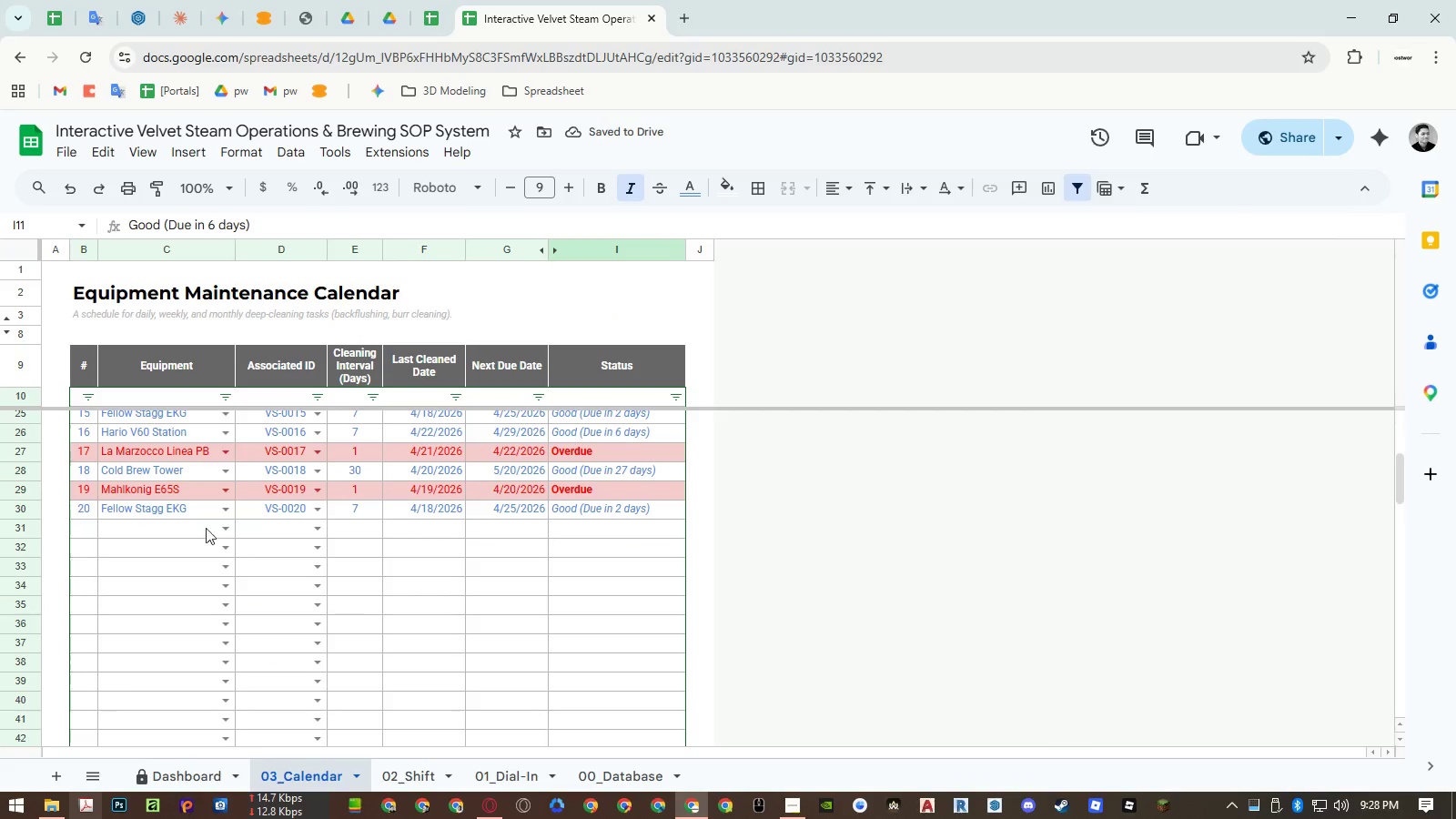 
left_click([225, 529])
 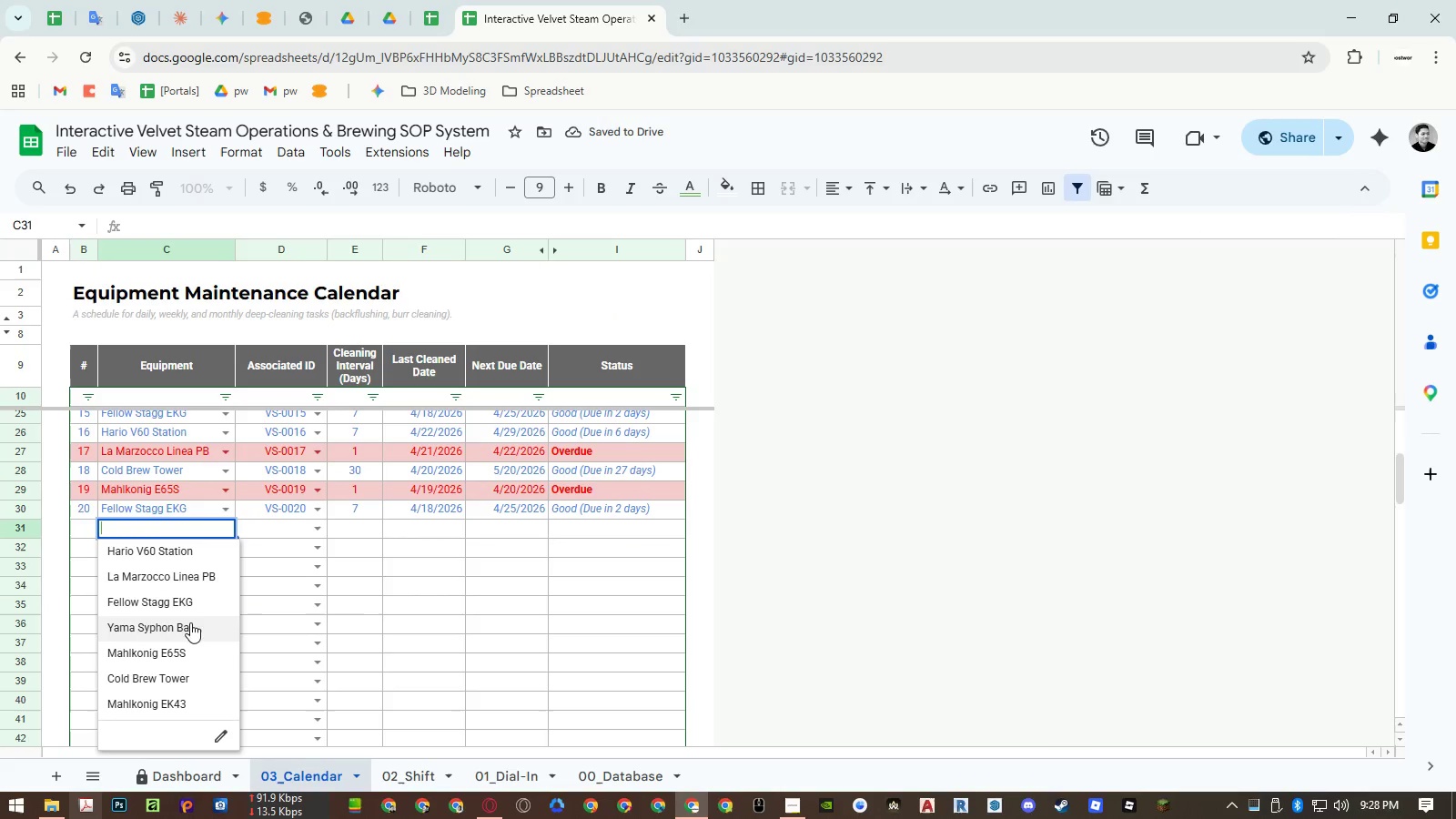 
left_click([189, 624])
 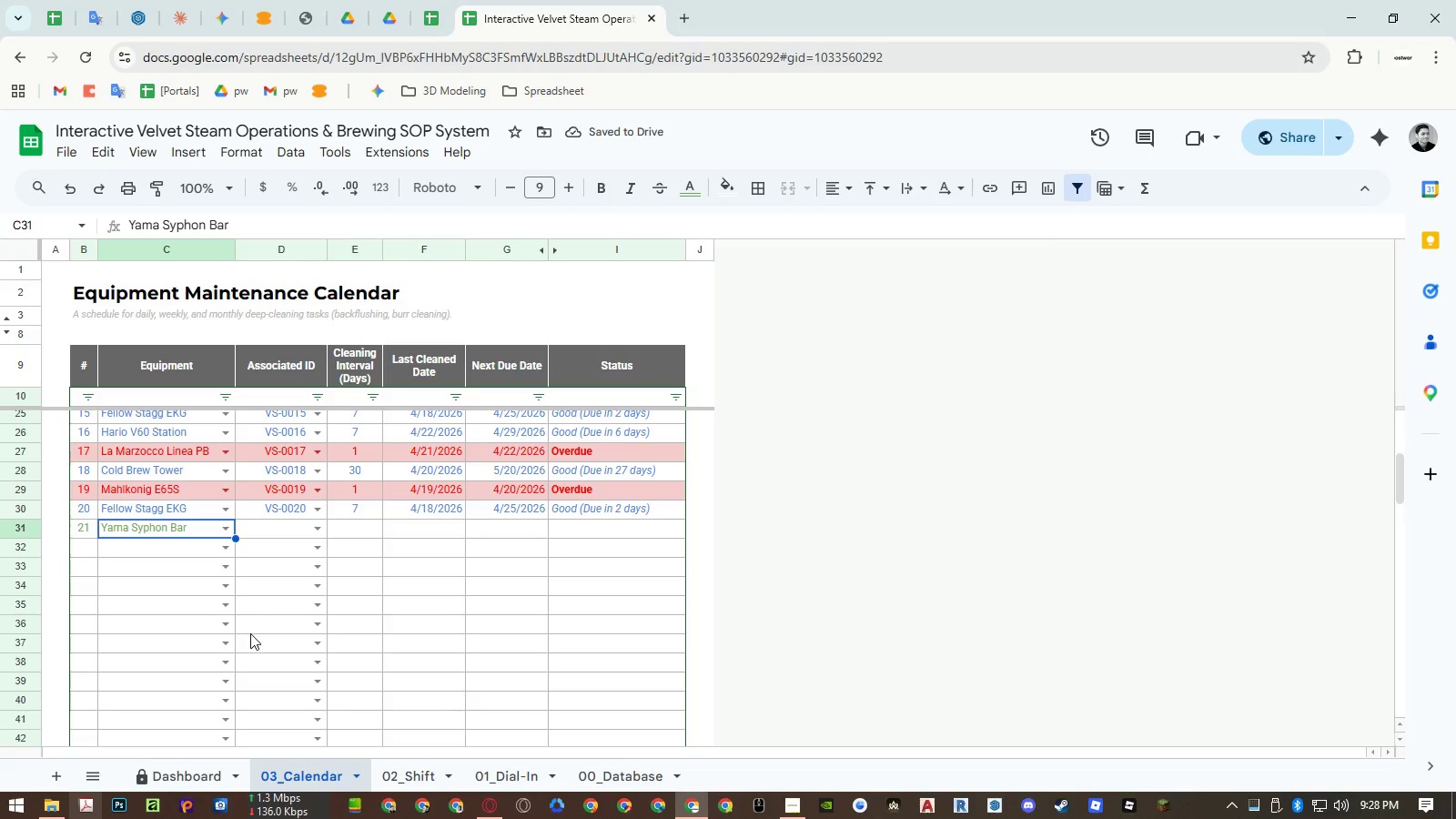 
wait(5.77)
 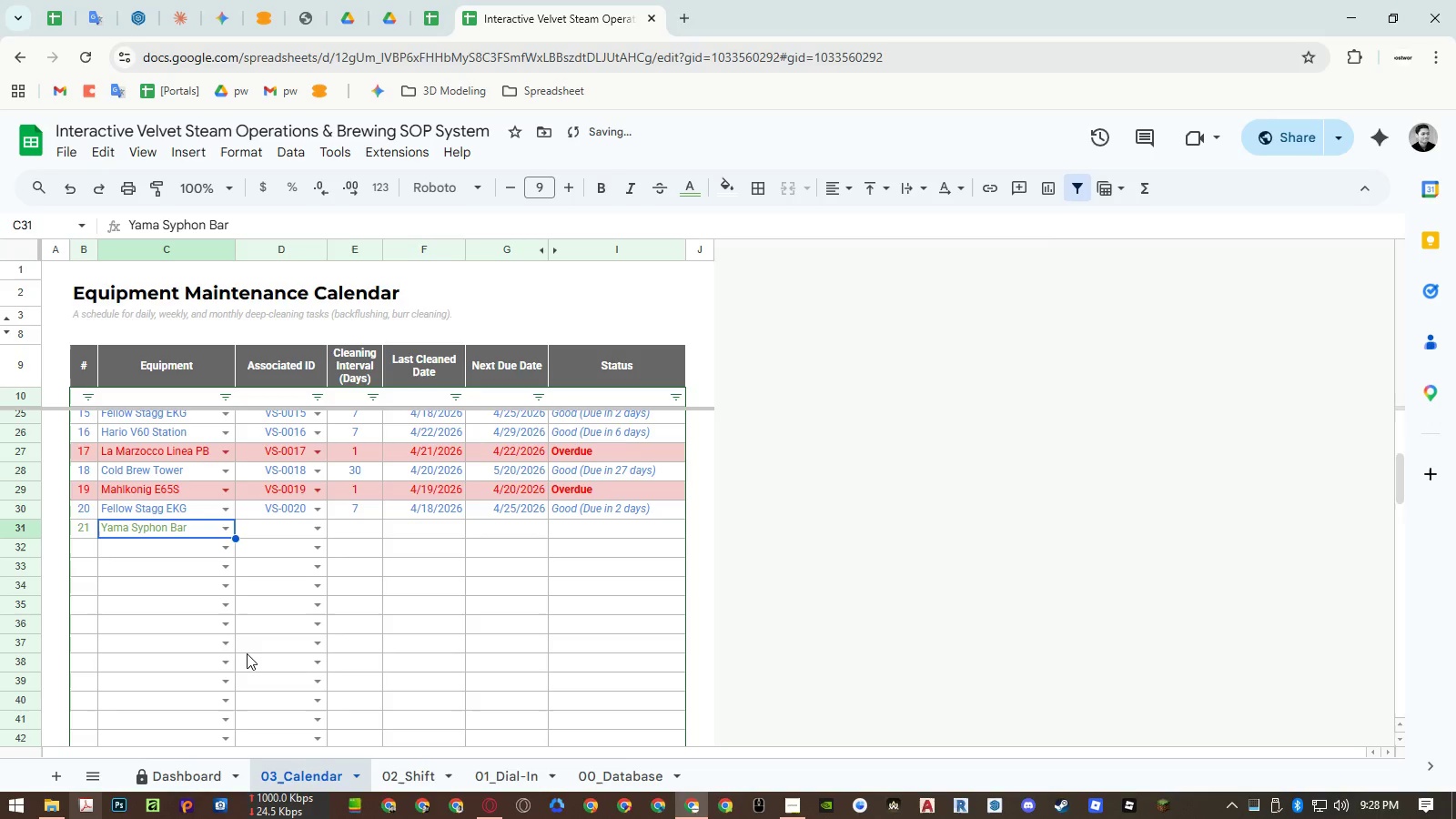 
double_click([701, 219])
 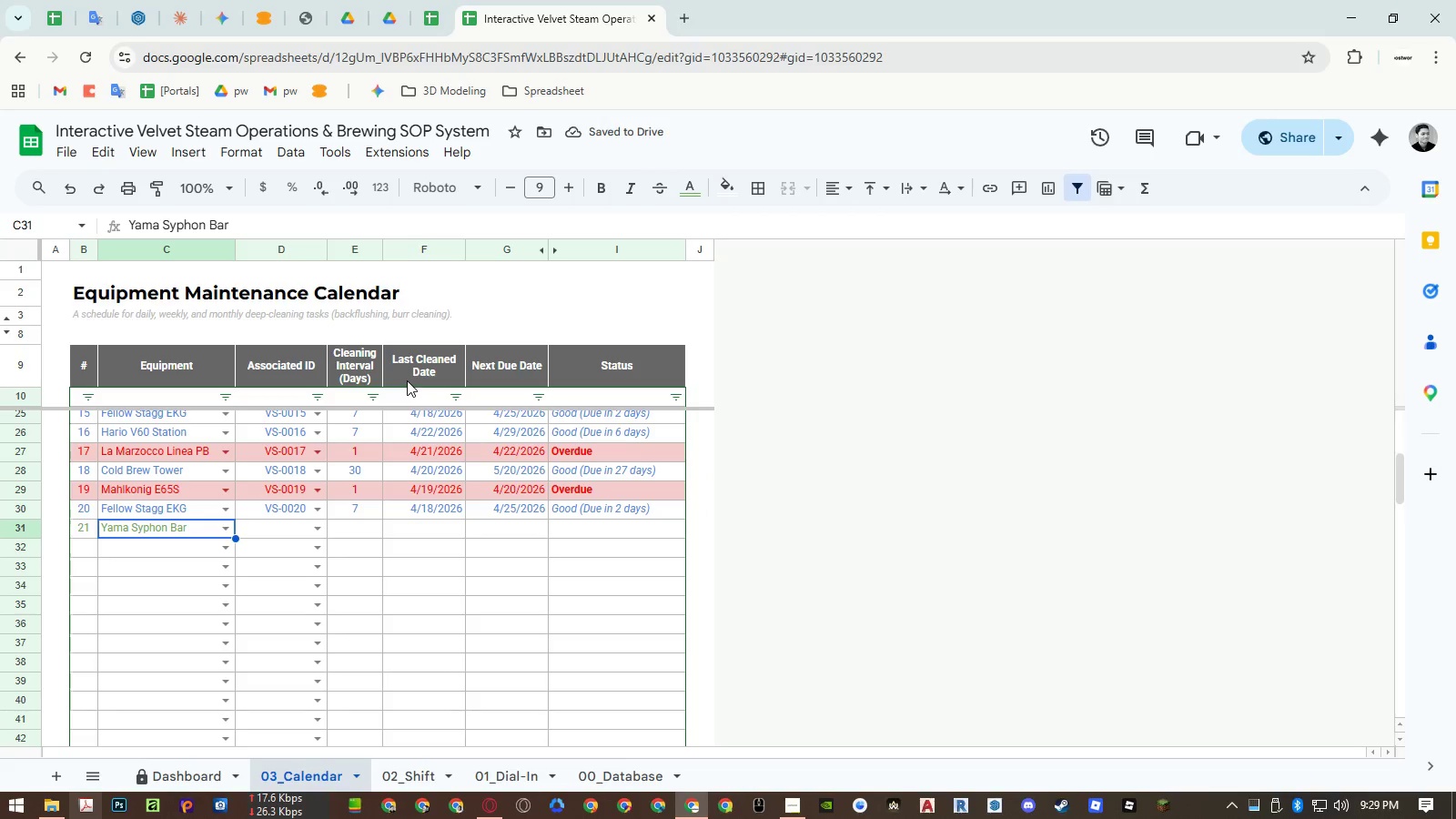 
left_click([252, 151])
 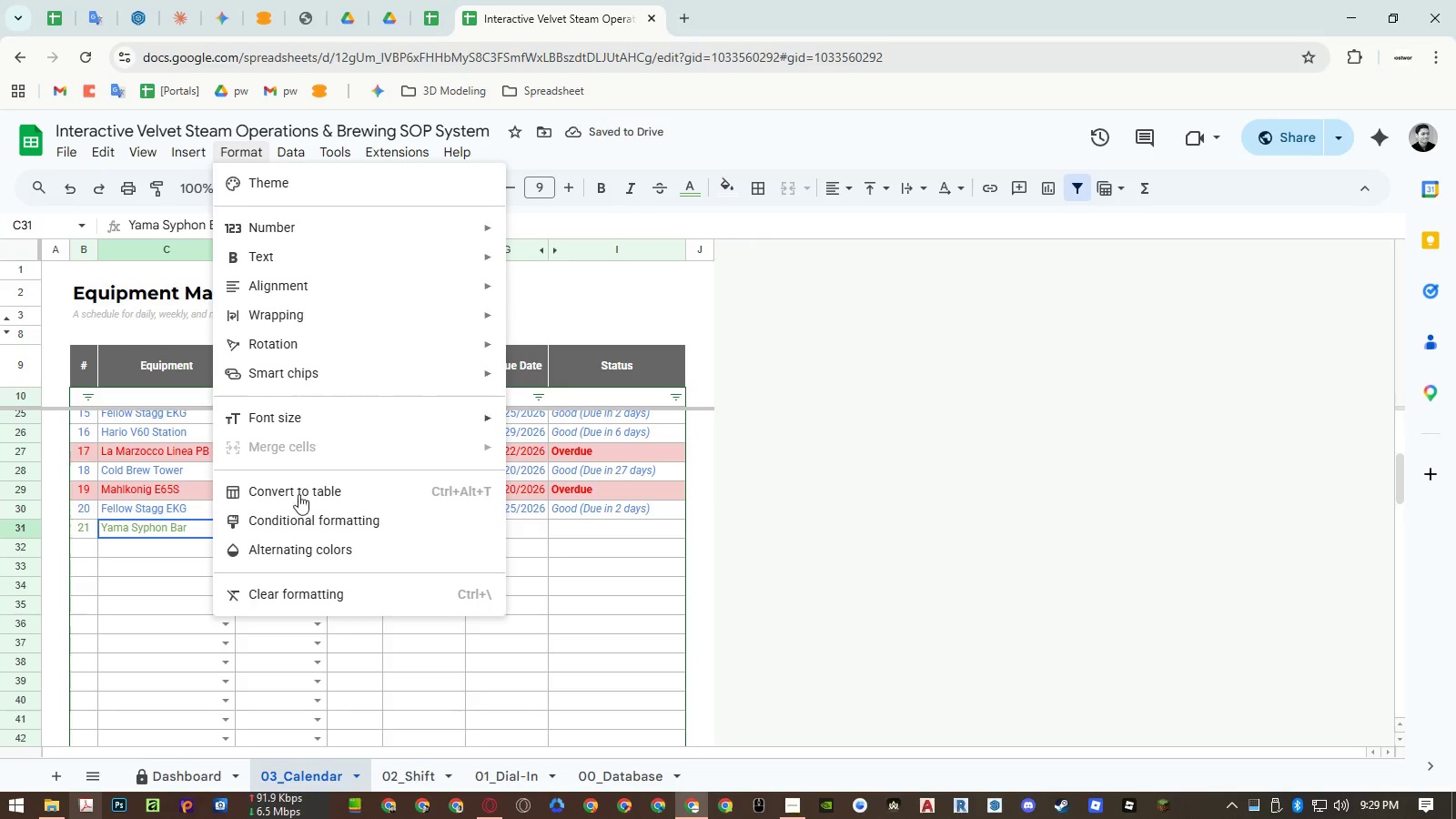 
left_click([297, 512])
 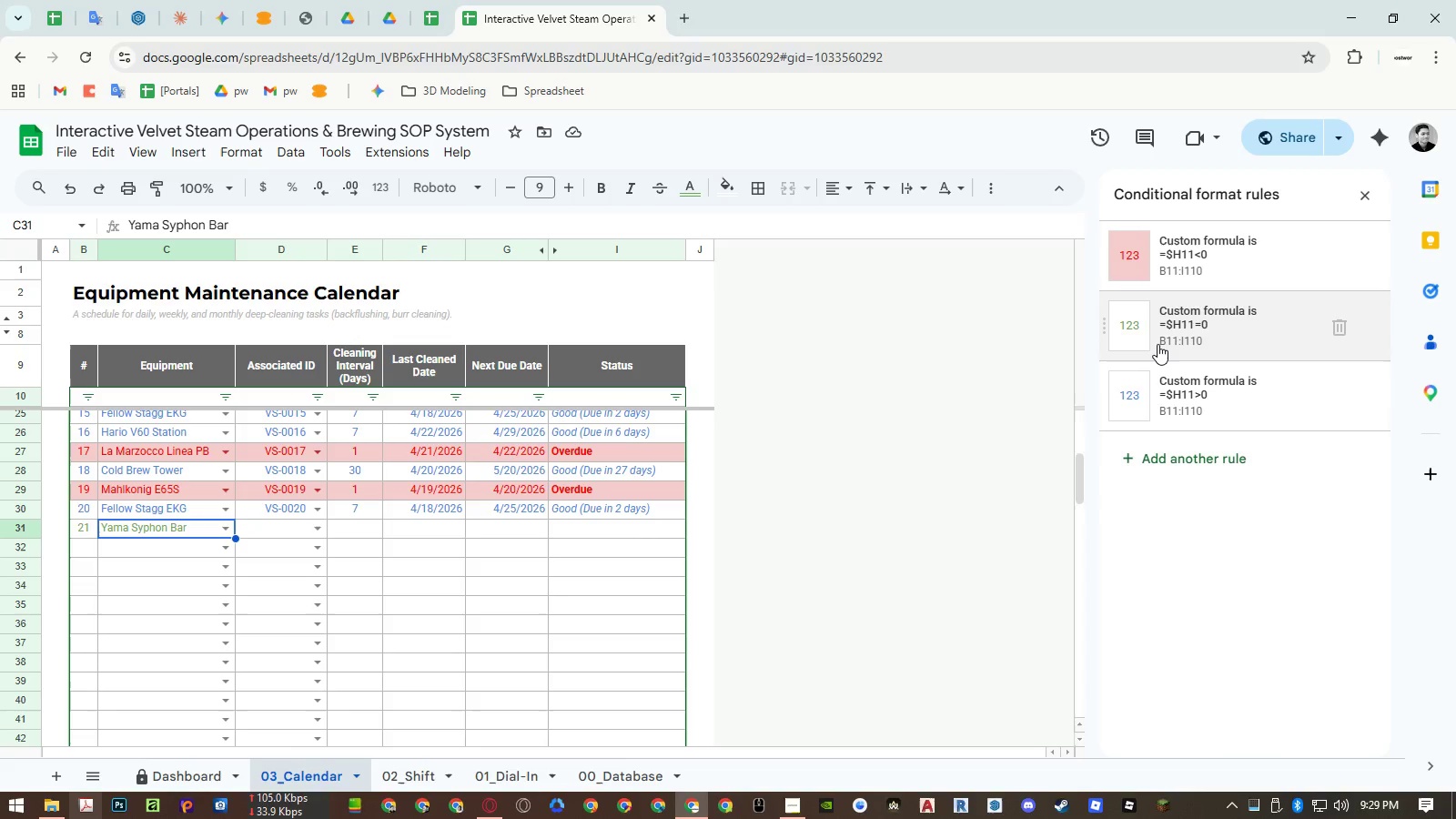 
wait(10.06)
 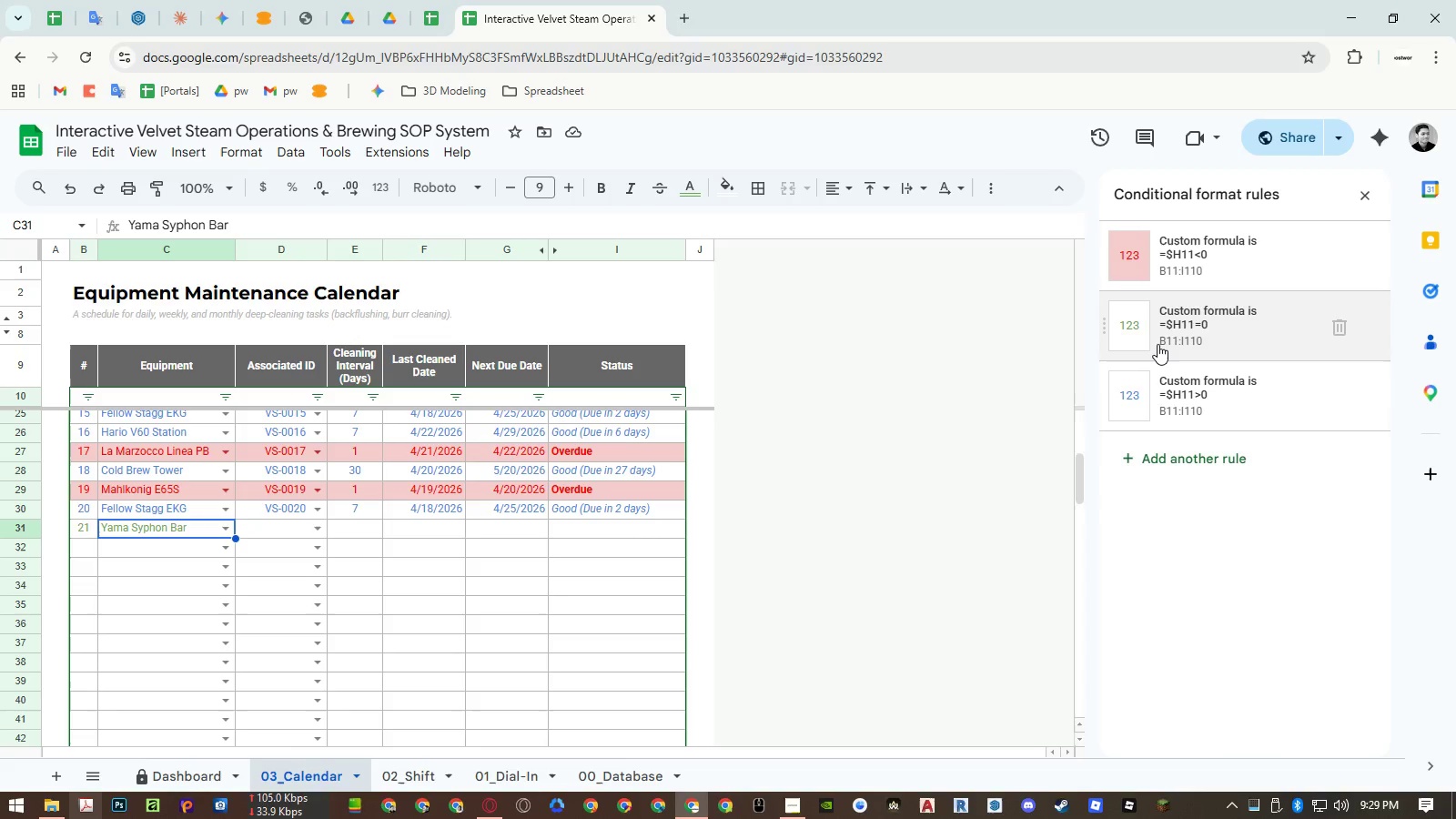 
scroll: coordinate [459, 538], scroll_direction: up, amount: 2.0
 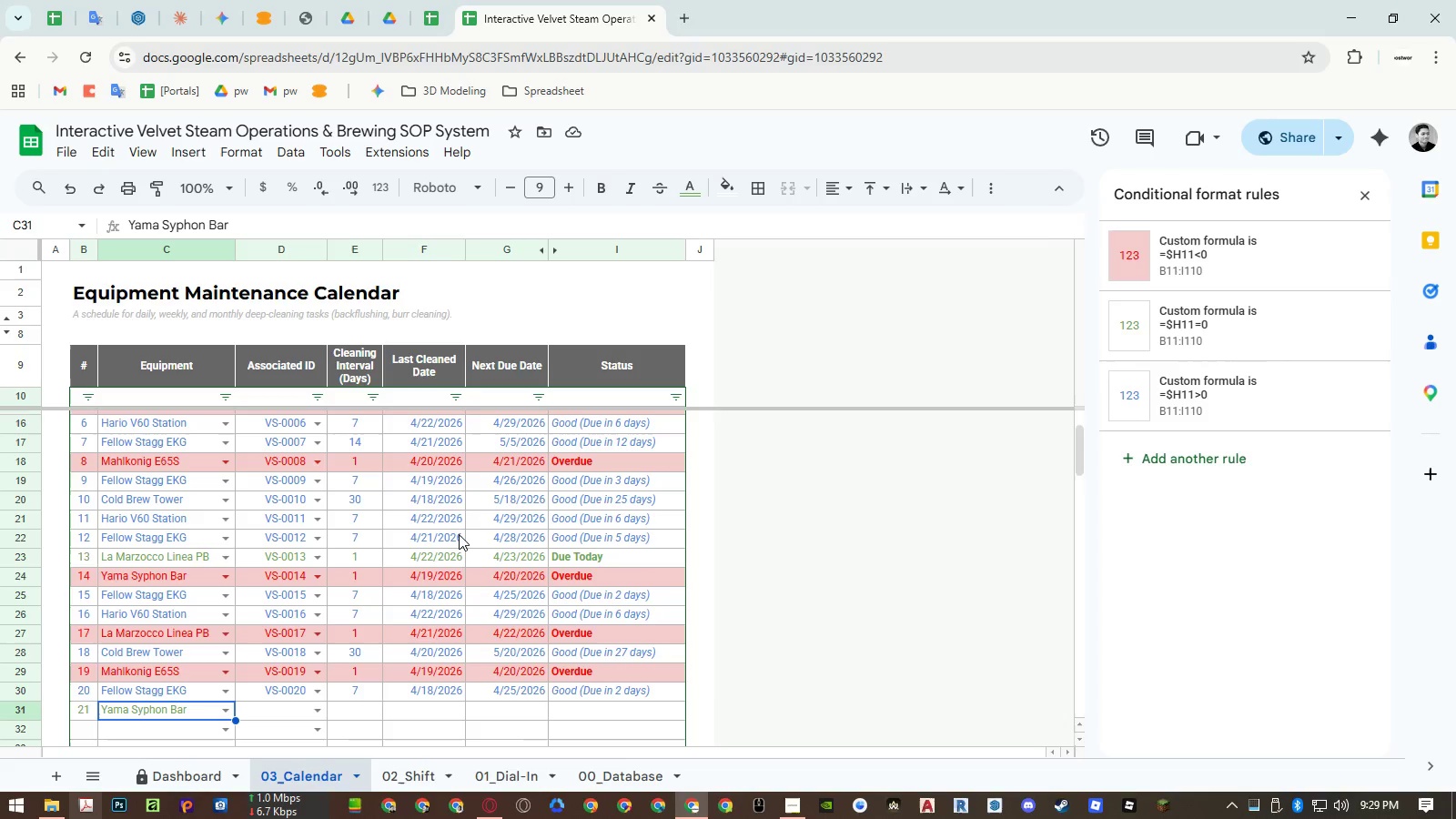 
scroll: coordinate [459, 531], scroll_direction: down, amount: 1.0
 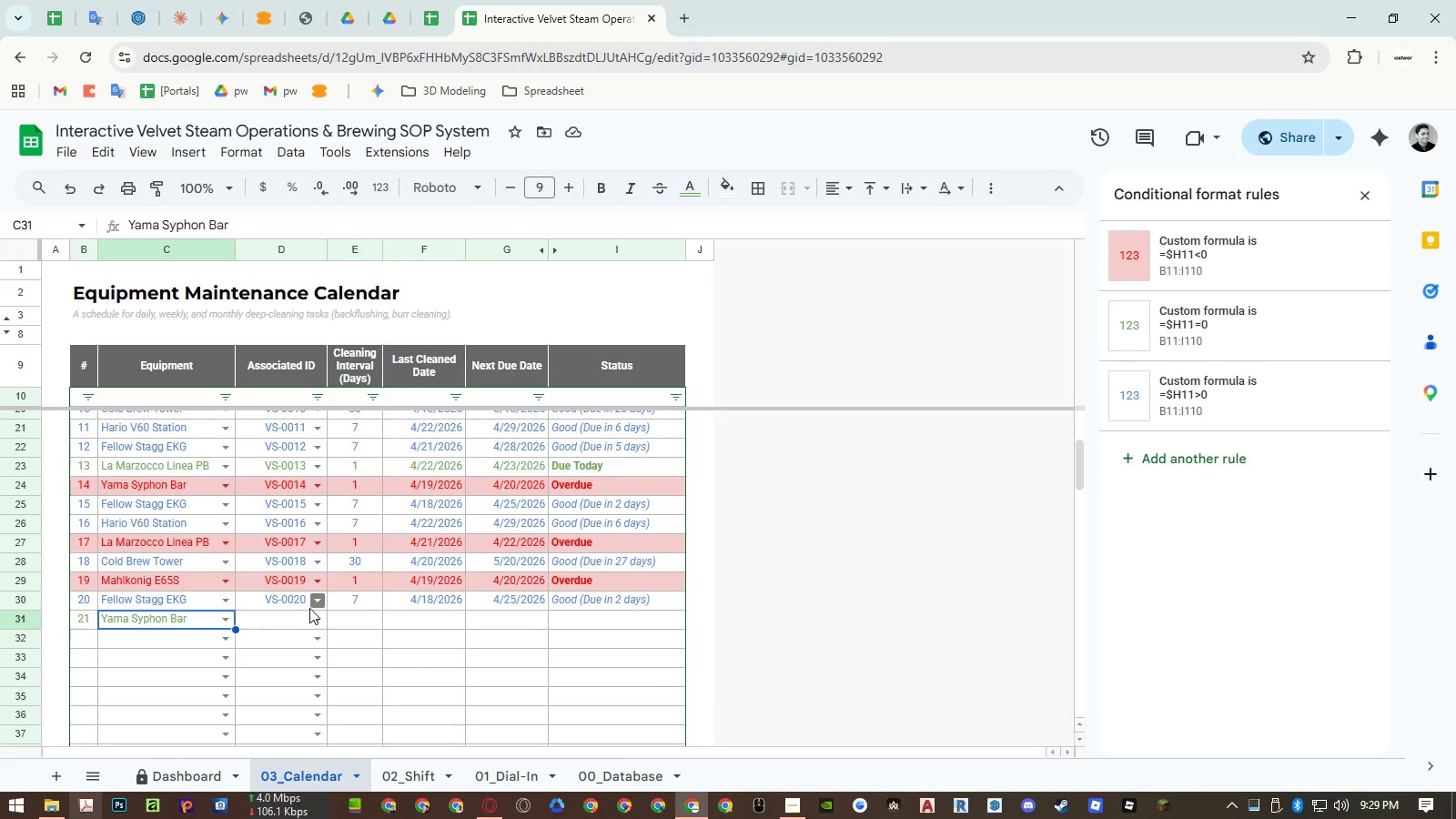 
left_click([313, 619])
 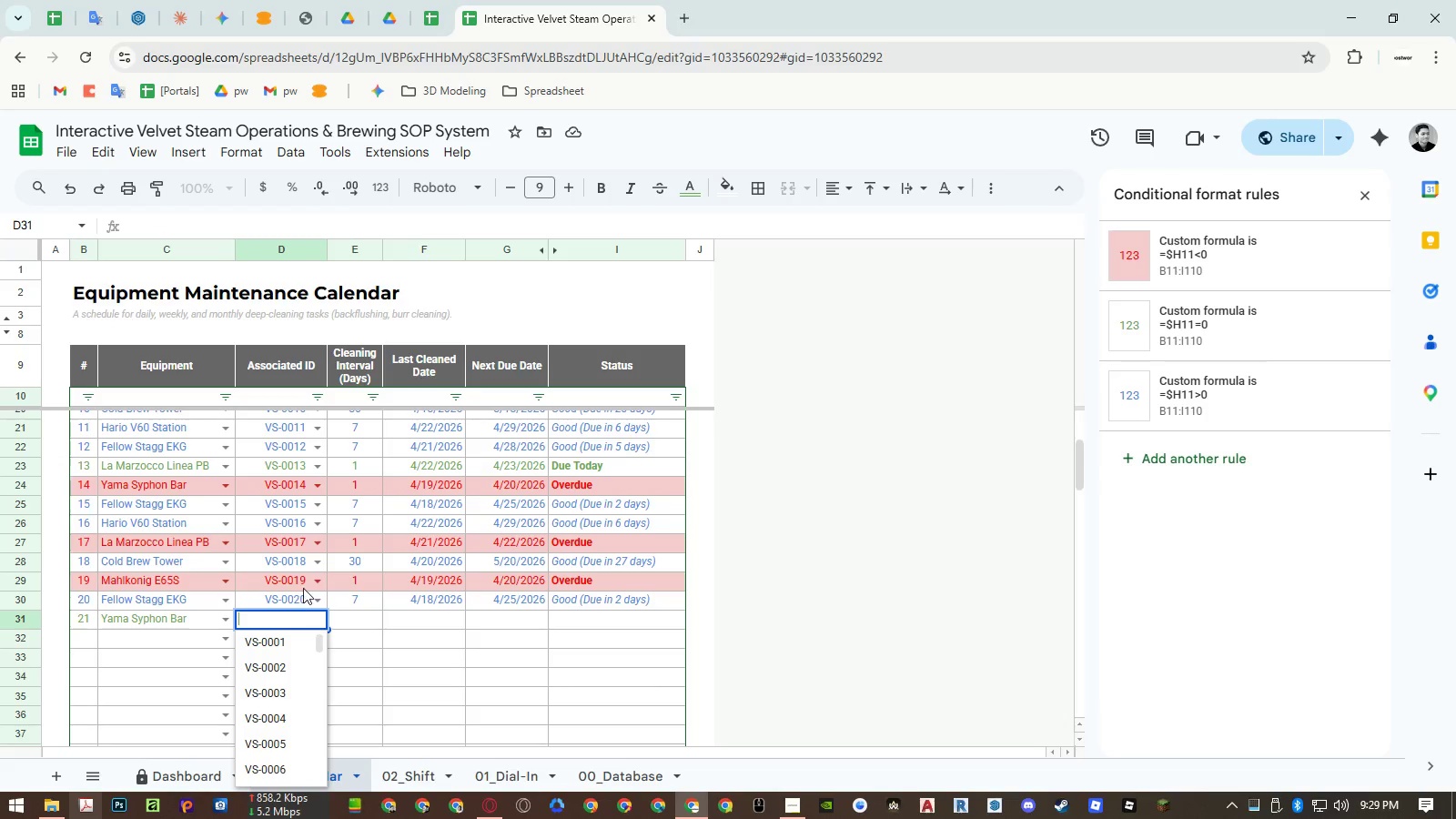 
left_click_drag(start_coordinate=[293, 543], to_coordinate=[291, 596])
 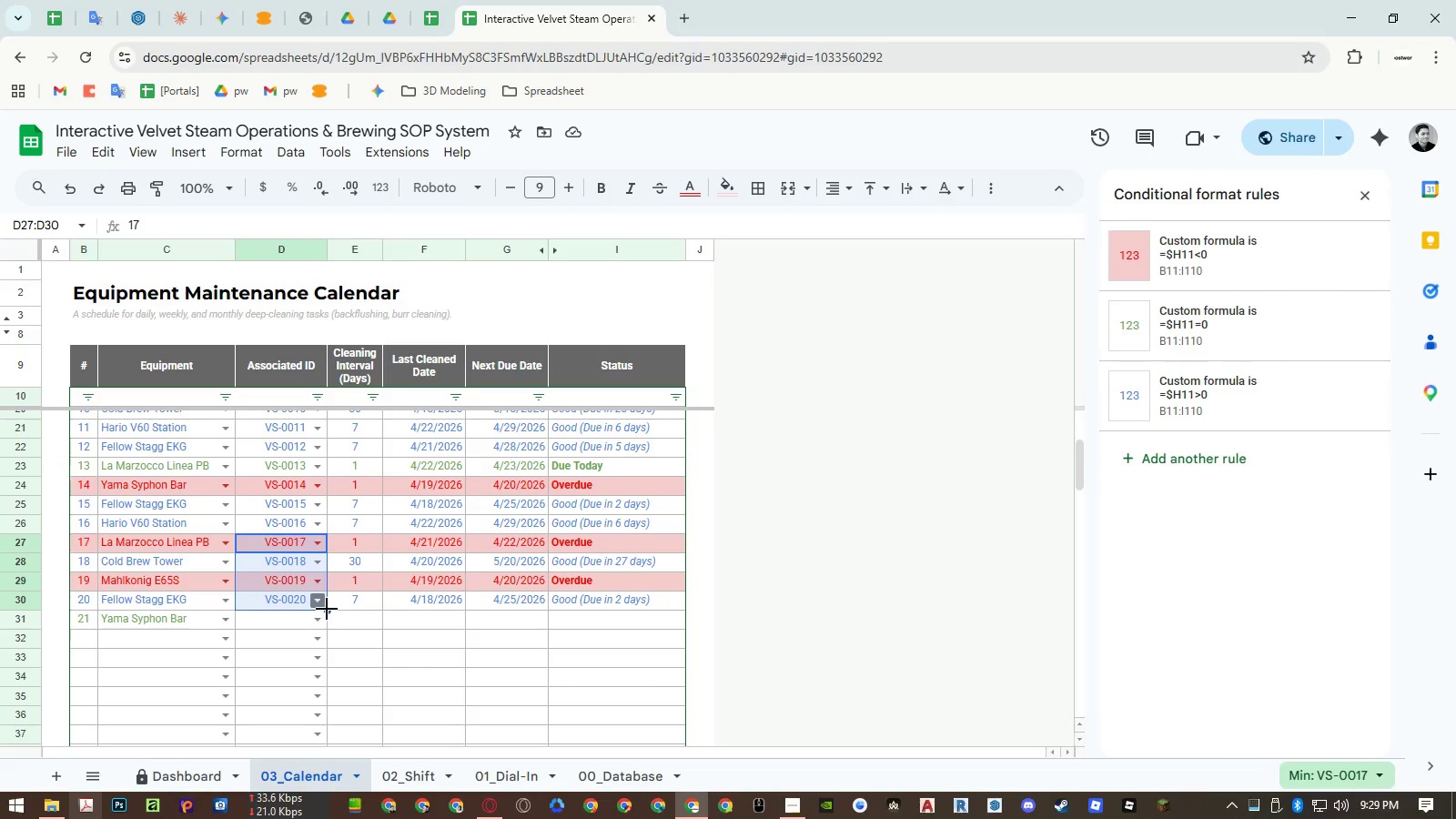 
left_click_drag(start_coordinate=[327, 609], to_coordinate=[325, 620])
 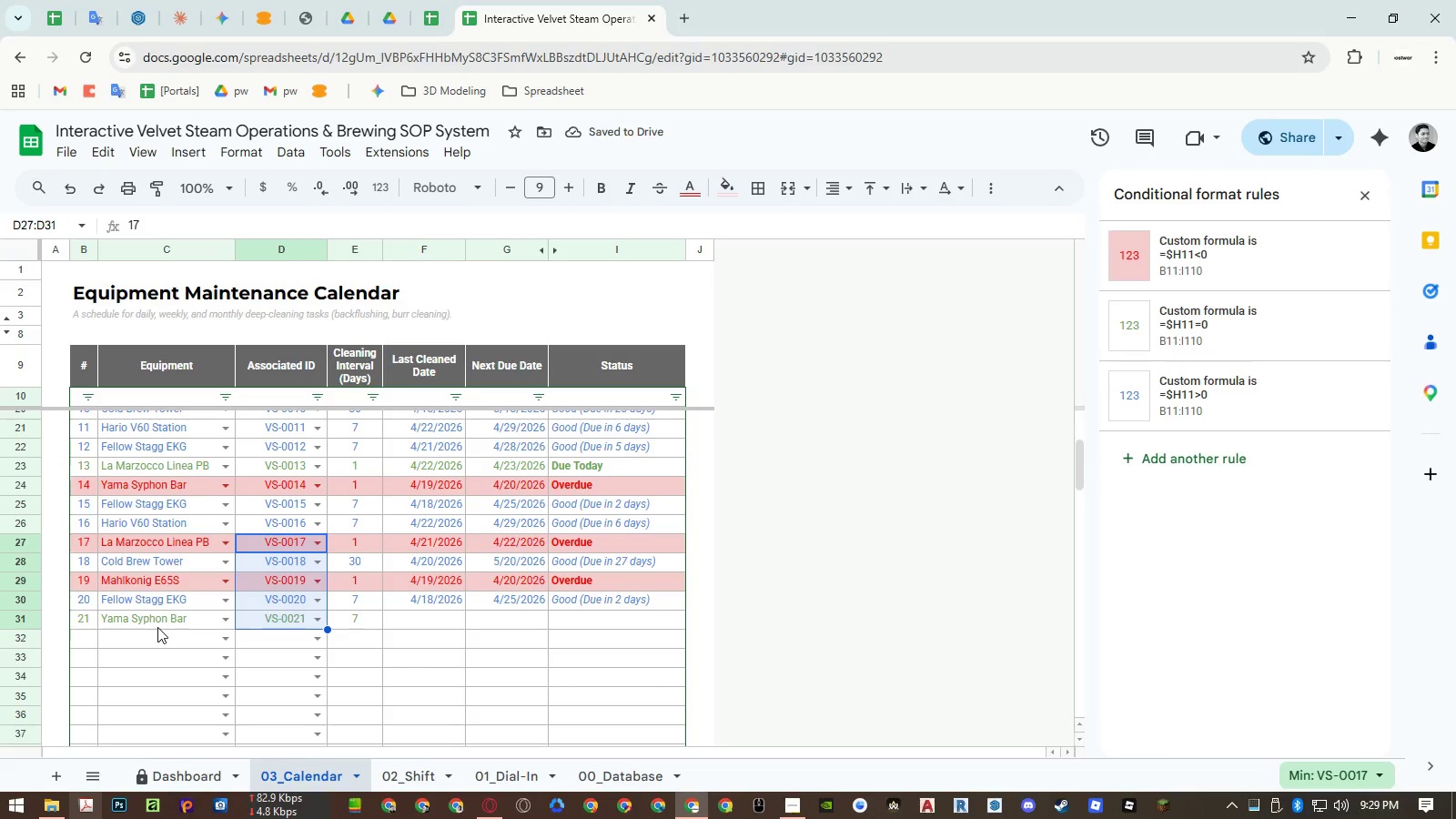 
wait(5.05)
 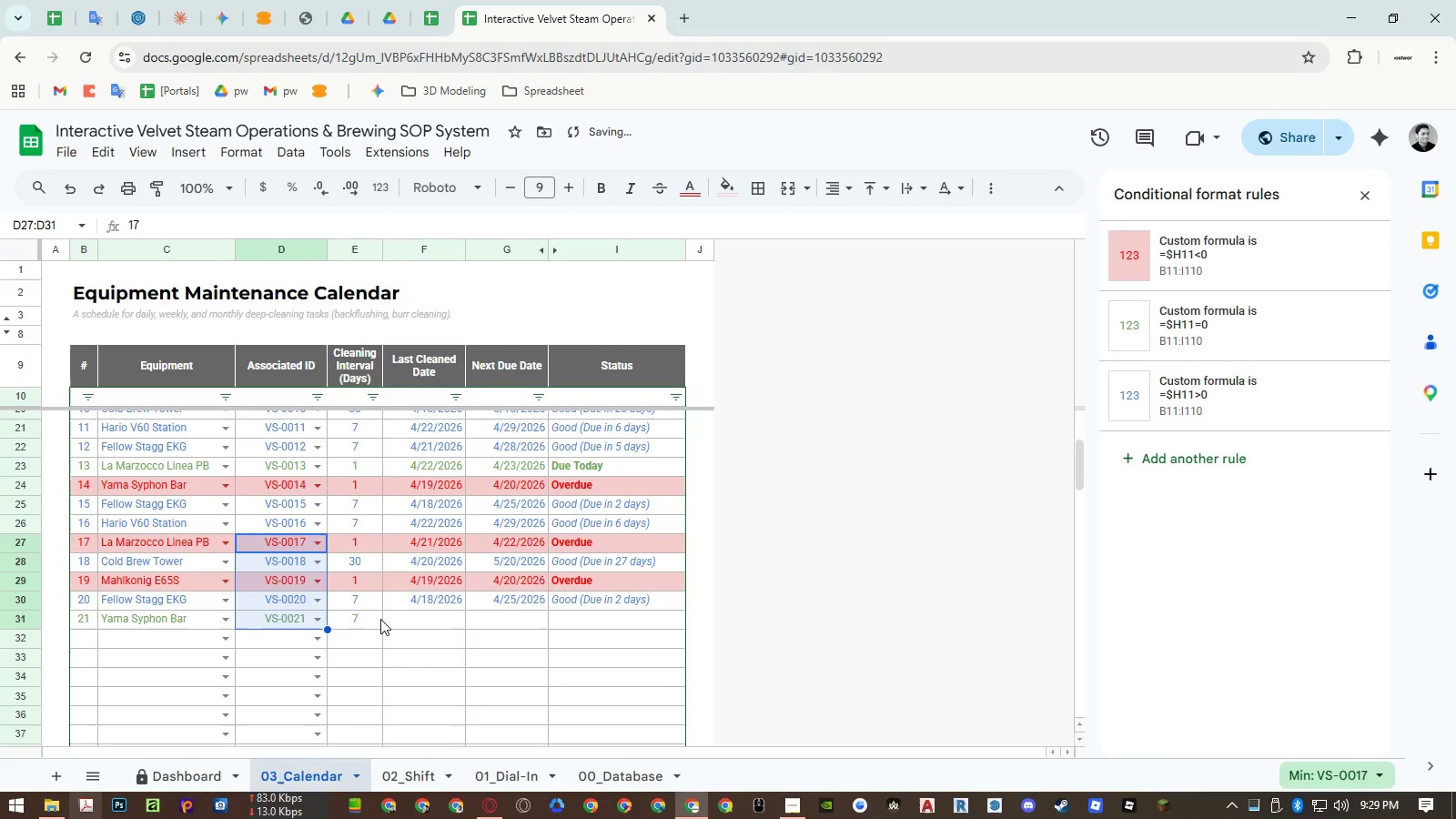 
left_click([371, 618])
 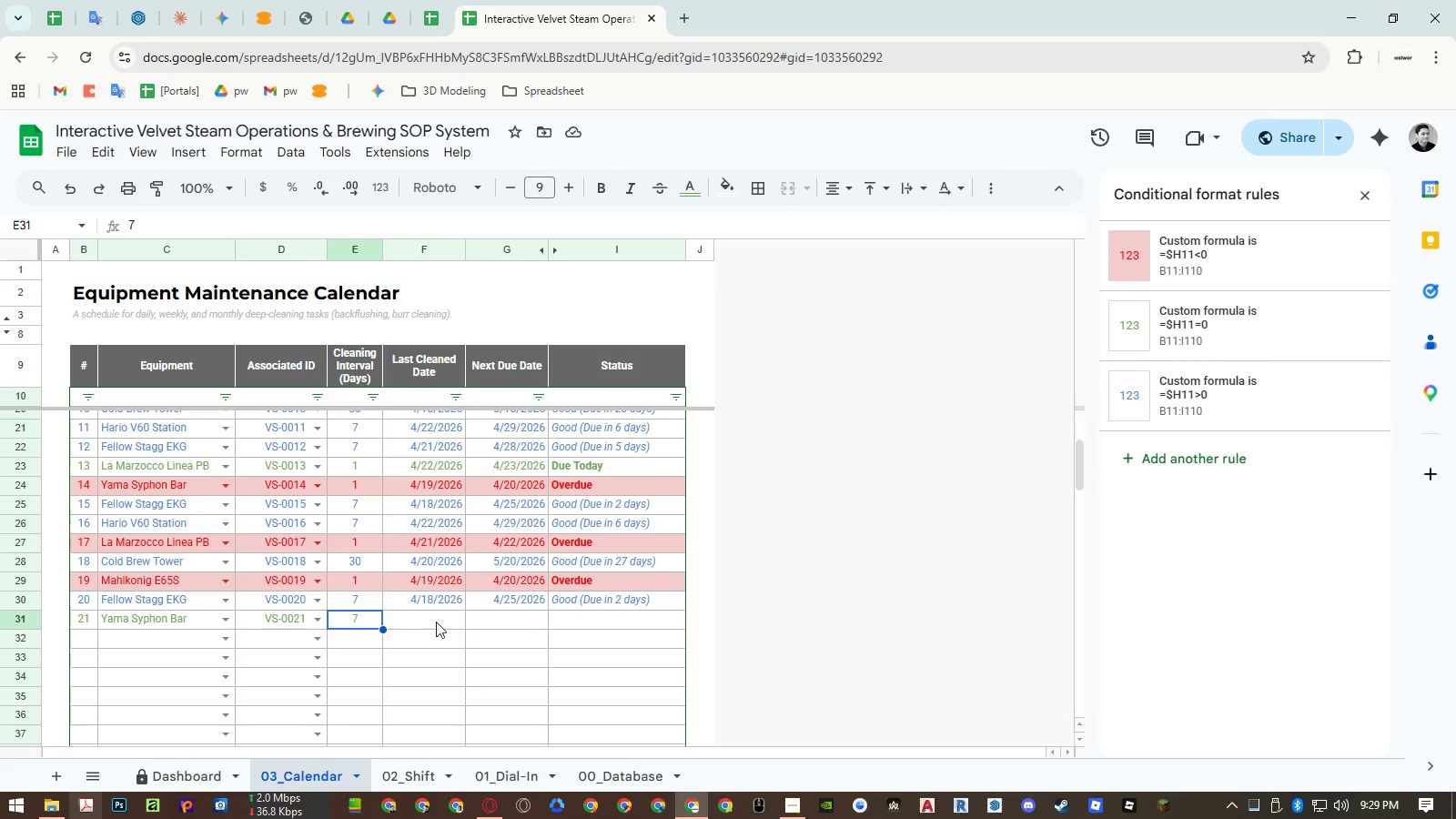 
double_click([440, 622])
 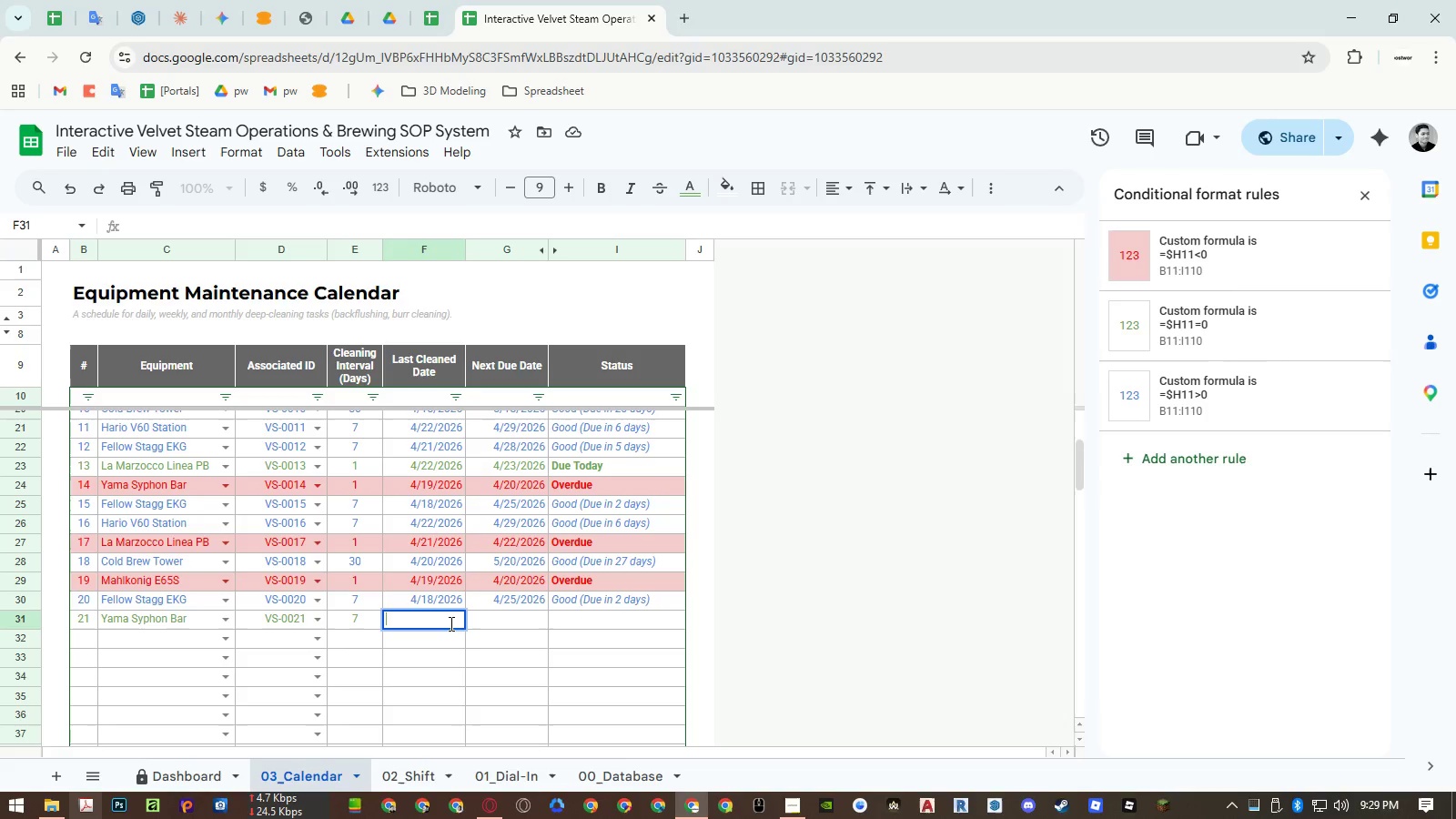 
key(Numpad4)
 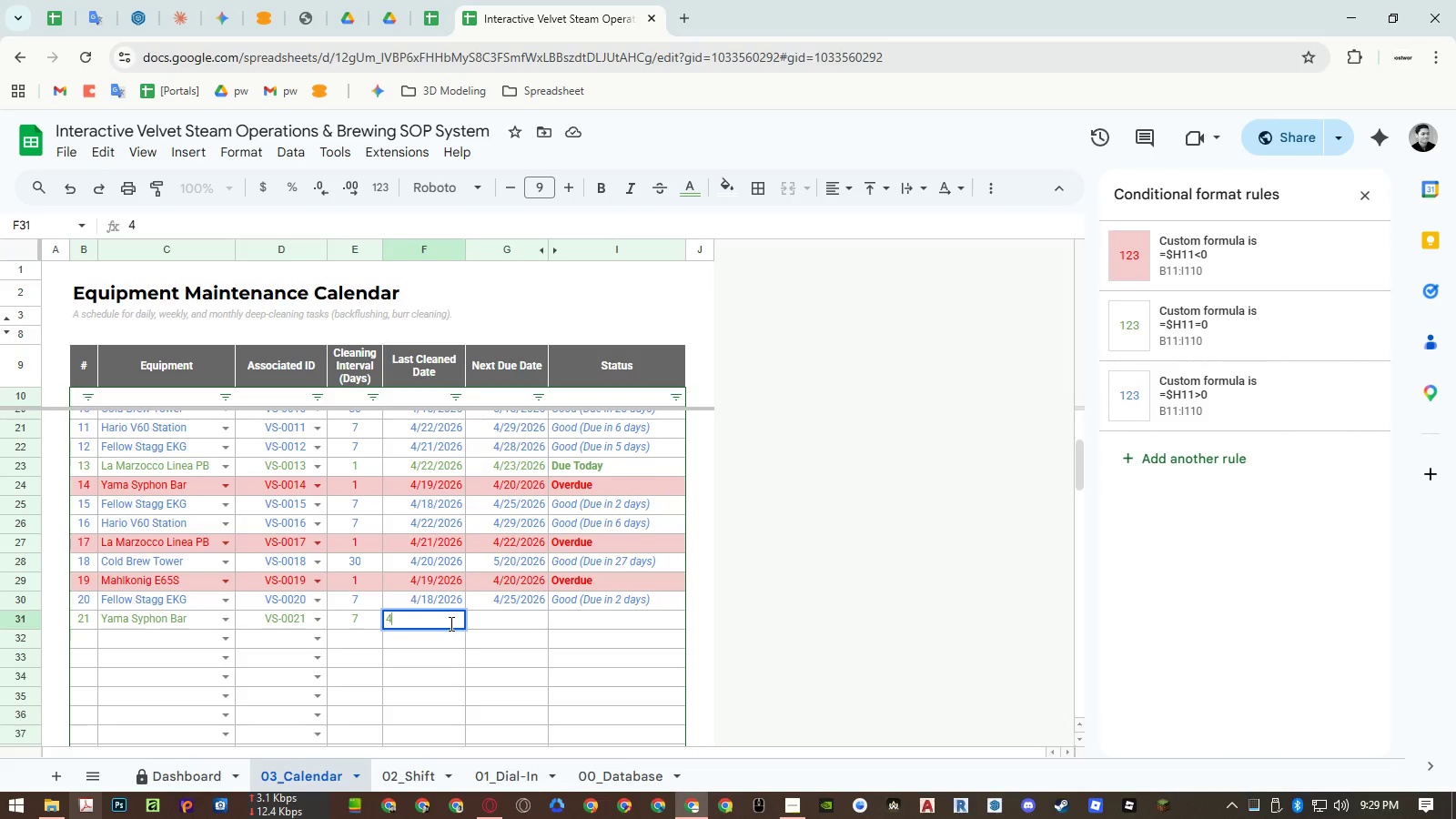 
key(NumpadDivide)
 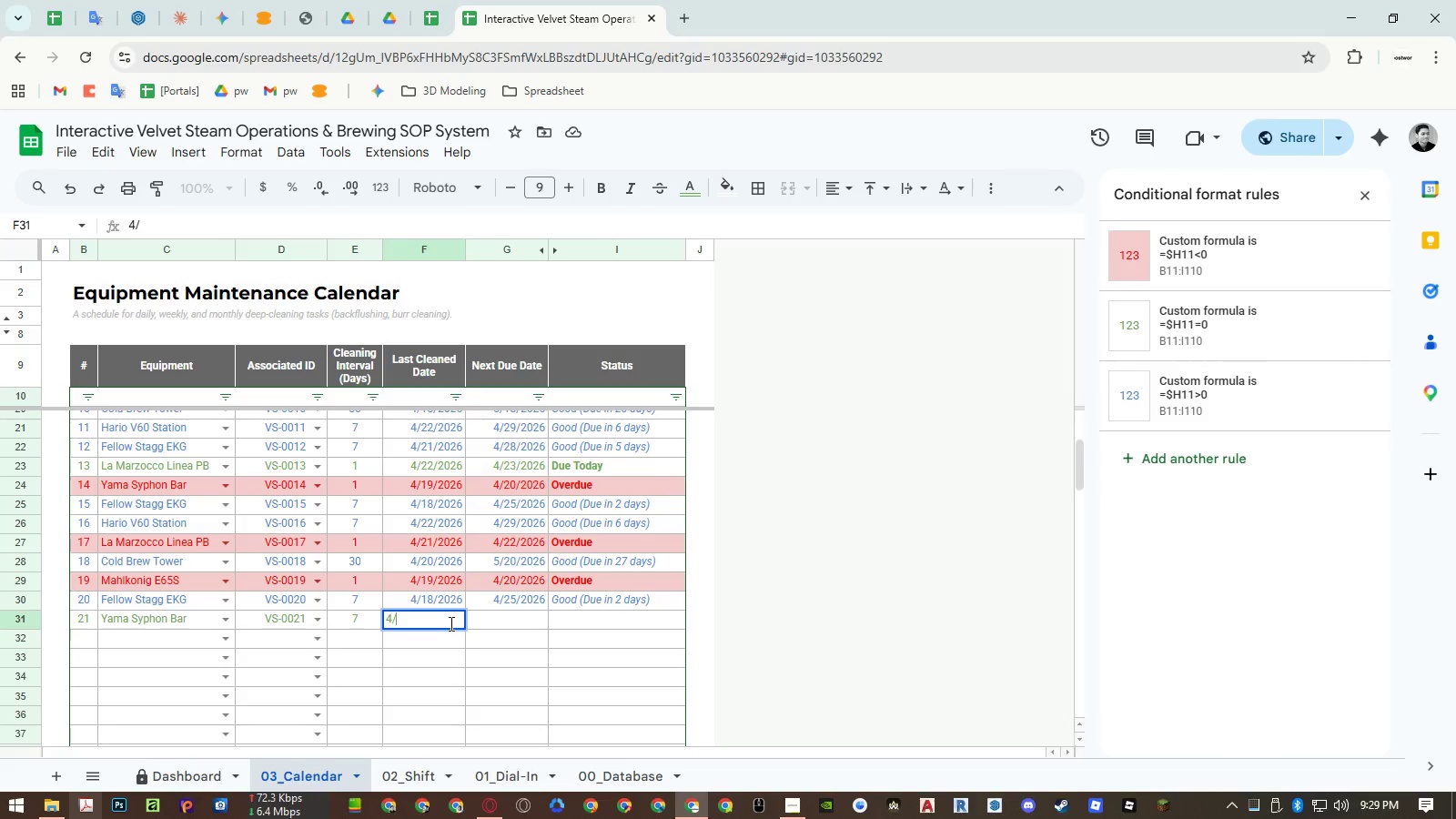 
key(Numpad2)
 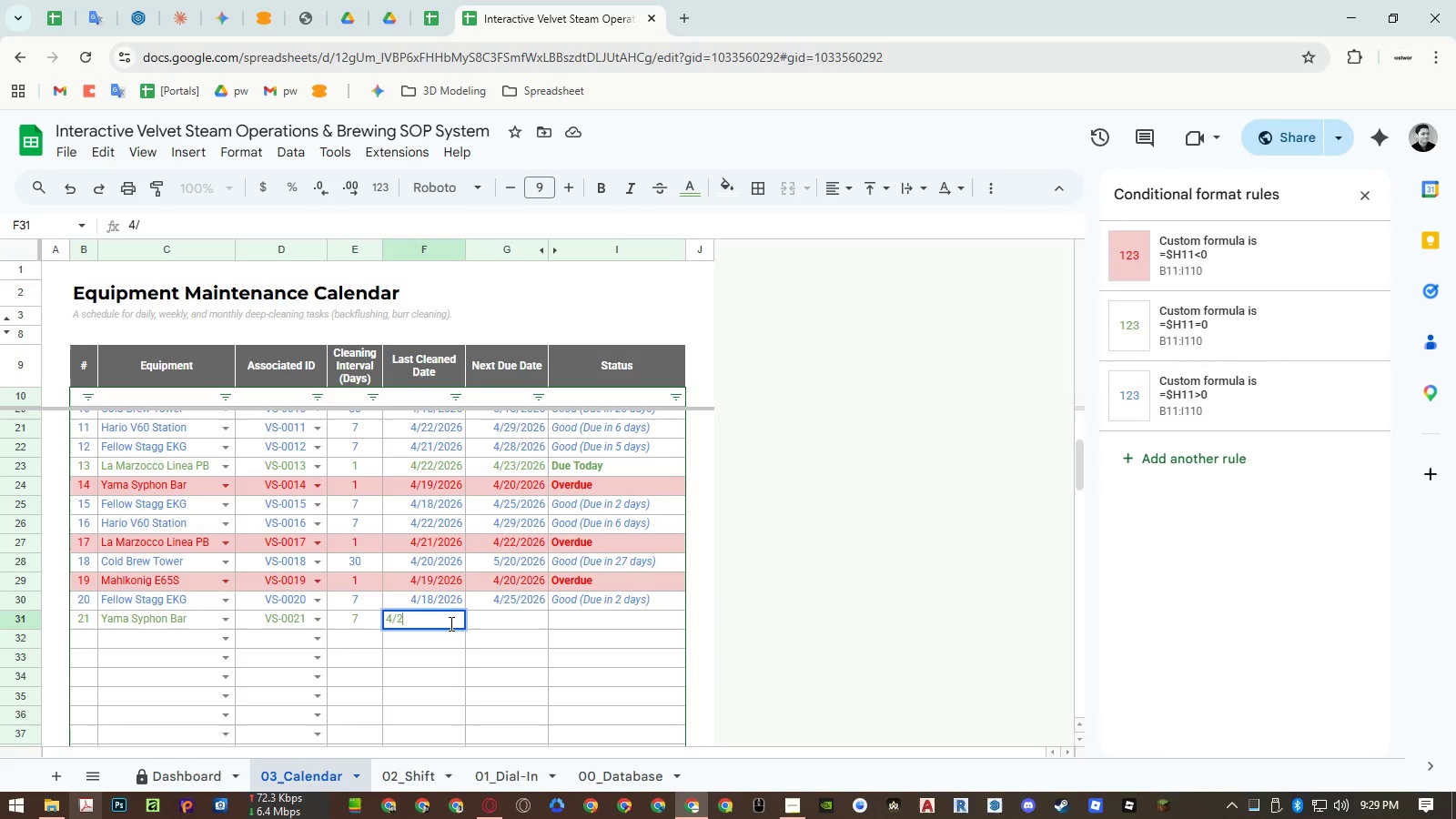 
key(Numpad3)
 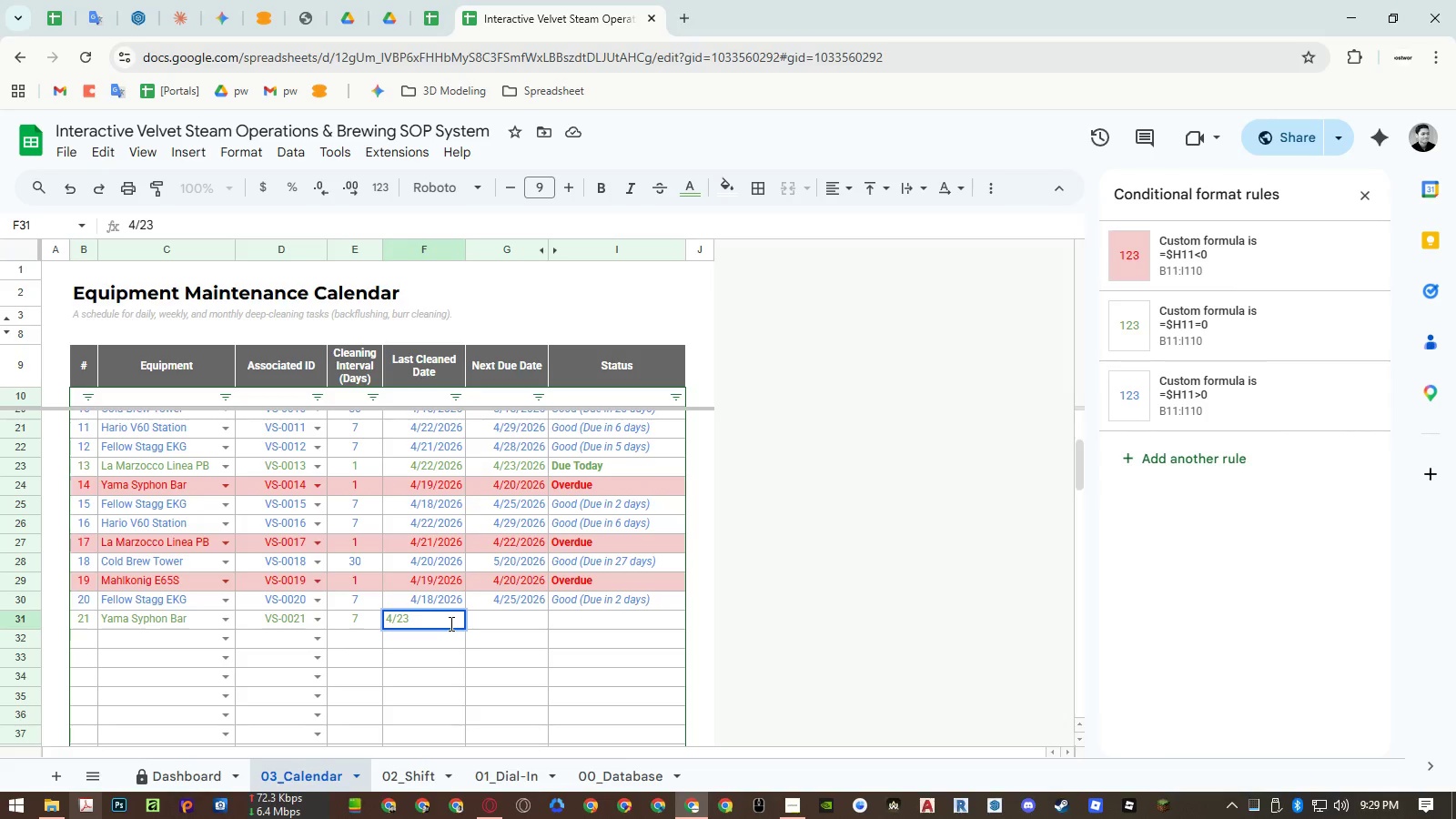 
key(NumpadDivide)
 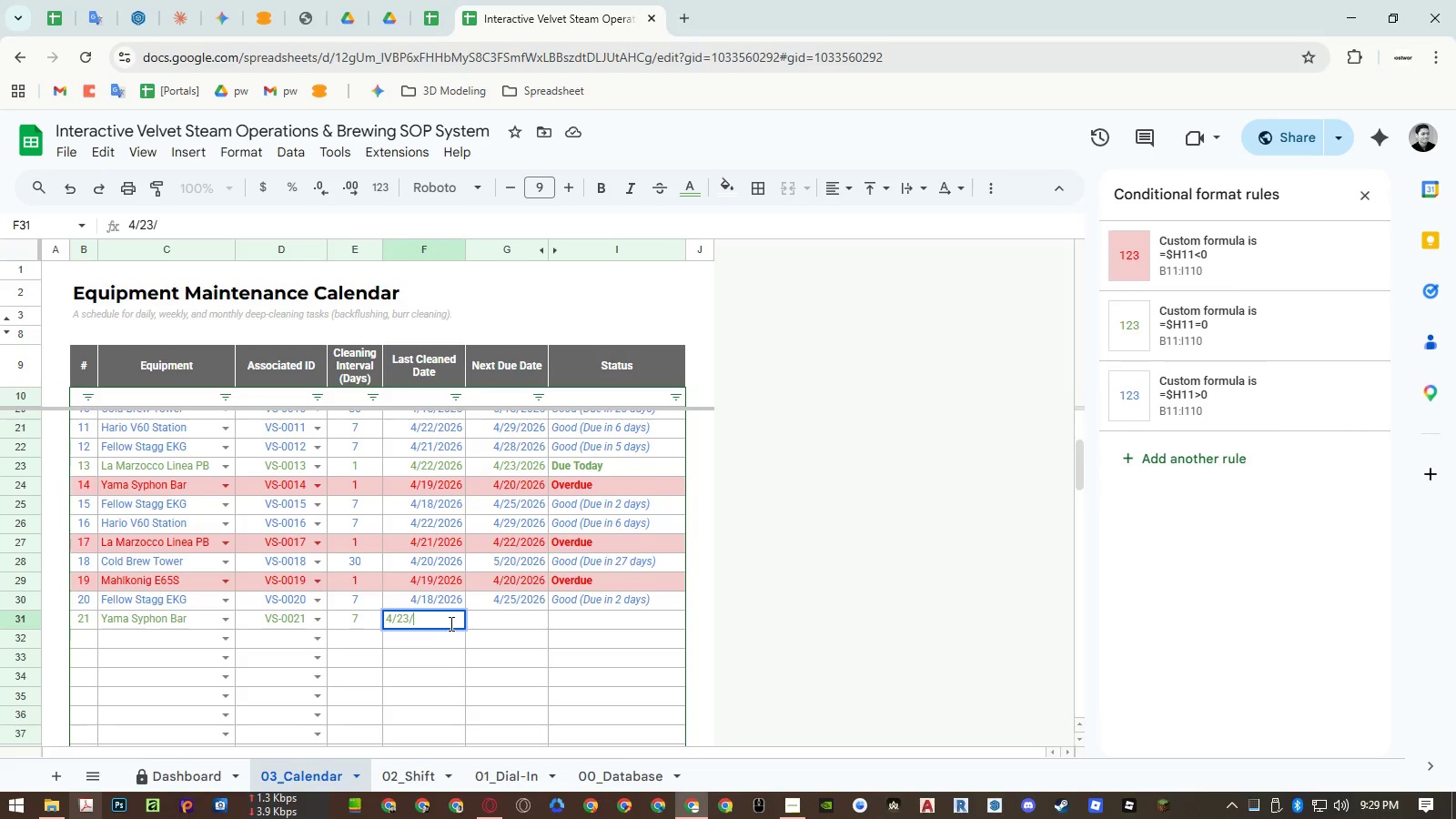 
key(Numpad2)
 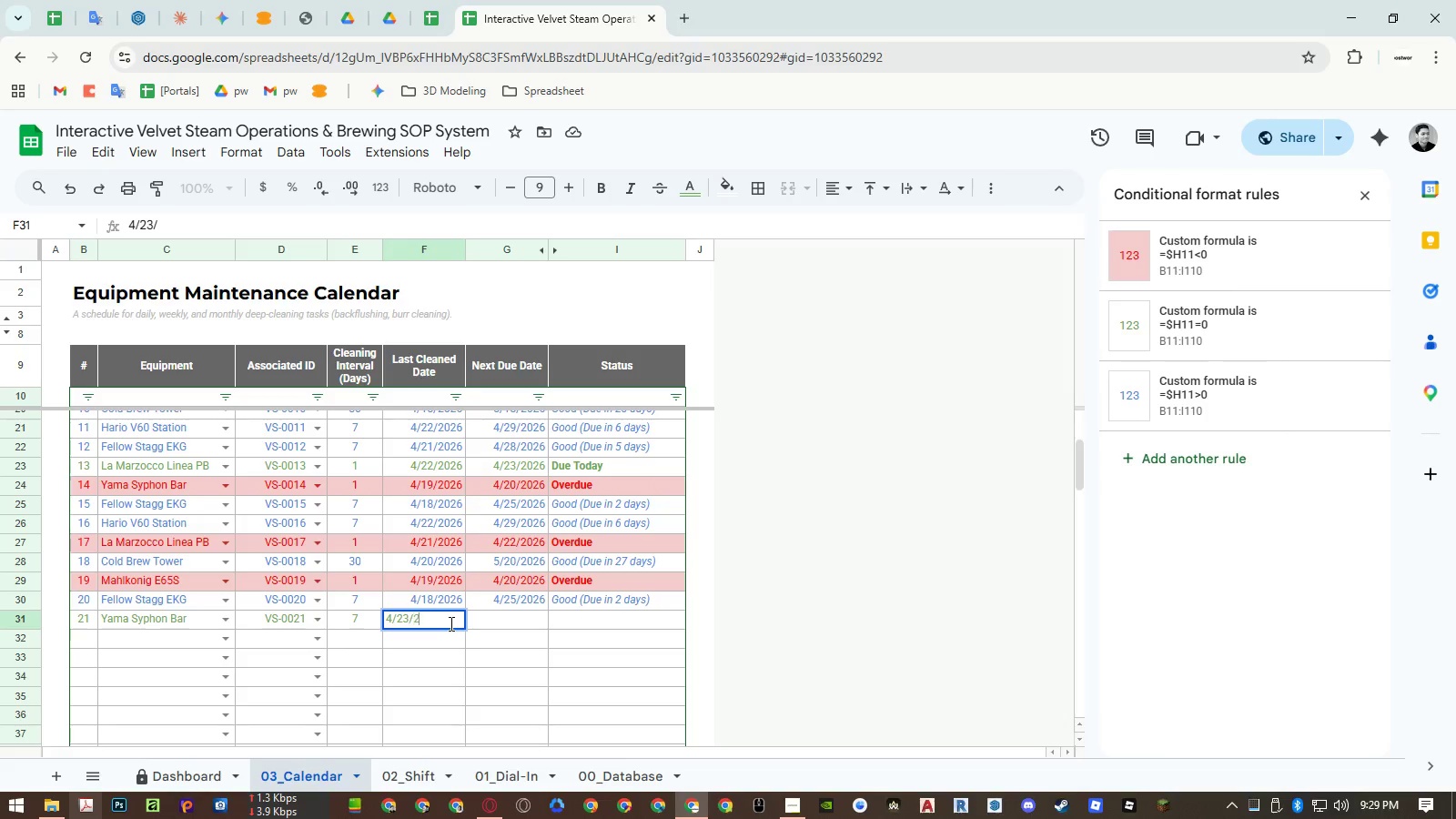 
key(Numpad0)
 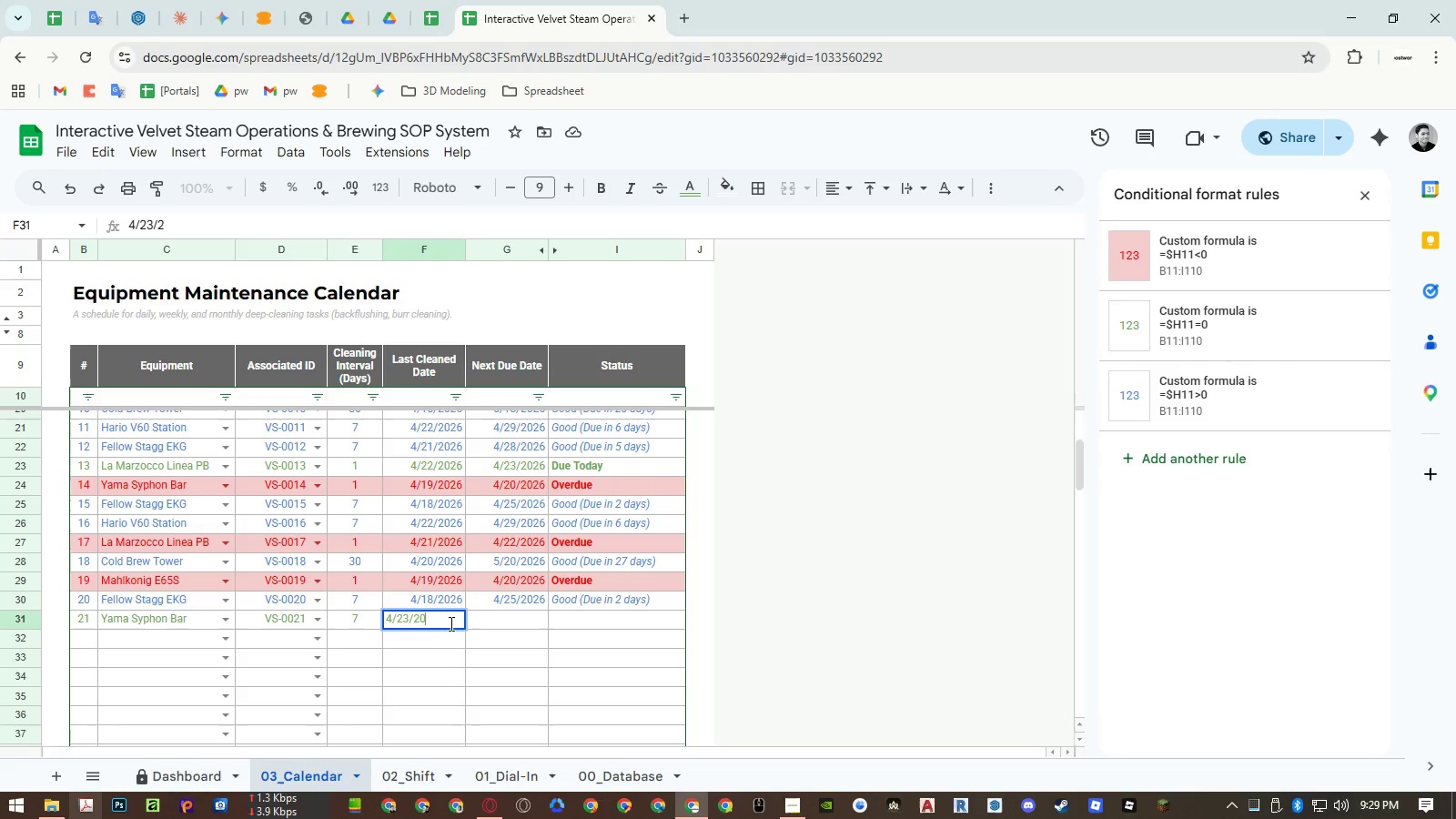 
key(Numpad2)
 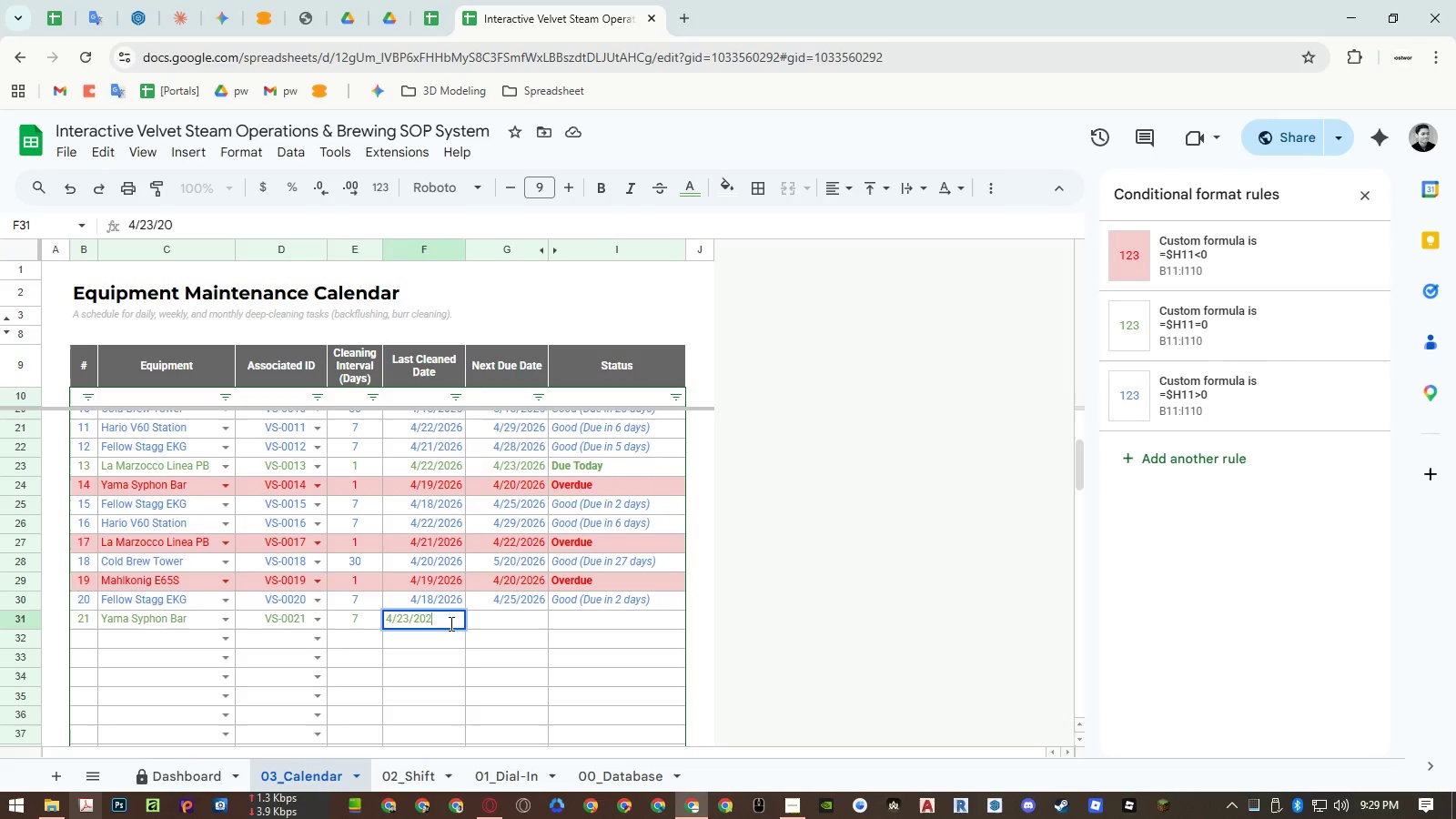 
key(Numpad6)
 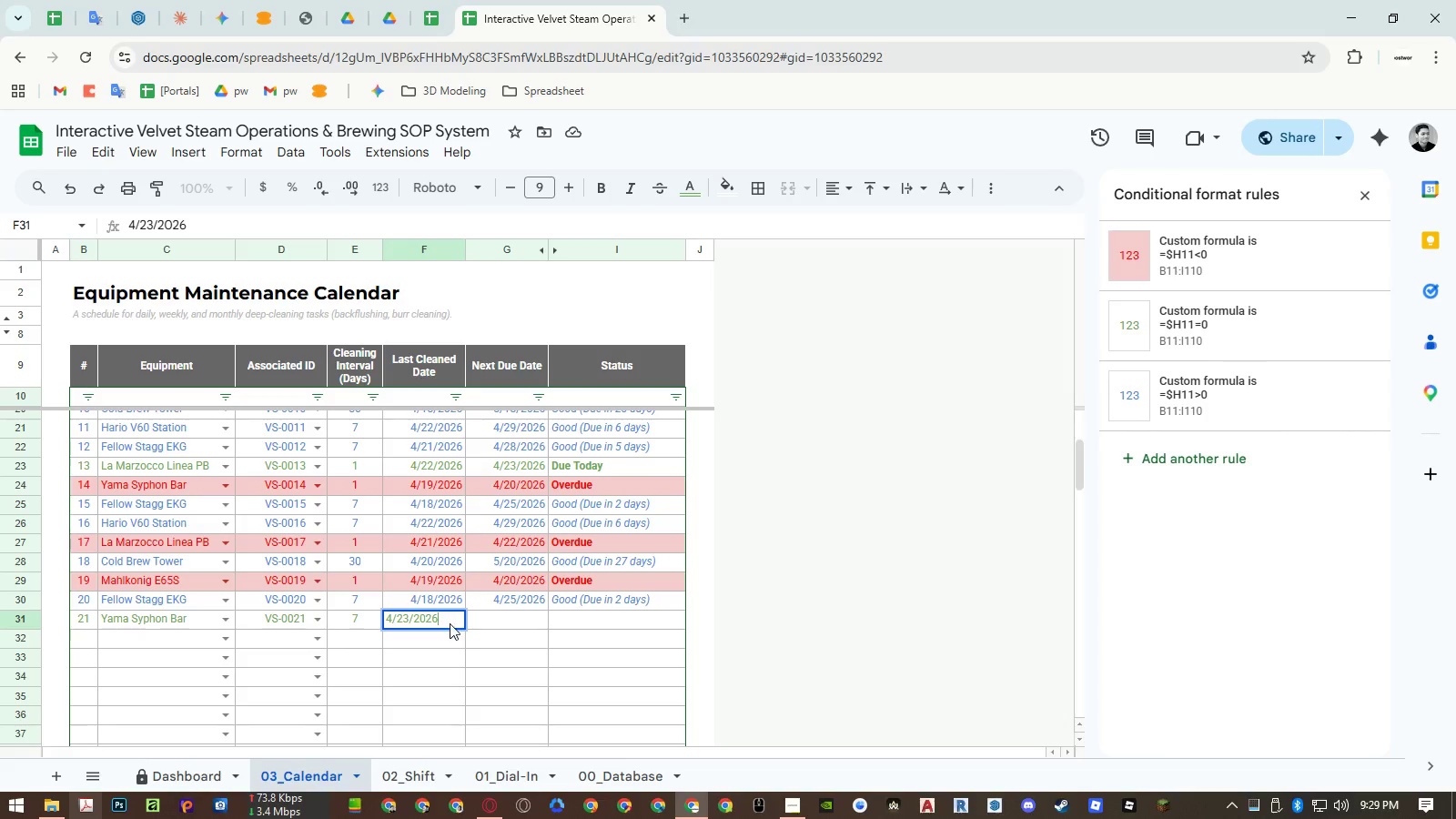 
key(NumpadEnter)
 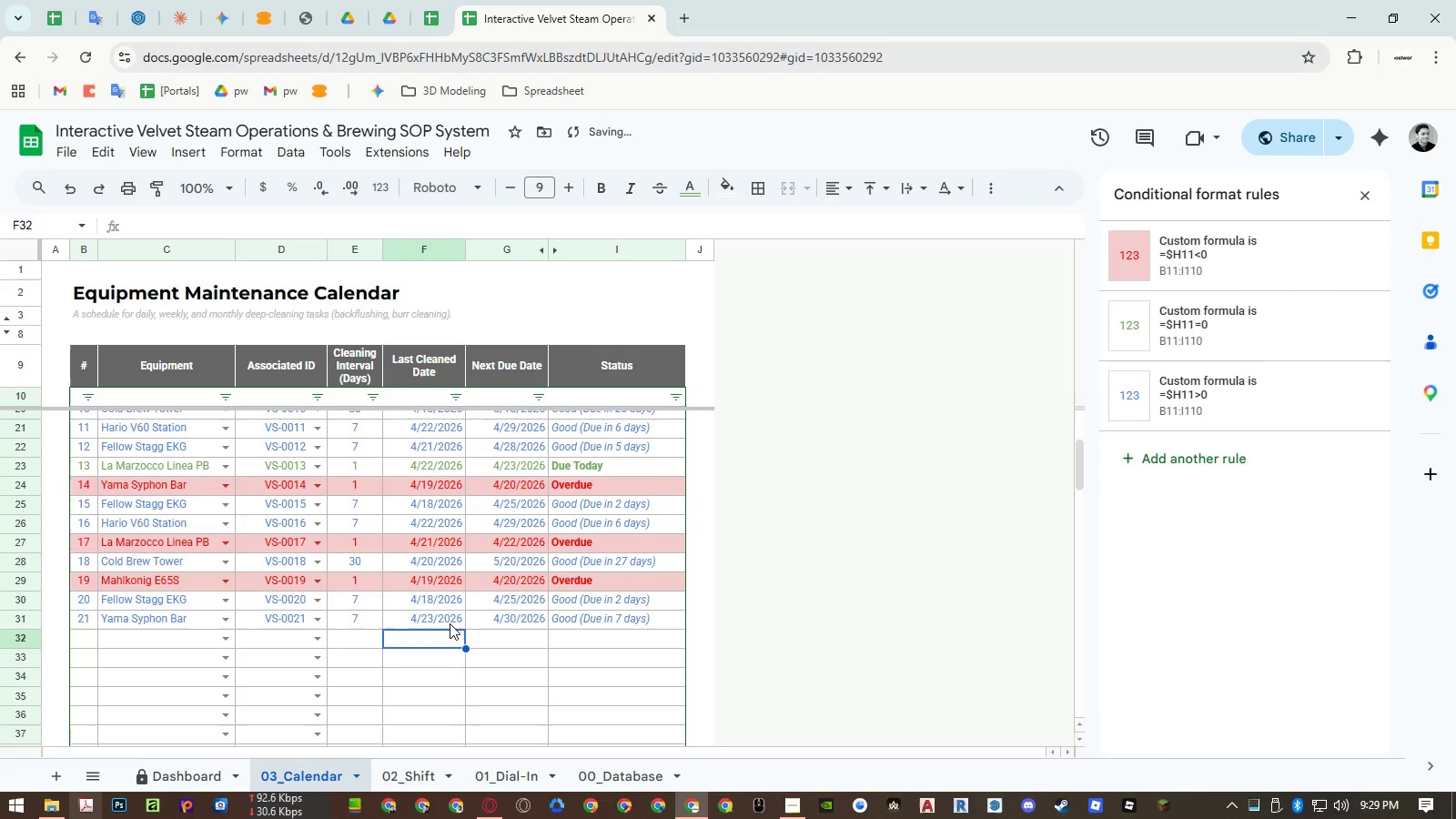 
left_click([450, 623])
 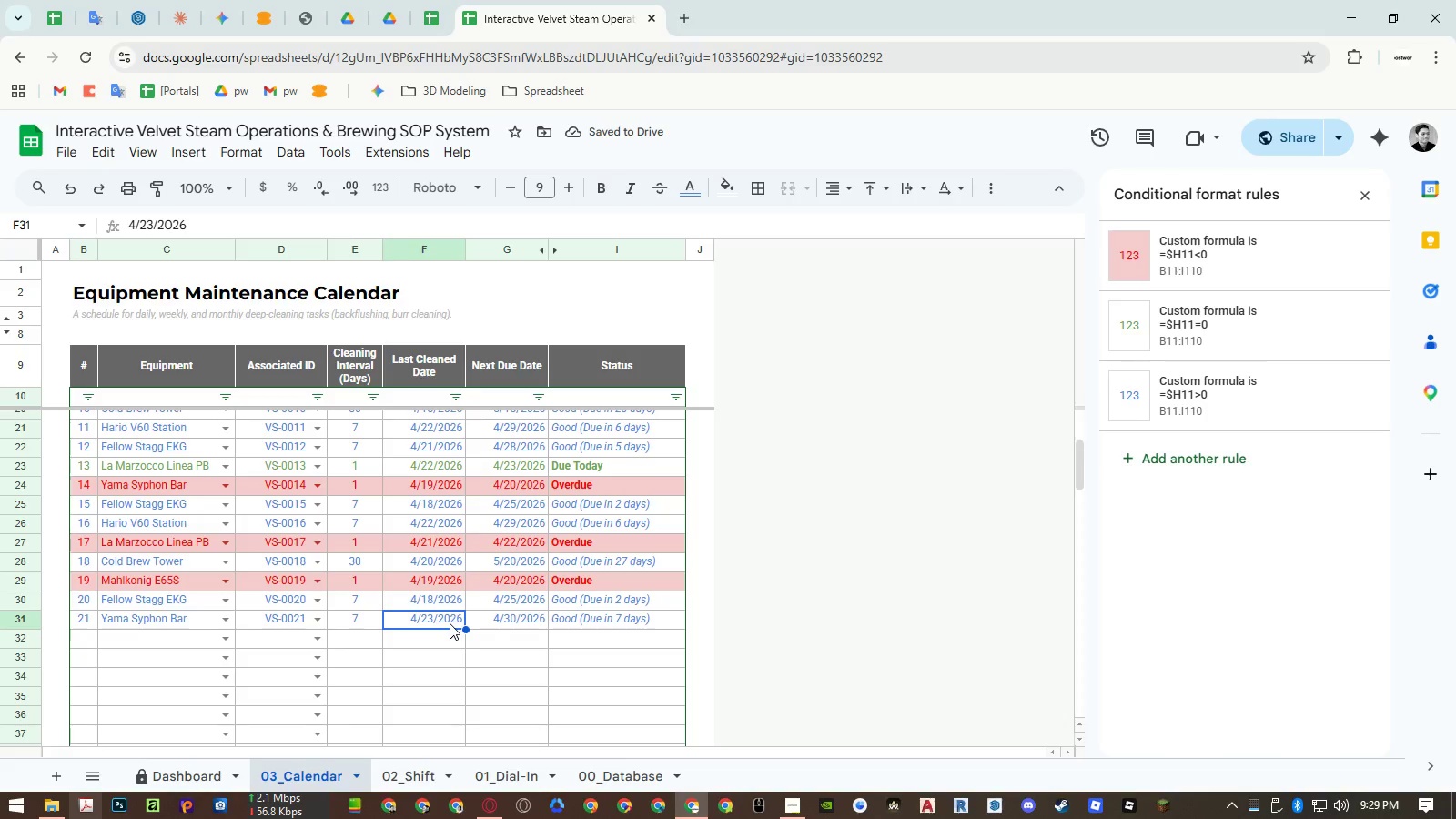 
key(Control+ControlLeft)
 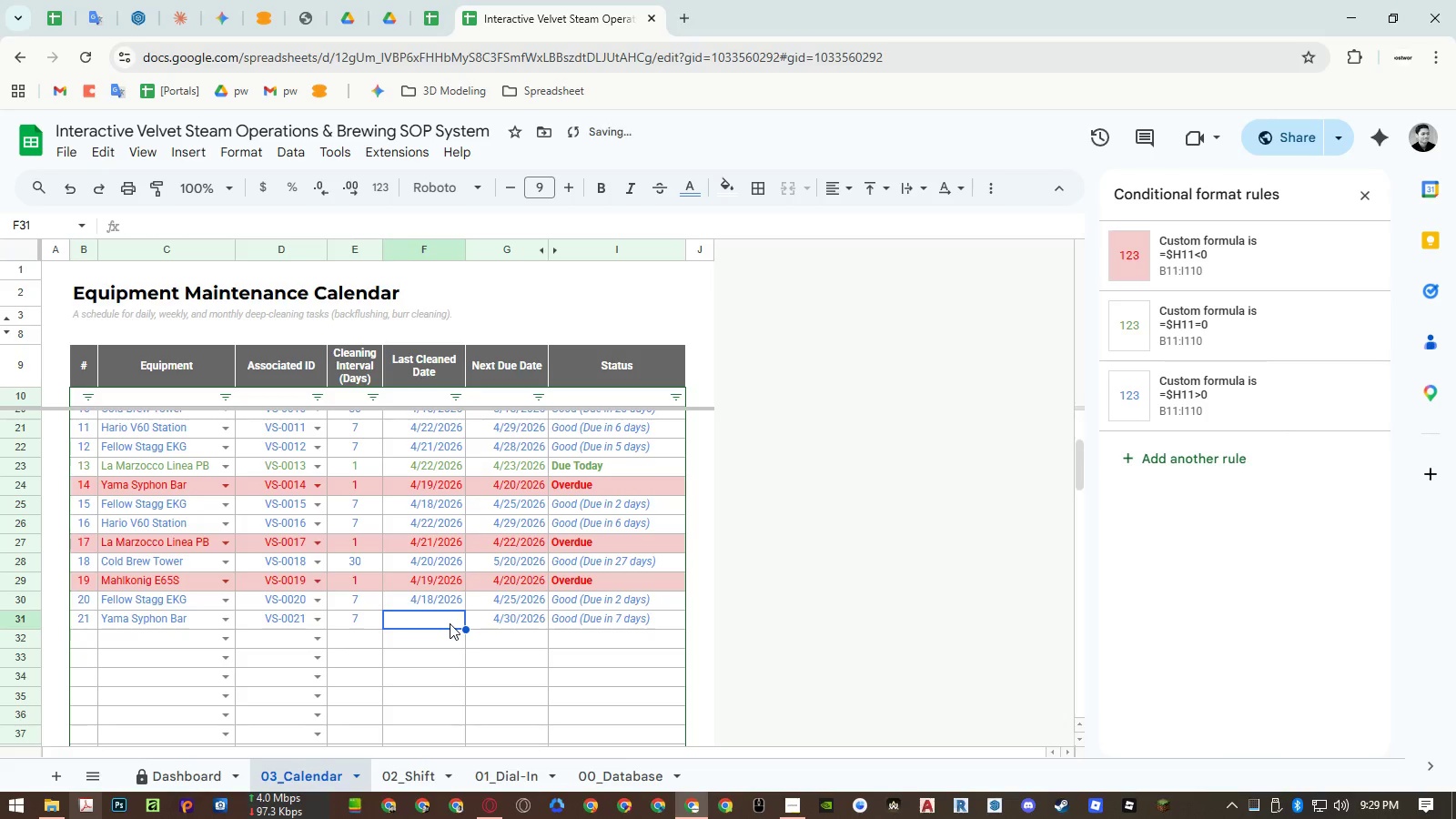 
key(Control+Z)
 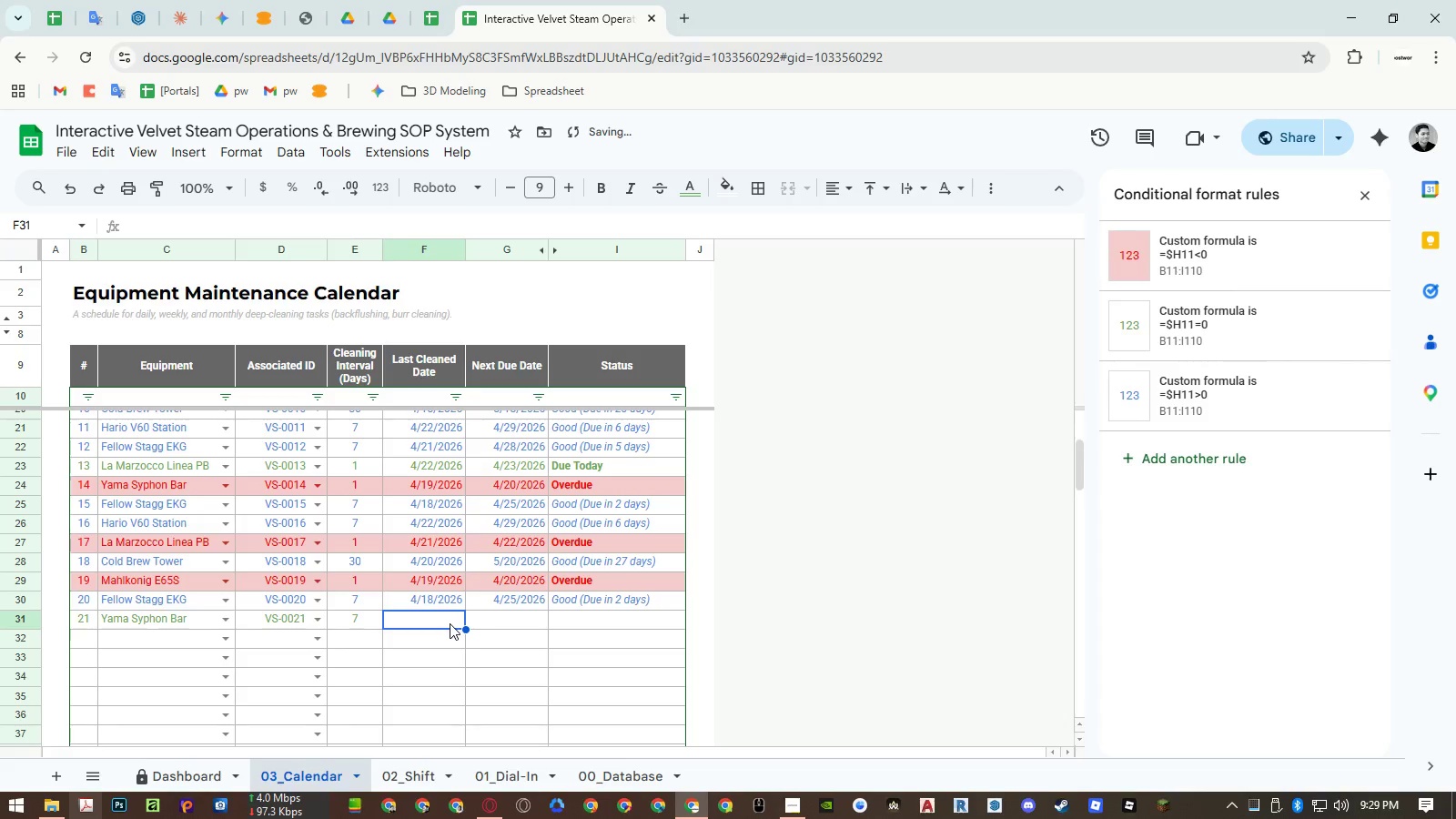 
key(Control+Y)
 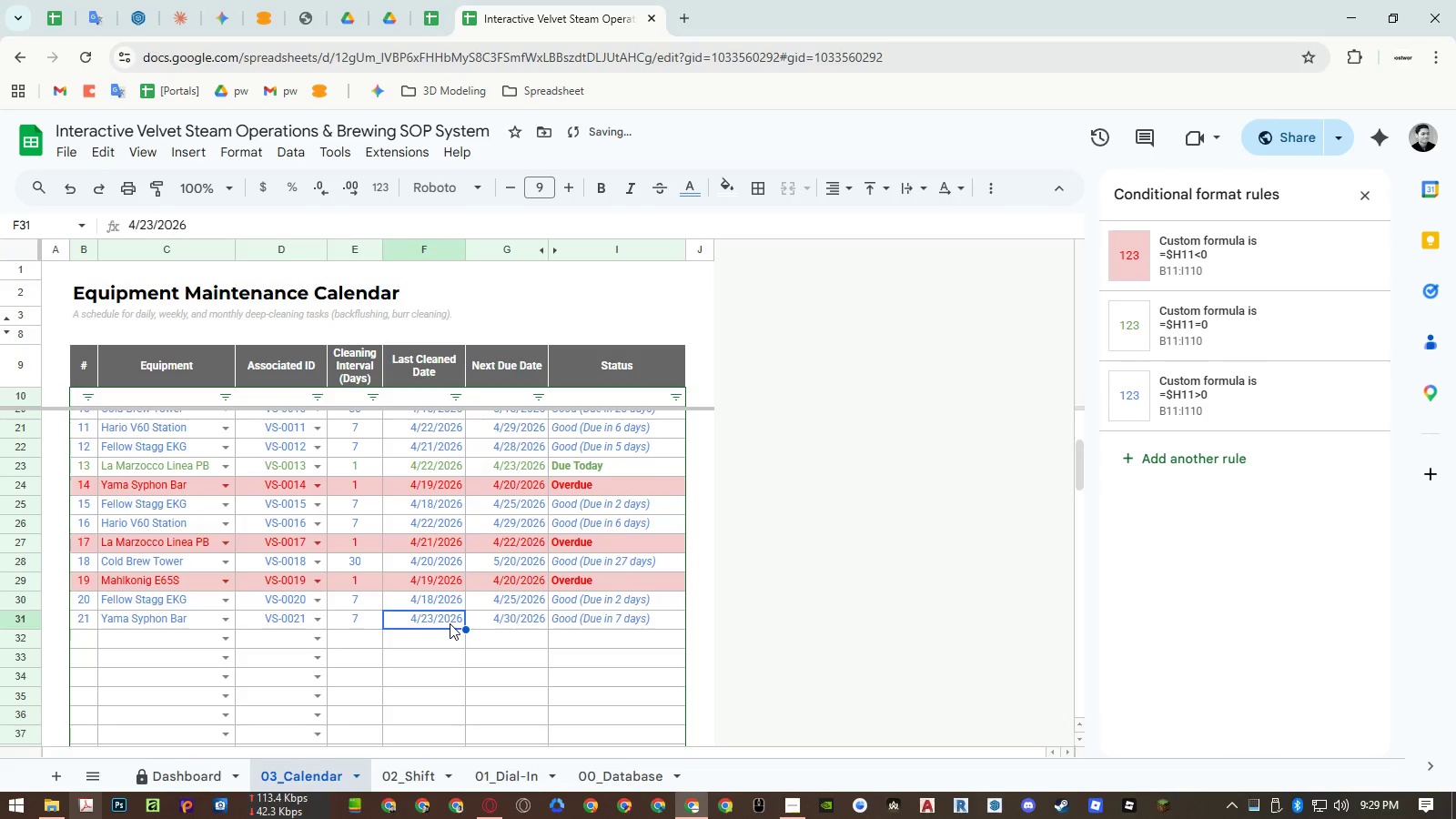 
key(Control+Z)
 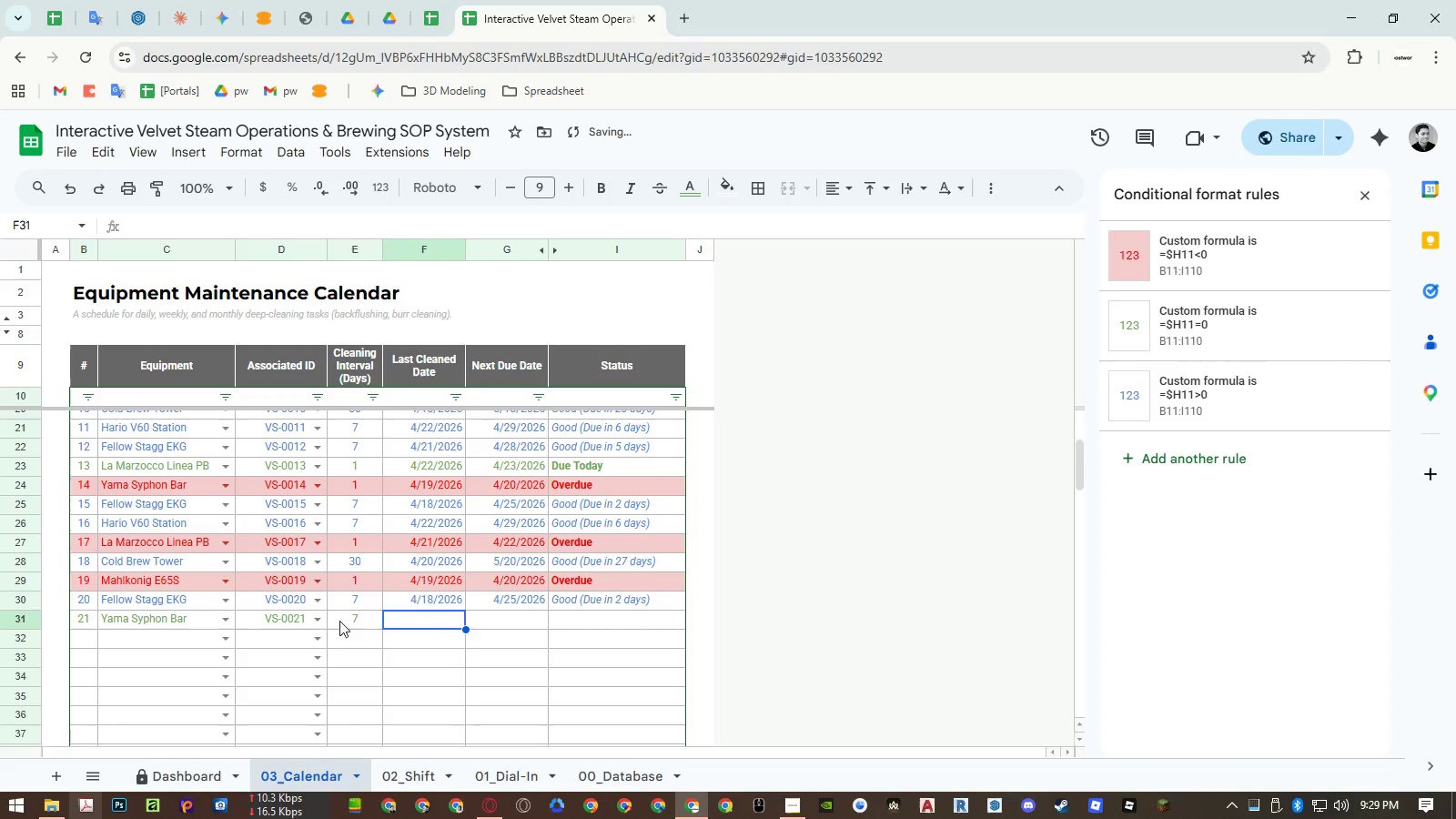 
left_click([294, 622])
 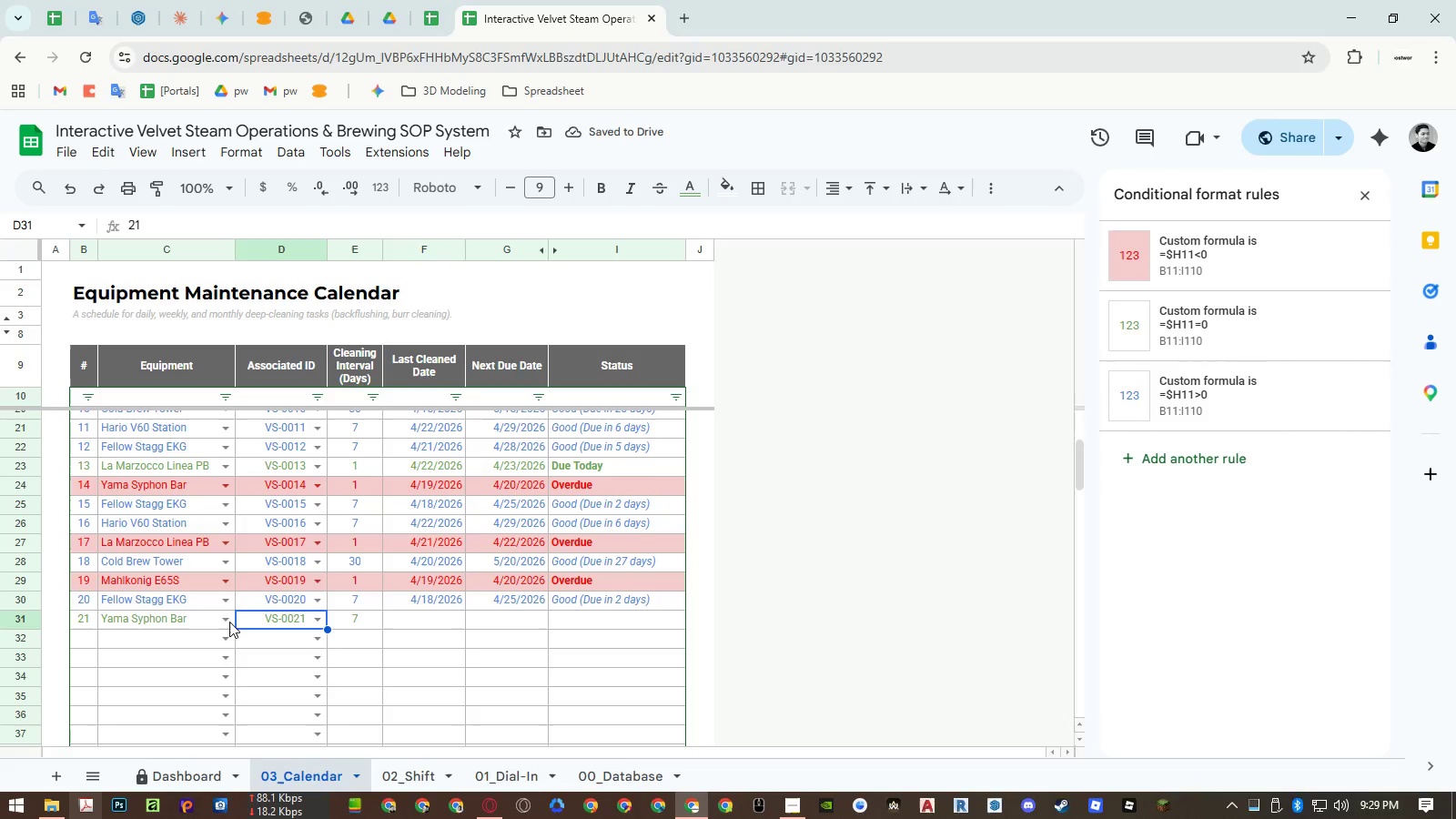 
left_click([203, 623])
 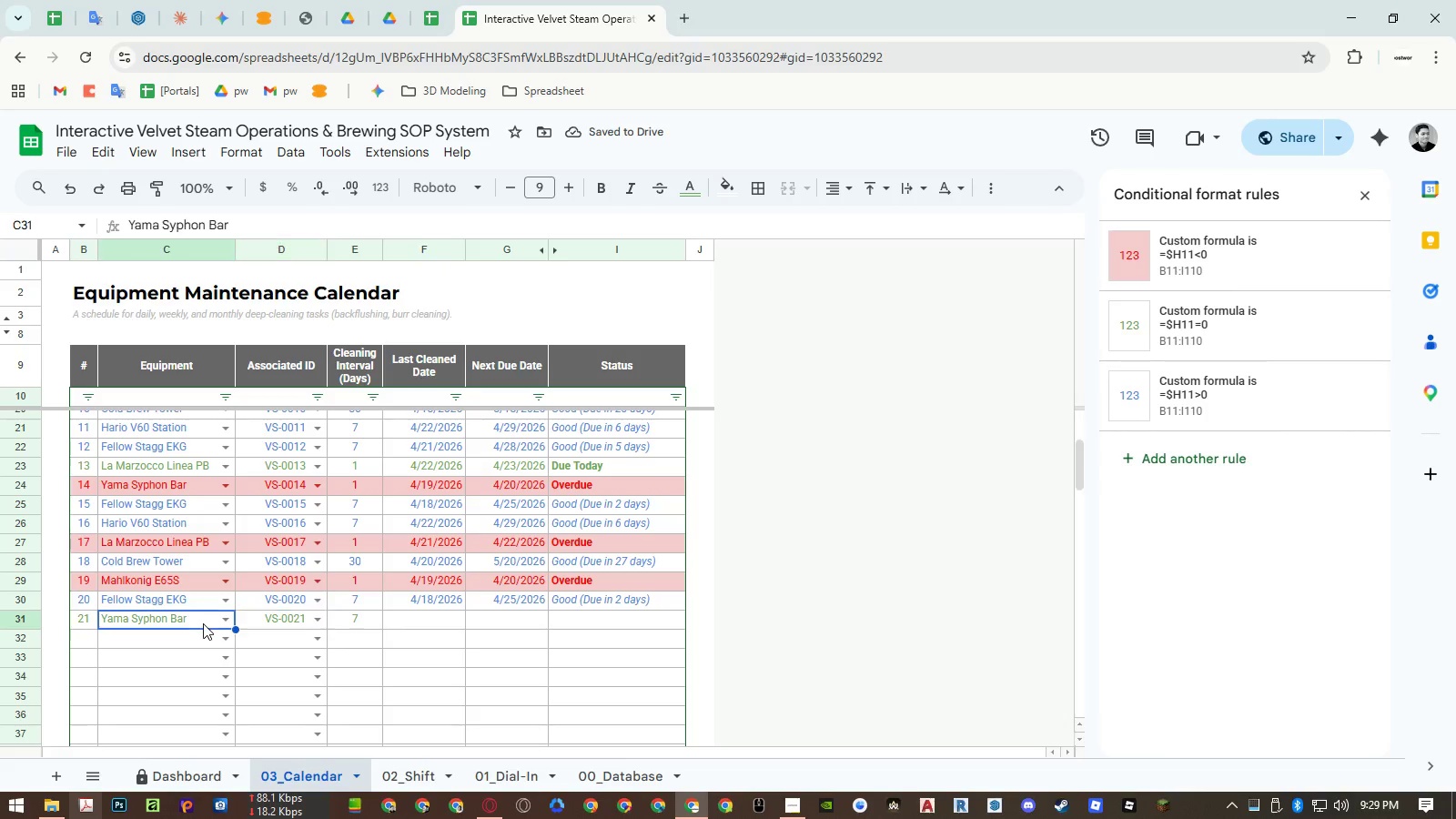 
key(Delete)
 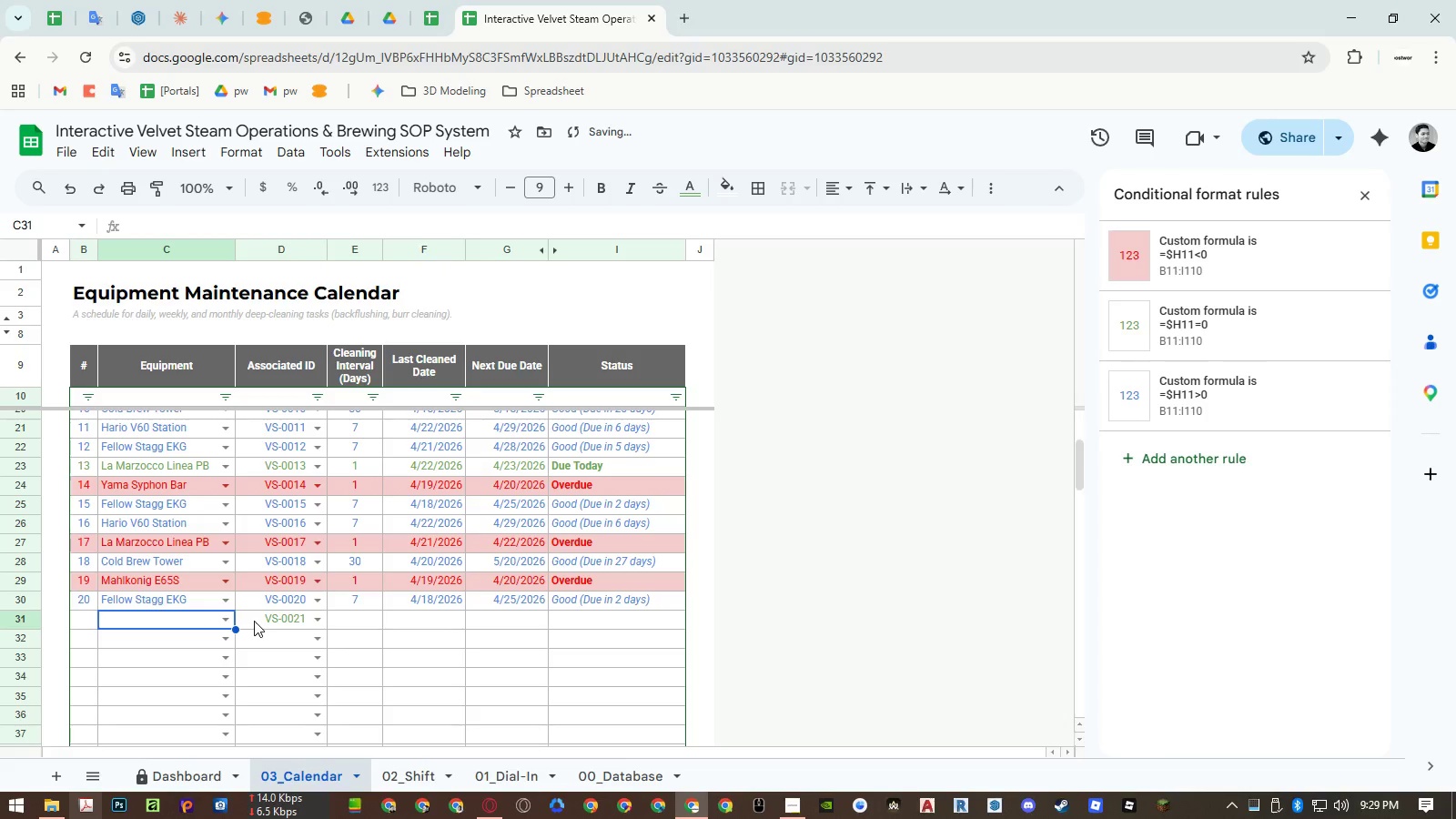 
key(Control+ControlLeft)
 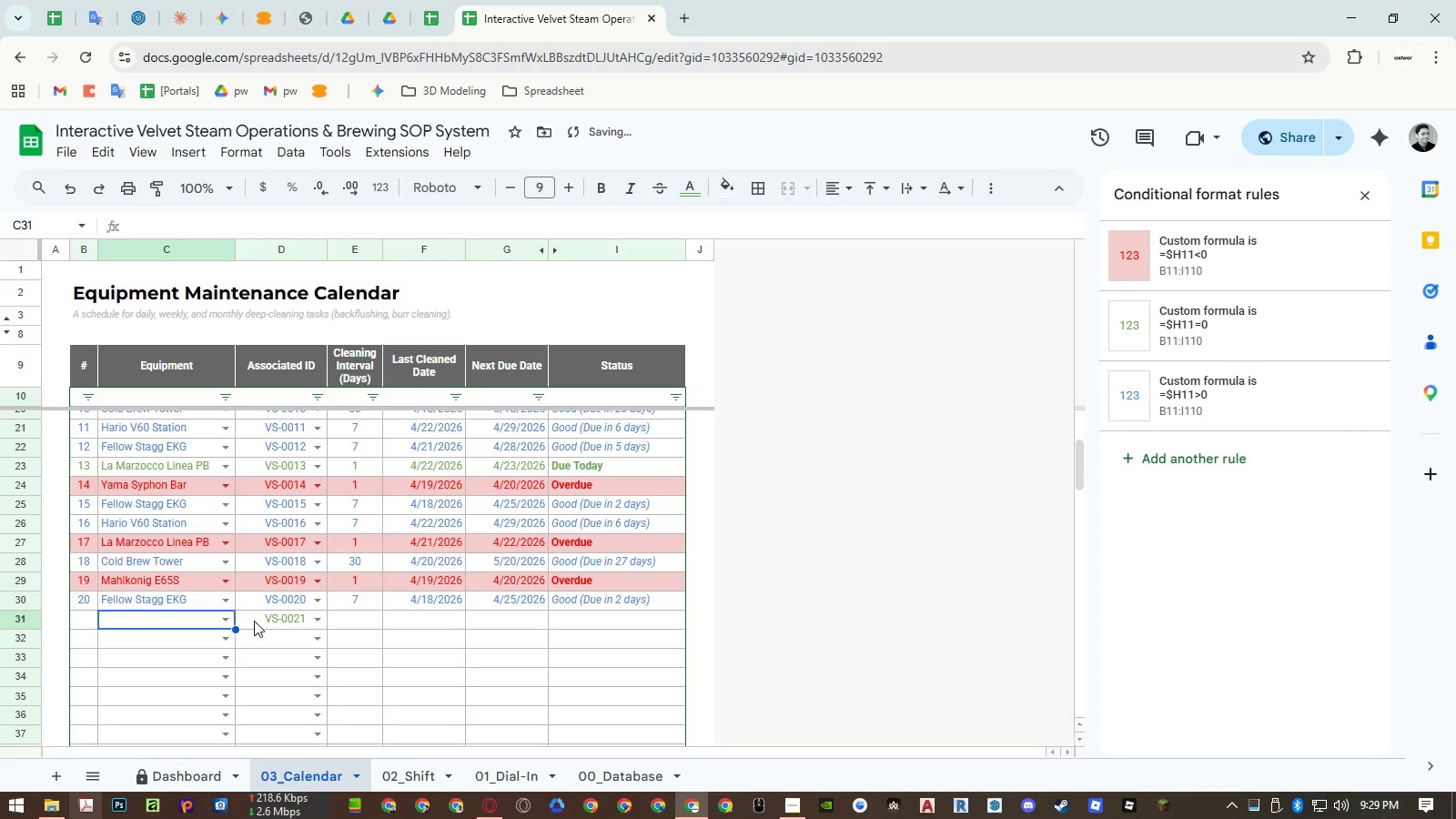 
key(Control+Z)
 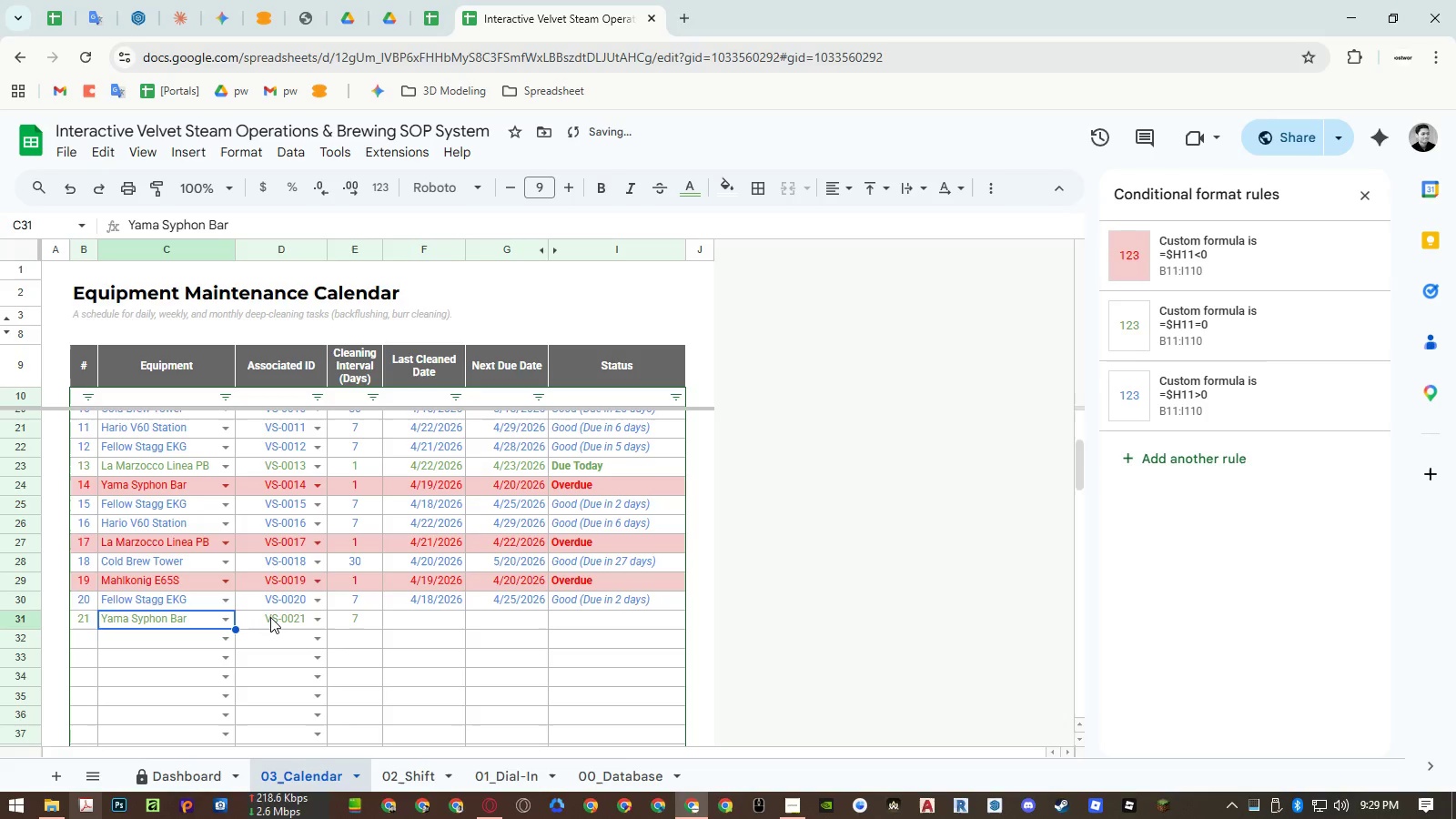 
left_click([270, 617])
 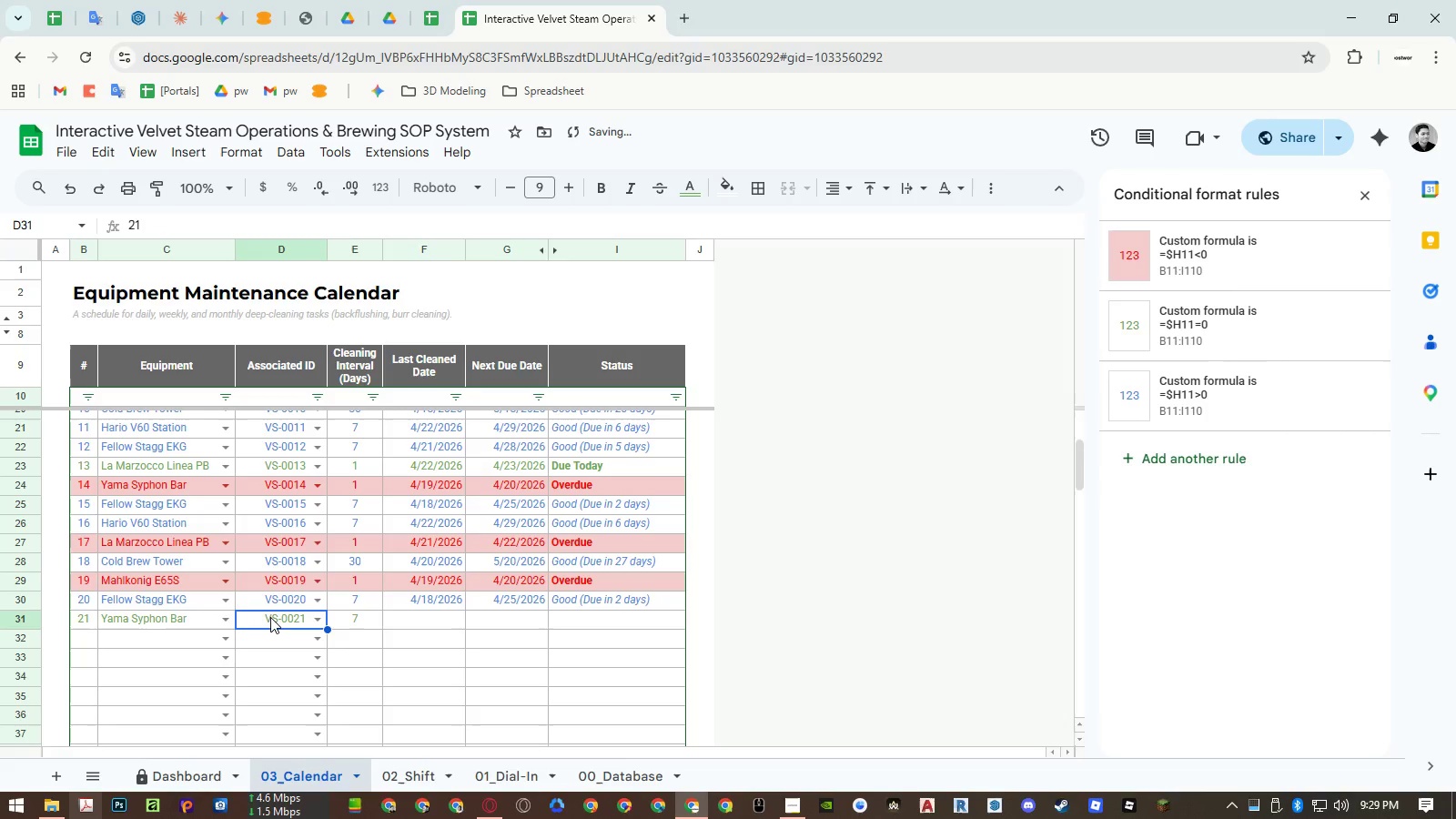 
key(Delete)
 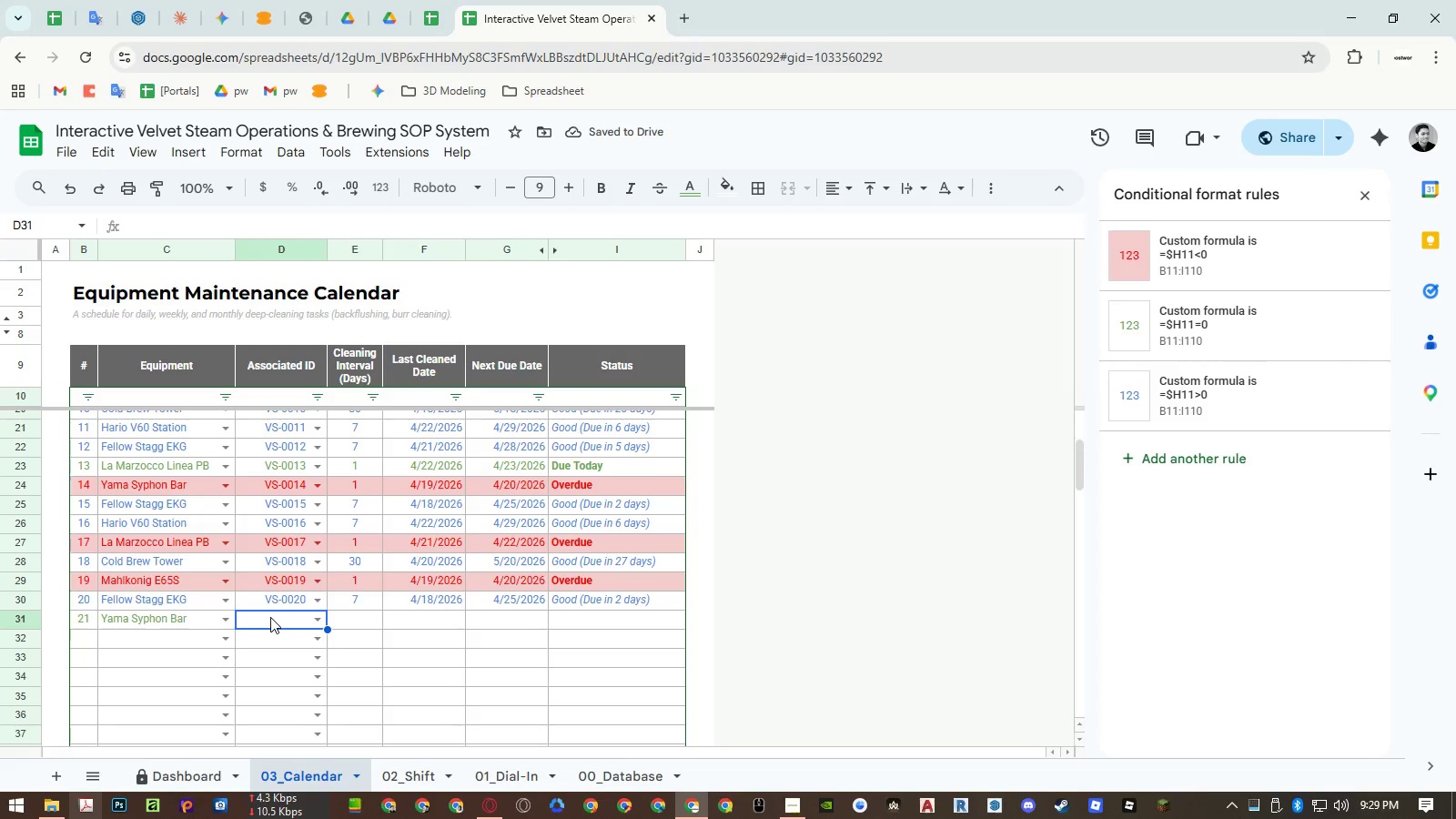 
left_click([185, 622])
 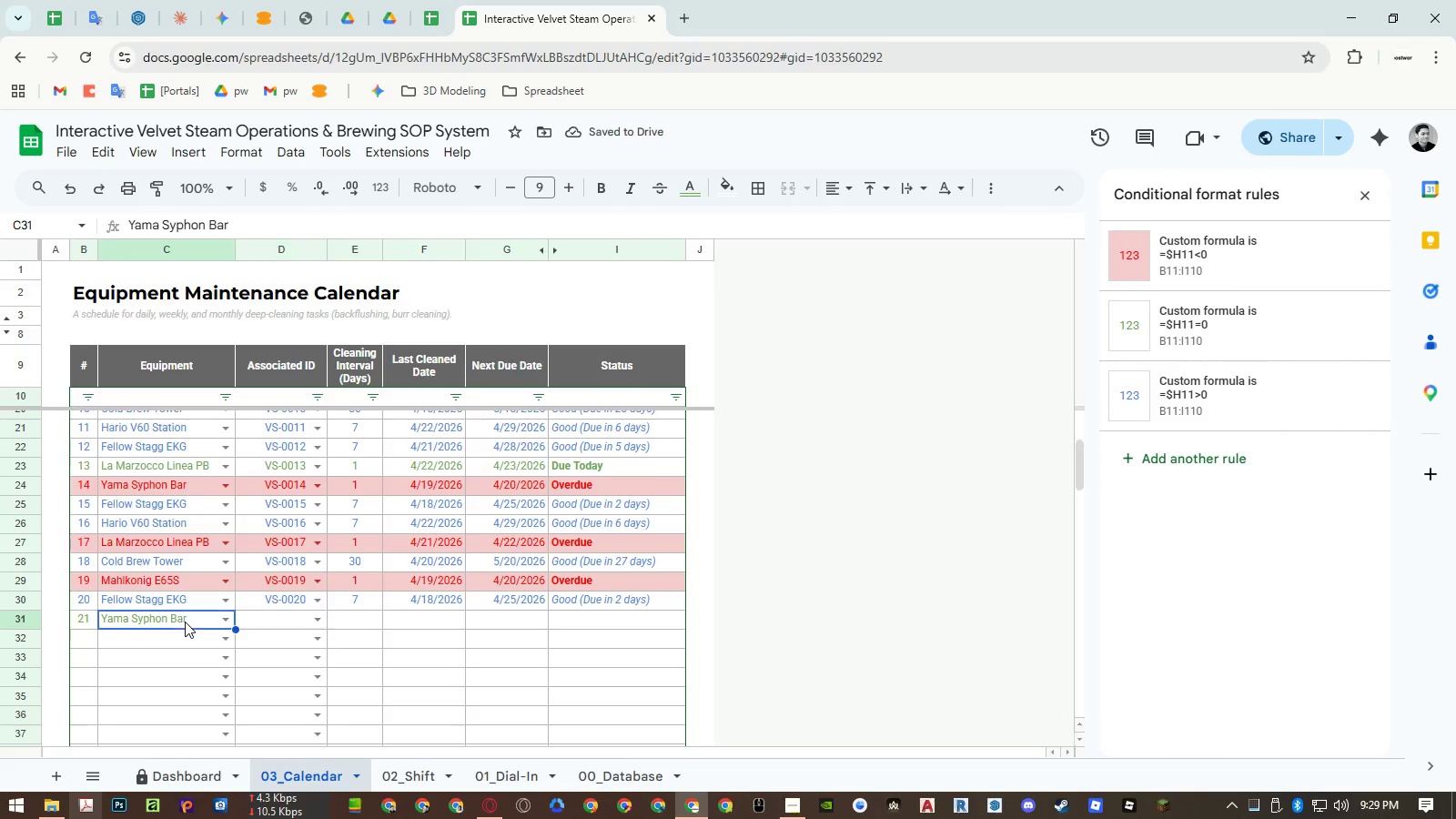 
key(Delete)
 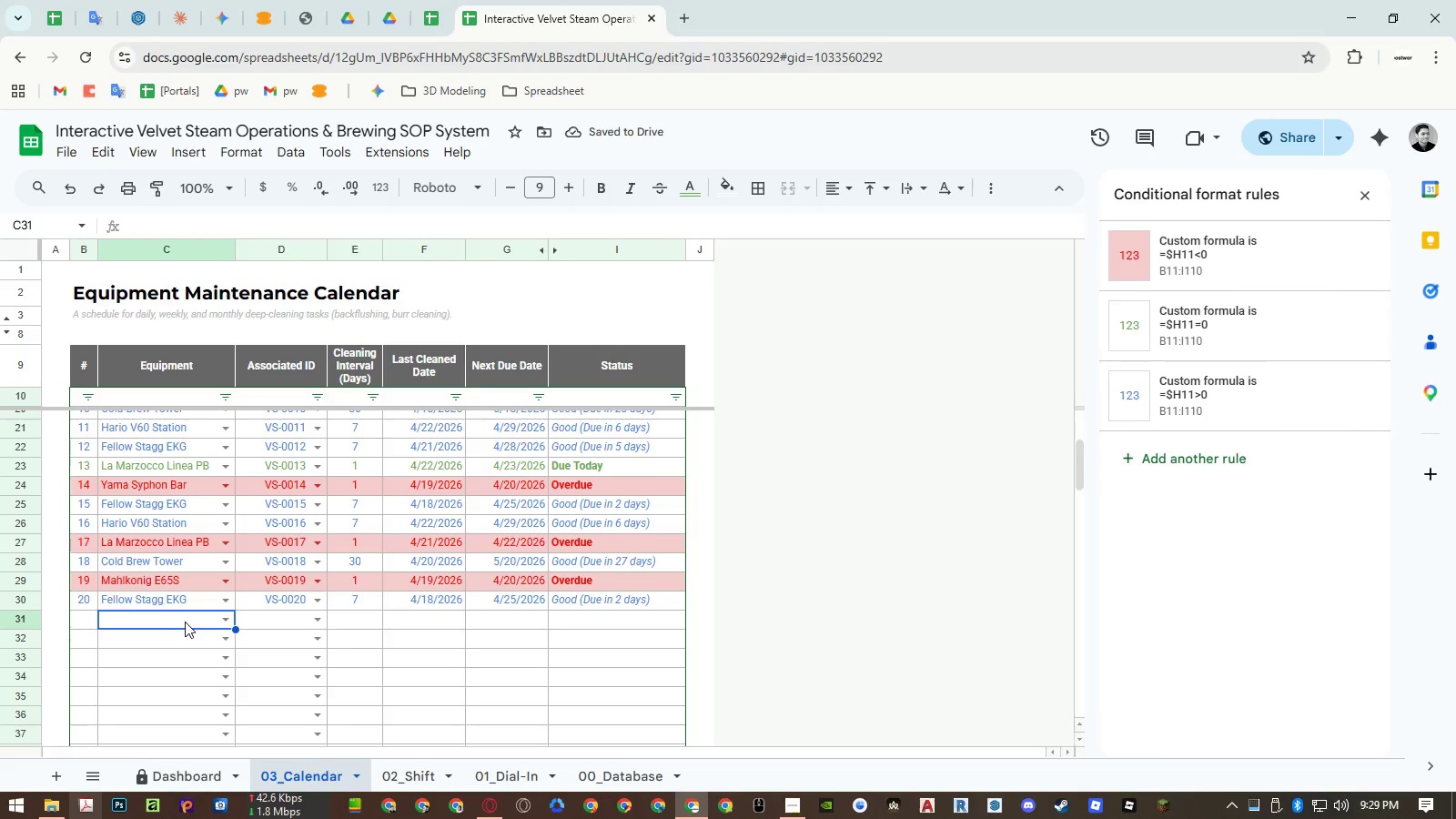 
left_click_drag(start_coordinate=[173, 501], to_coordinate=[612, 638])
 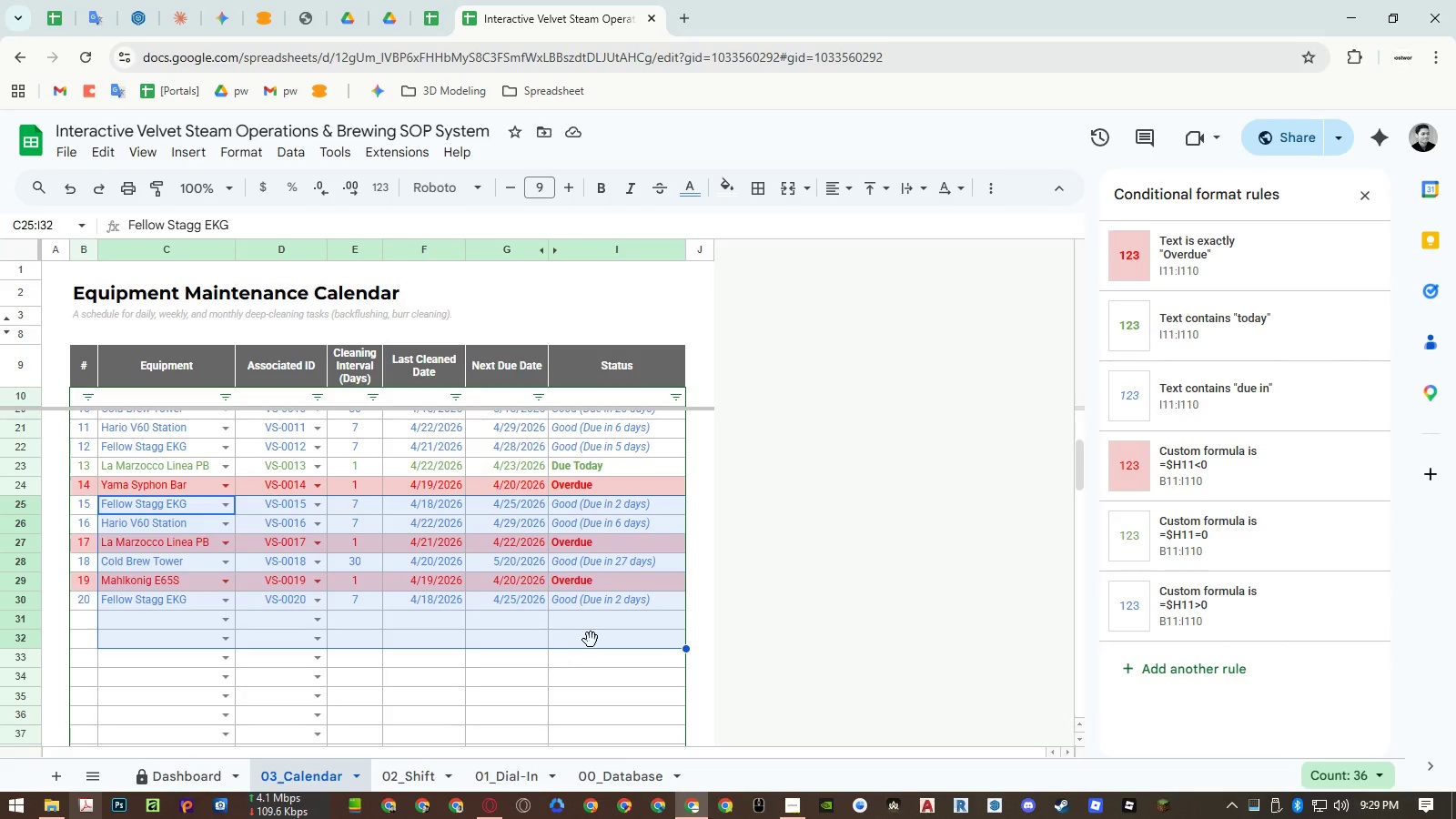 
left_click([1362, 191])
 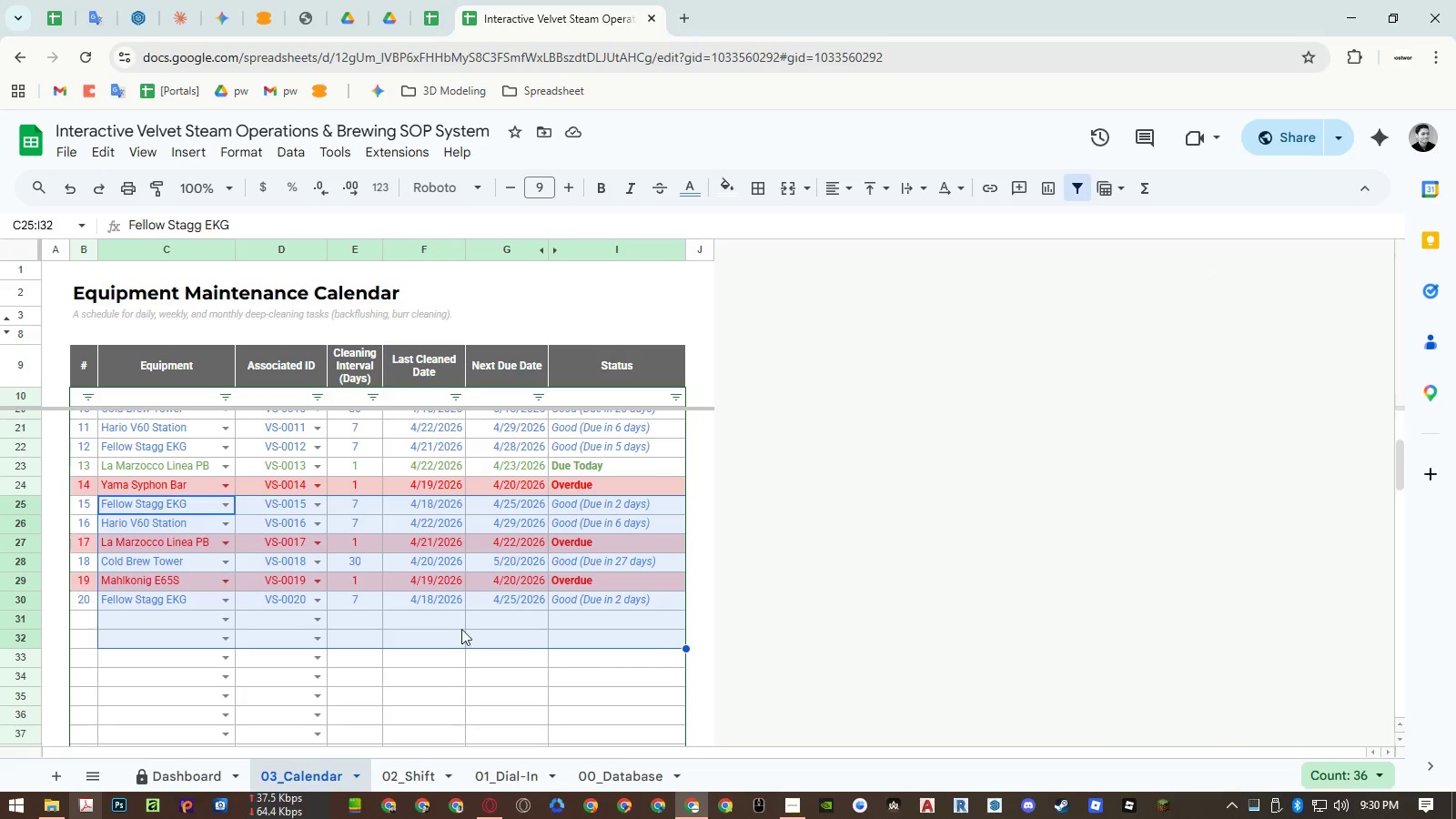 
left_click([444, 700])
 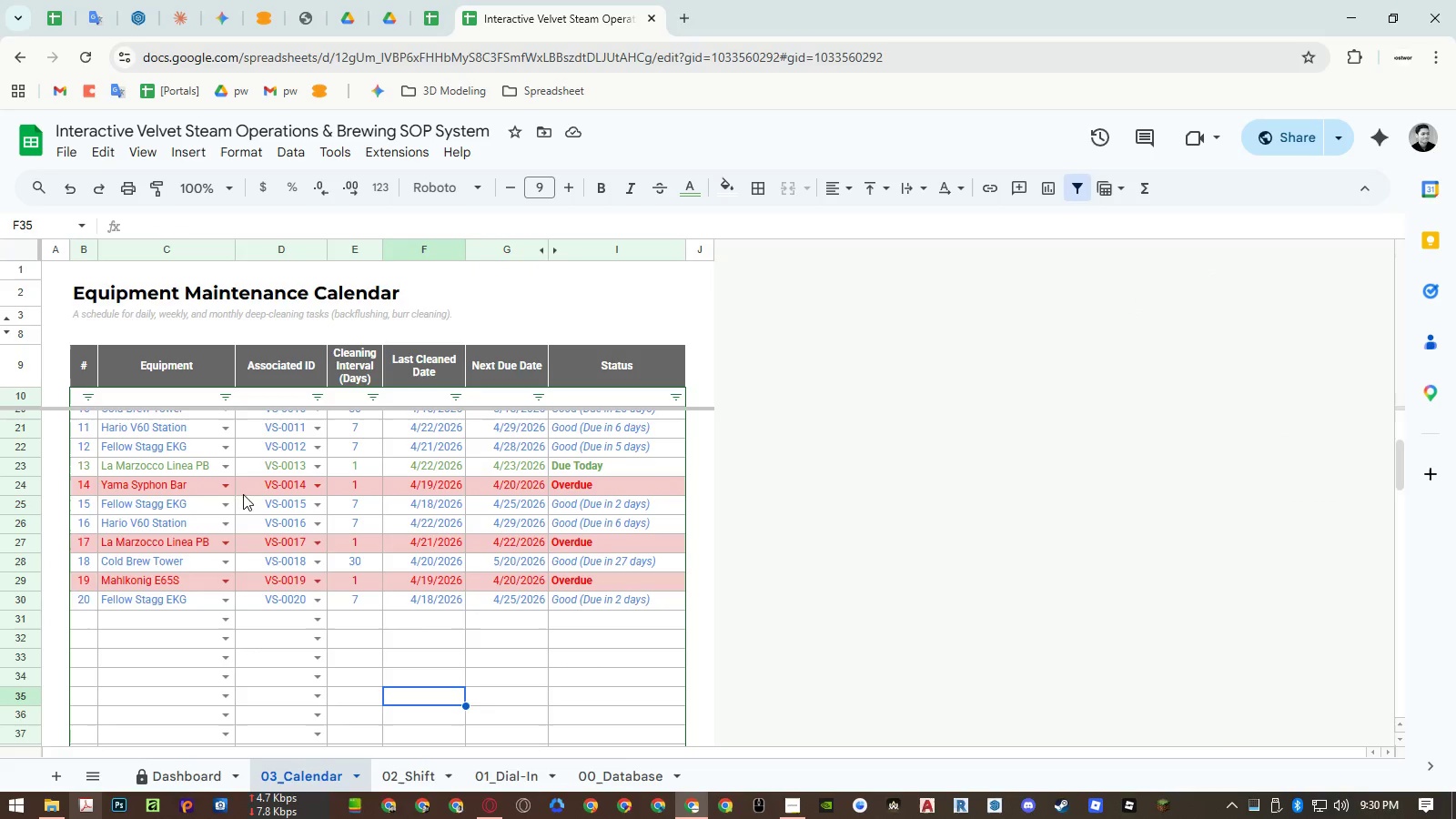 
left_click([613, 775])
 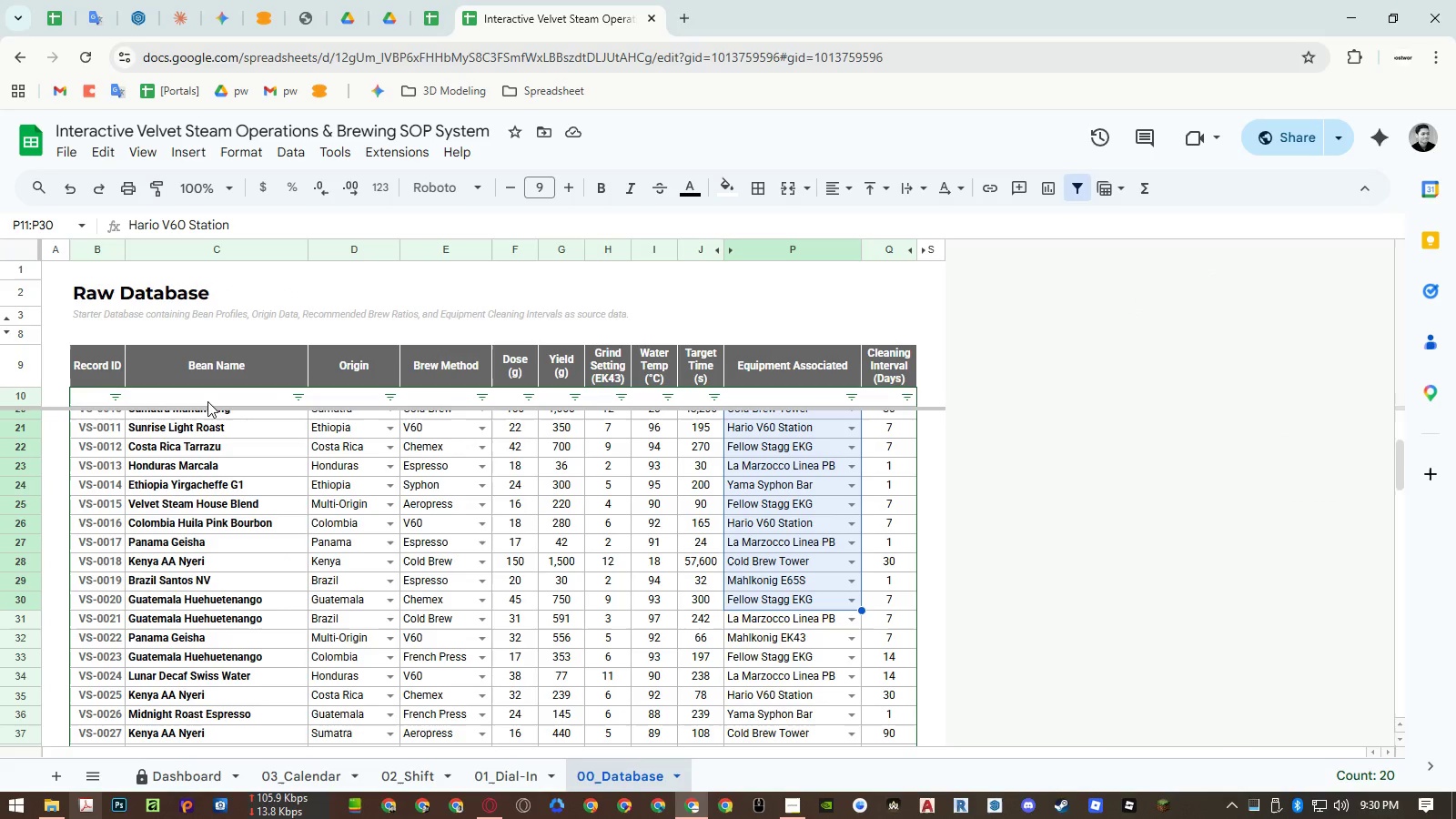 
left_click([302, 396])
 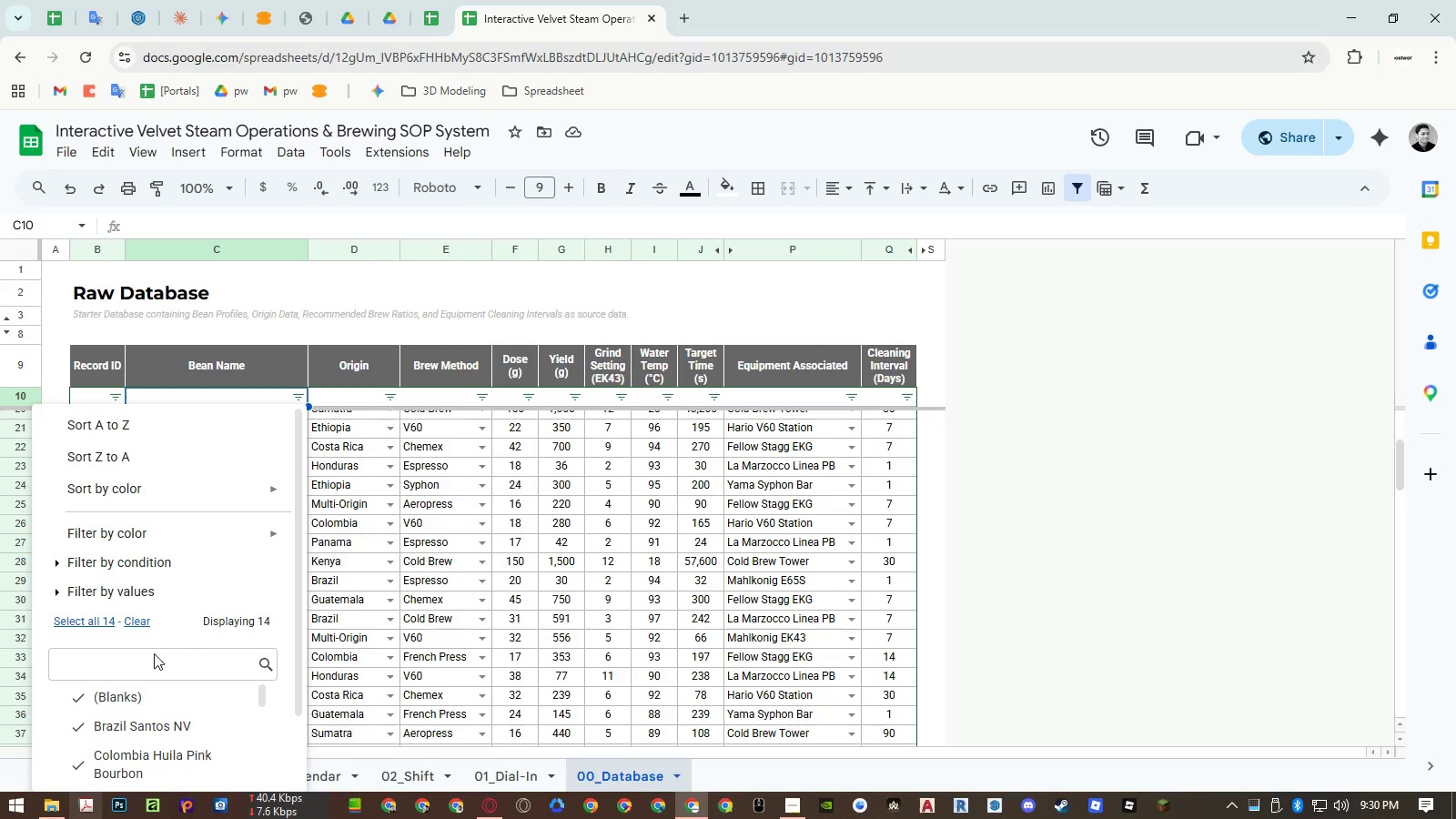 
left_click([140, 692])
 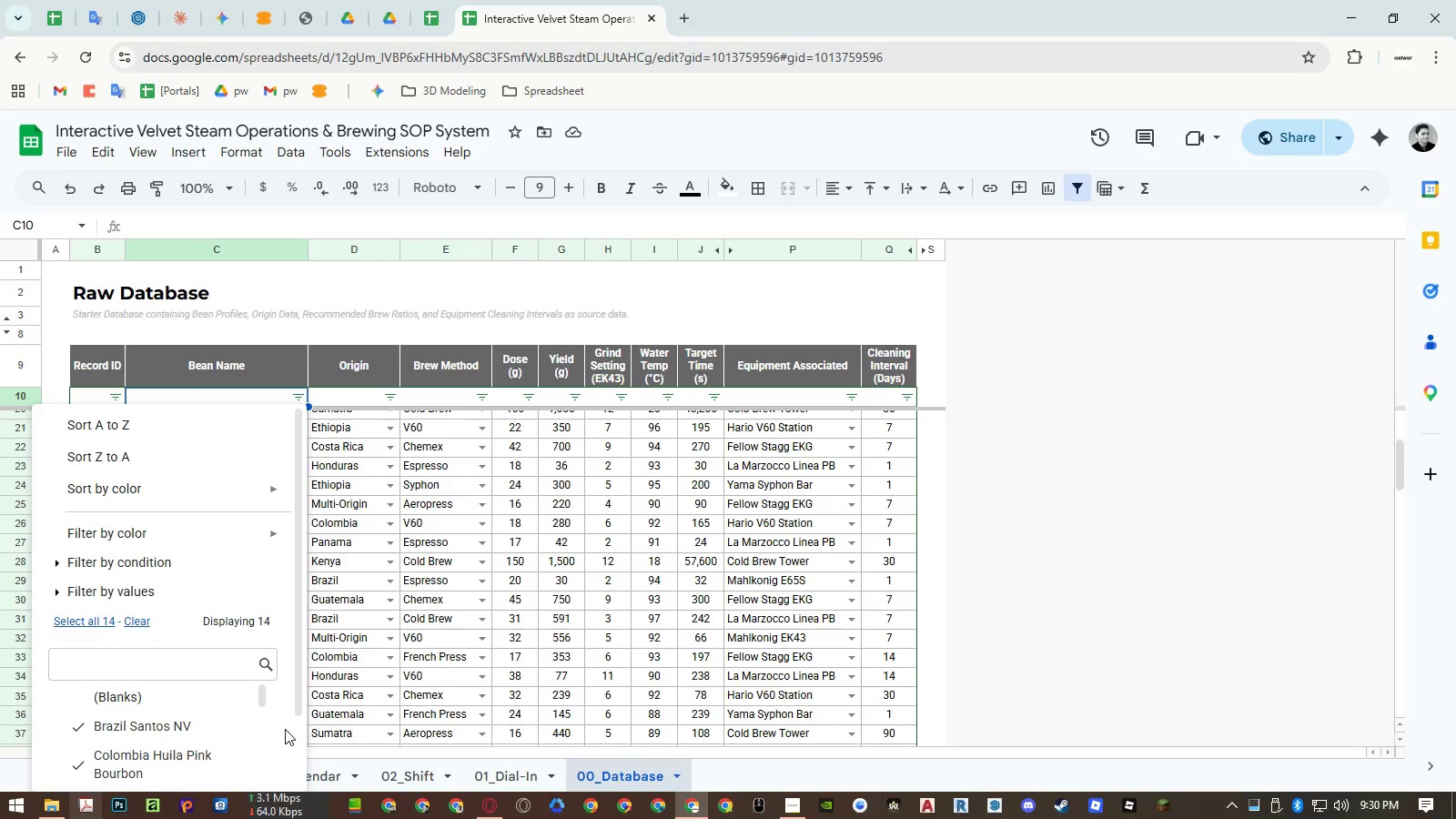 
left_click([262, 748])
 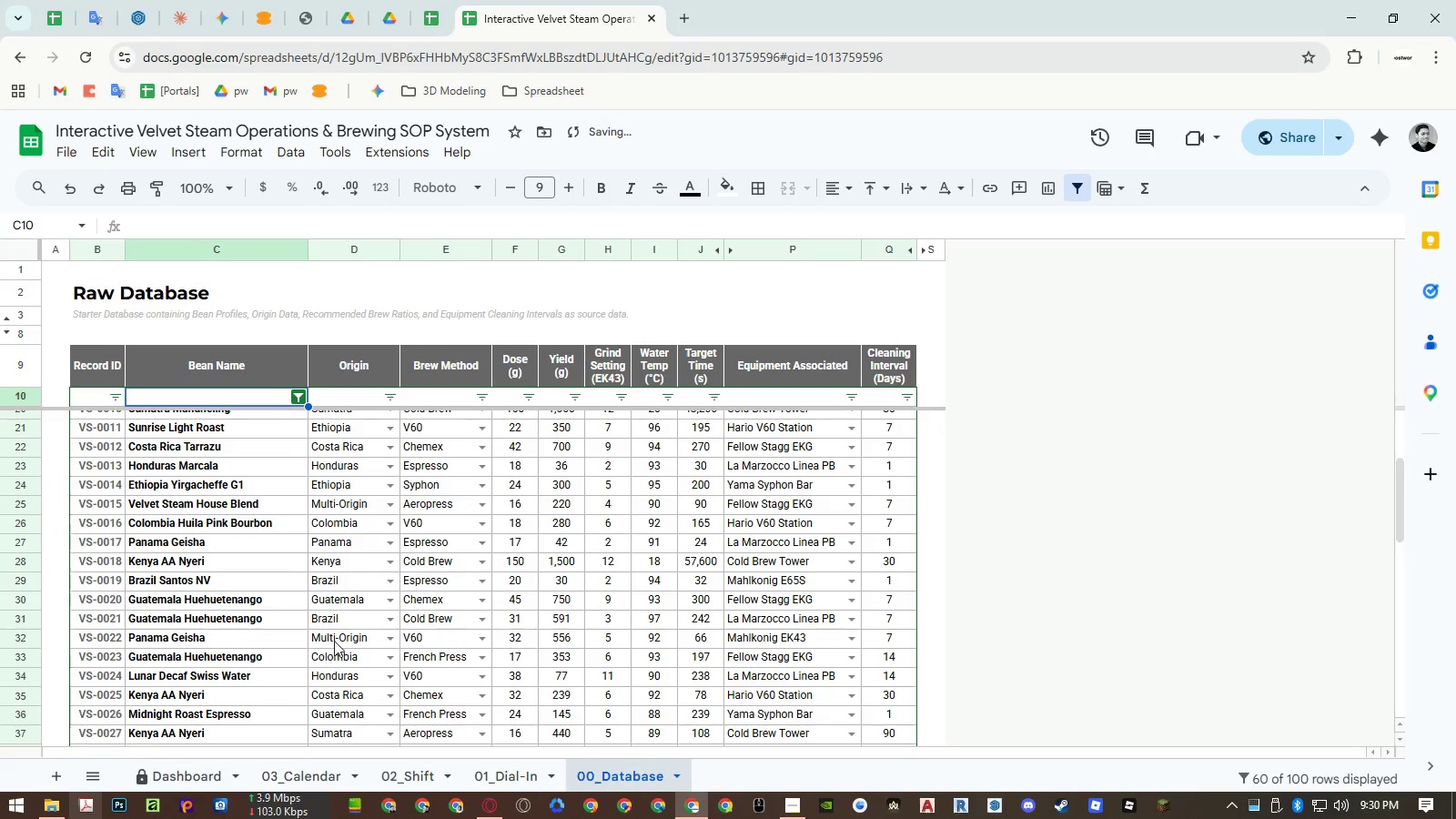 
scroll: coordinate [287, 731], scroll_direction: down, amount: 5.0
 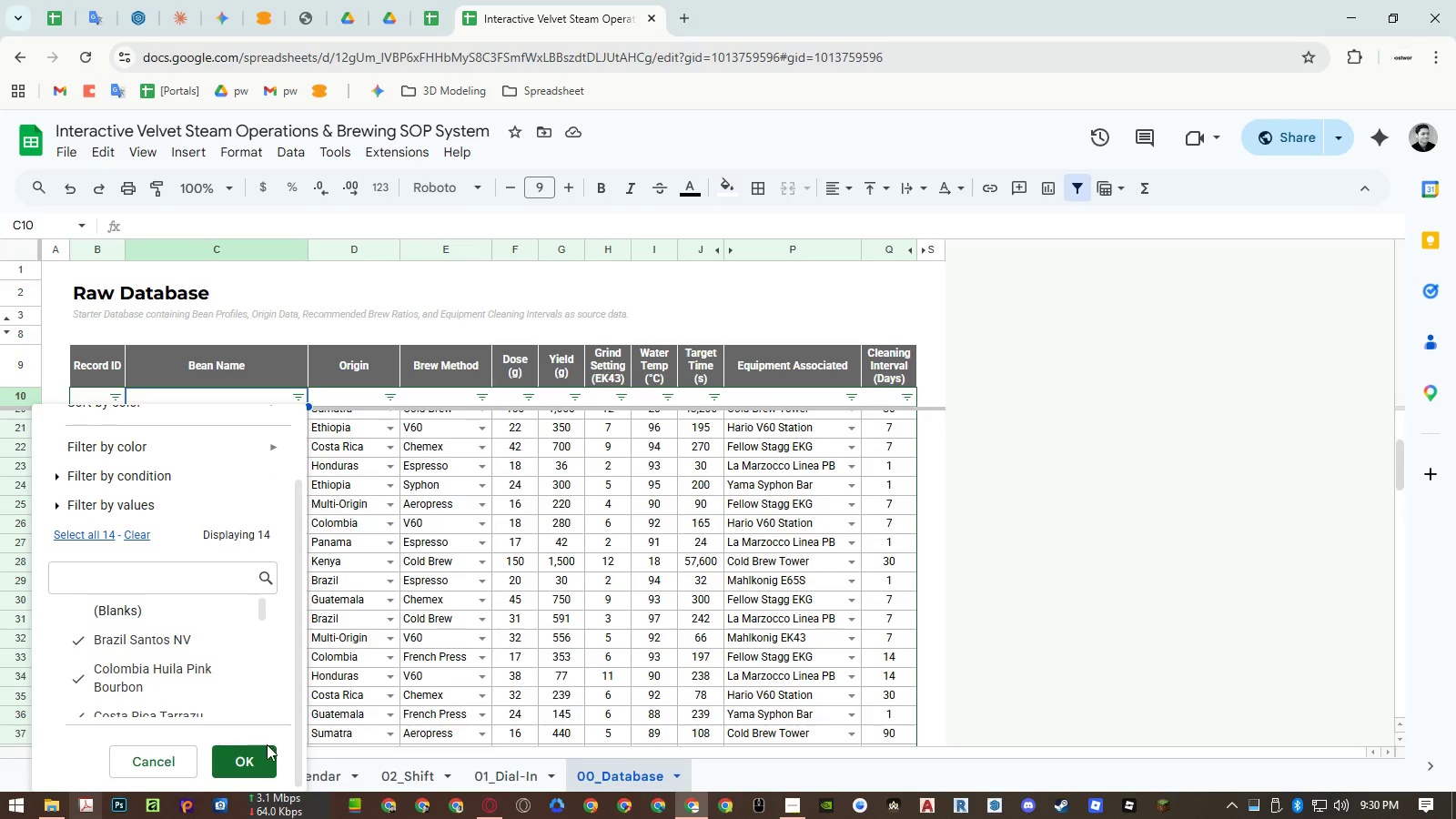 
scroll: coordinate [336, 634], scroll_direction: up, amount: 8.0
 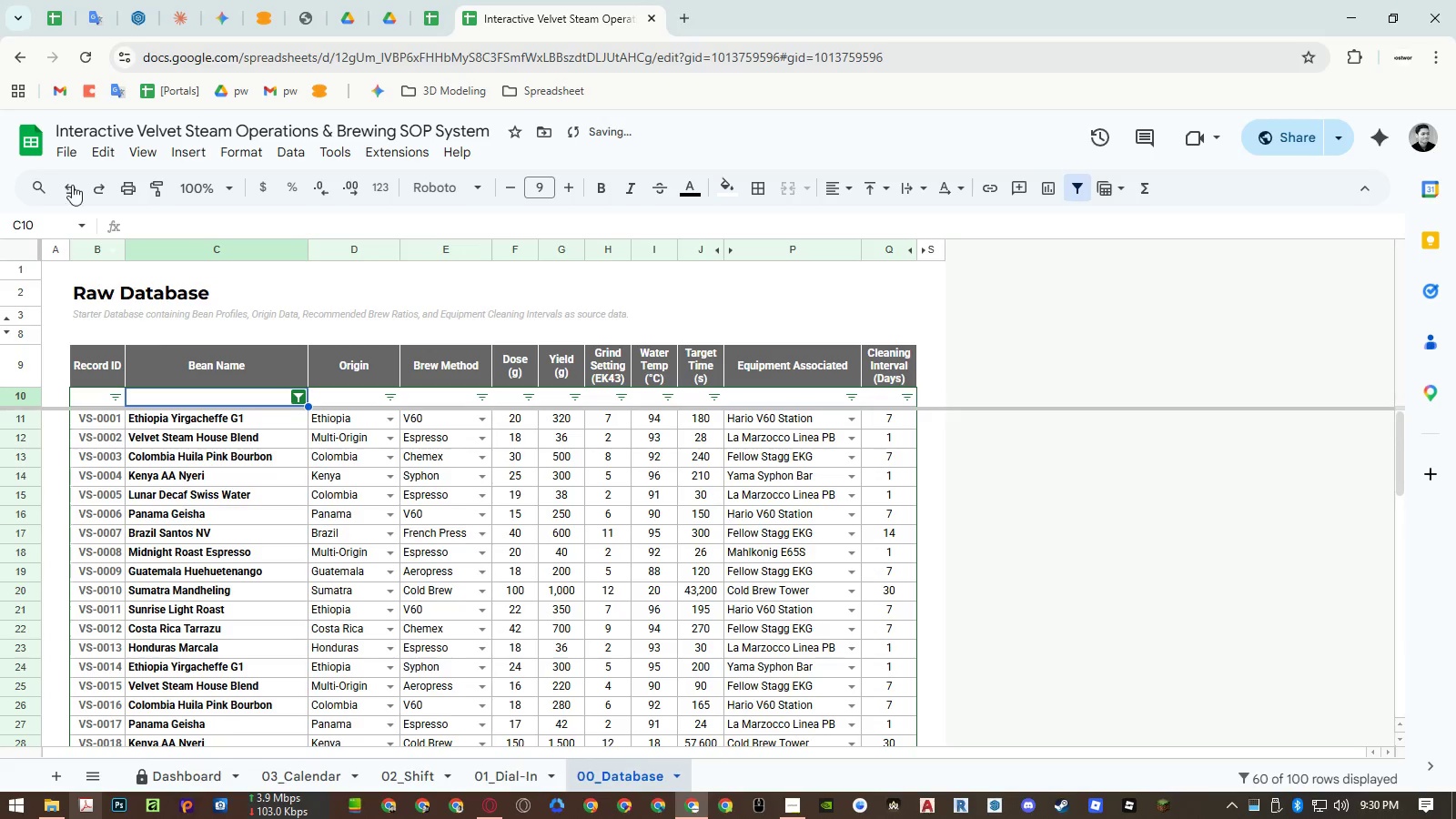 
mouse_move([85, 170])
 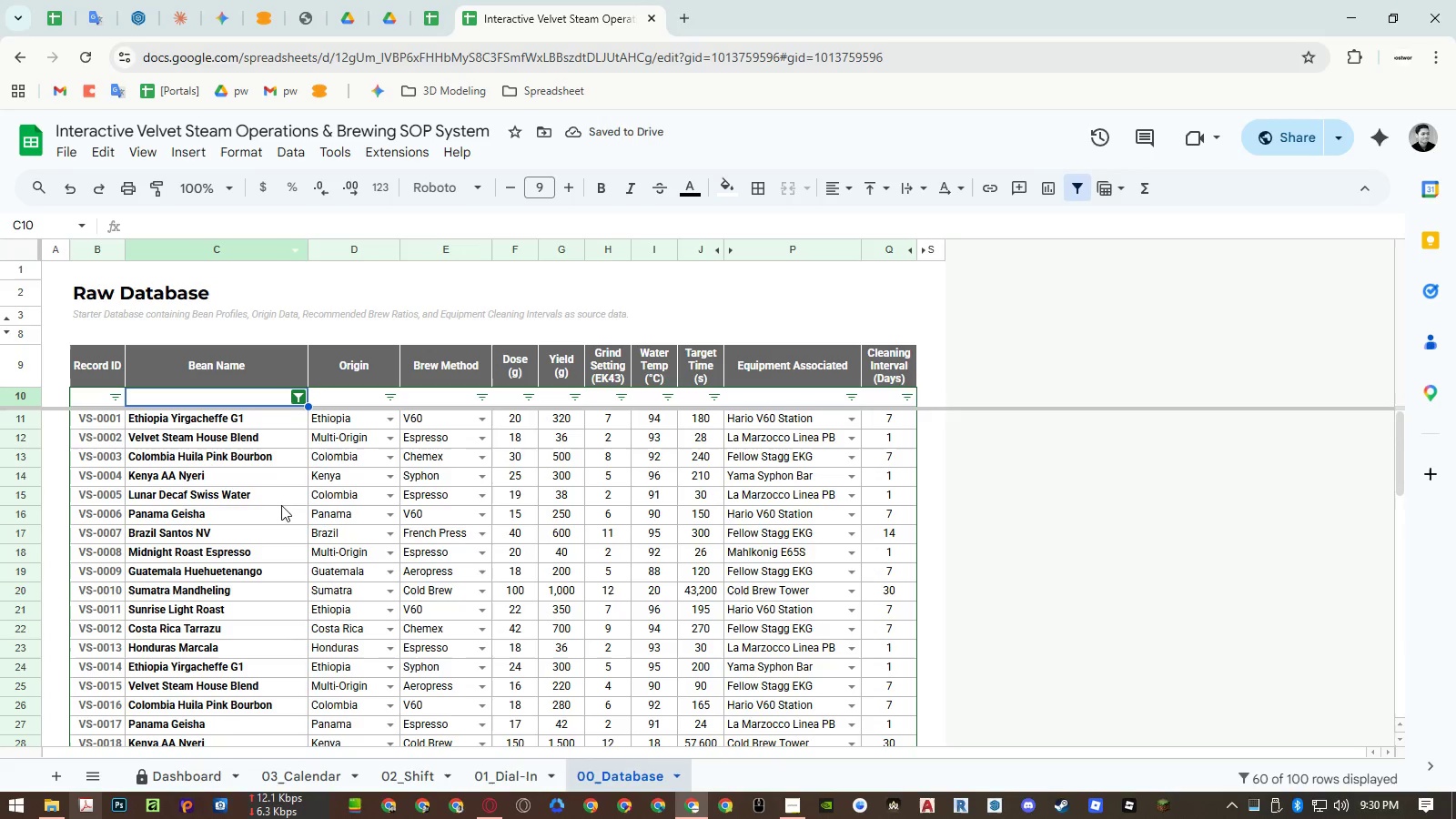 
left_click([274, 503])
 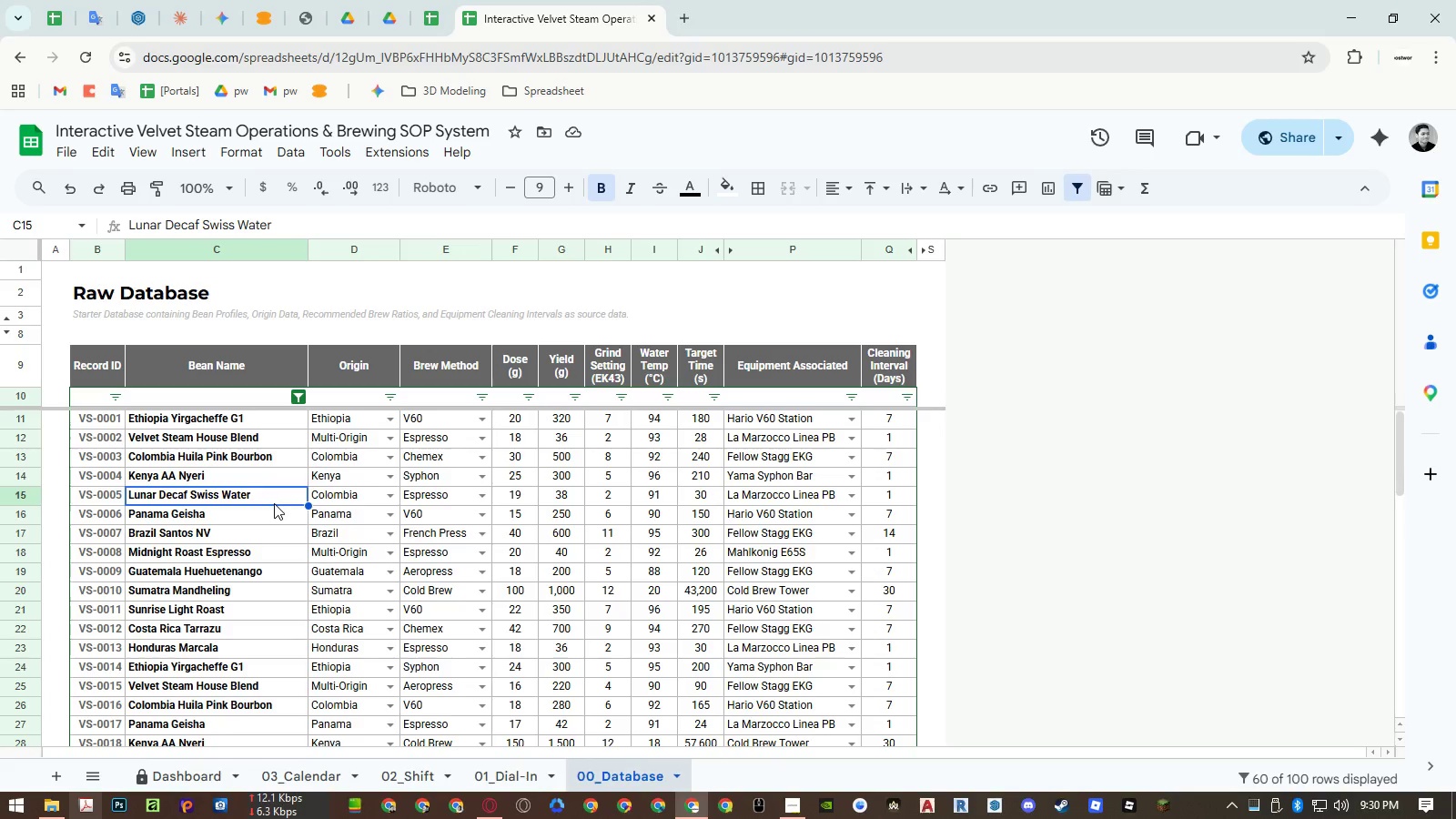 
key(Control+Z)
 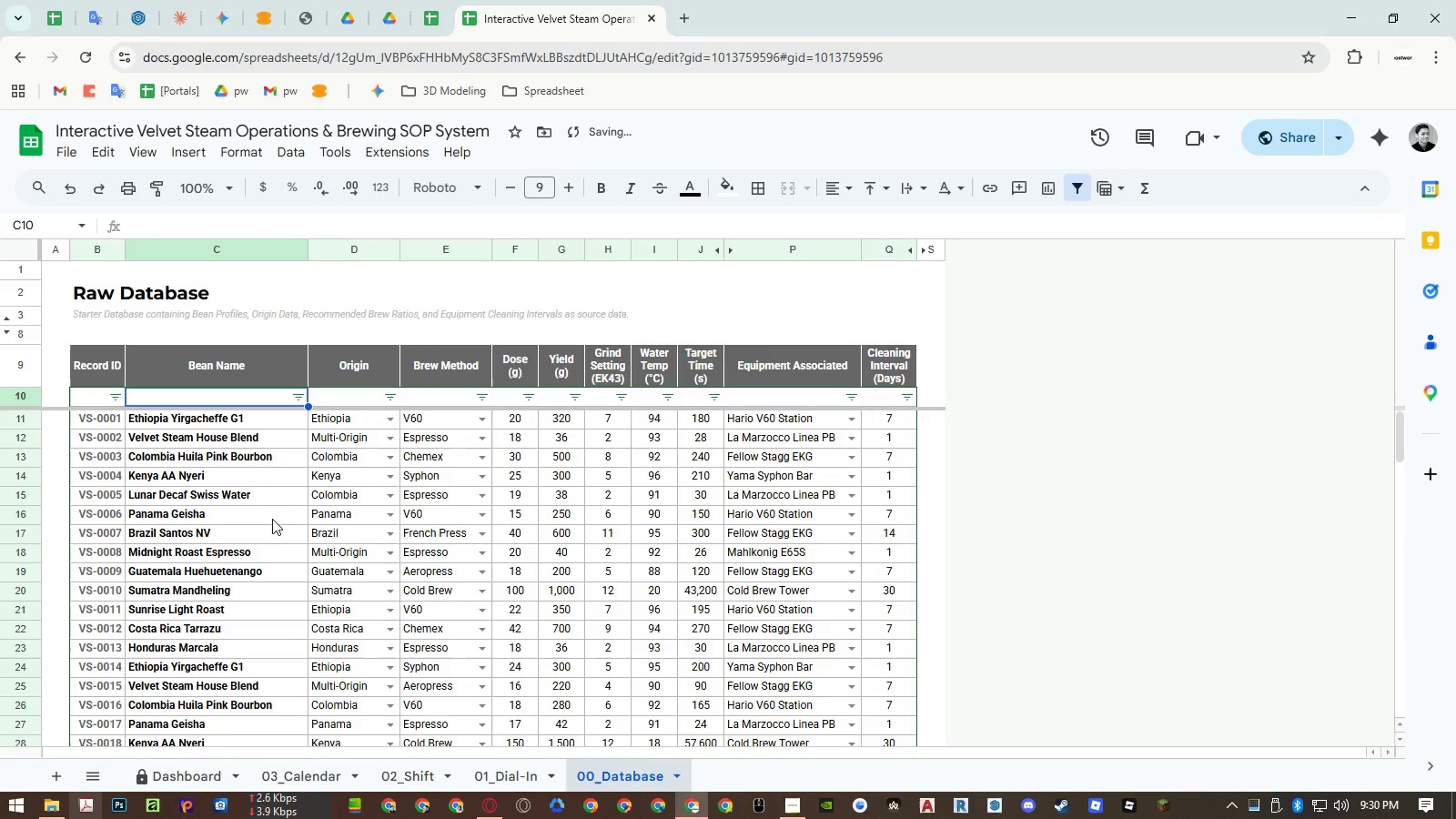 
left_click([266, 551])
 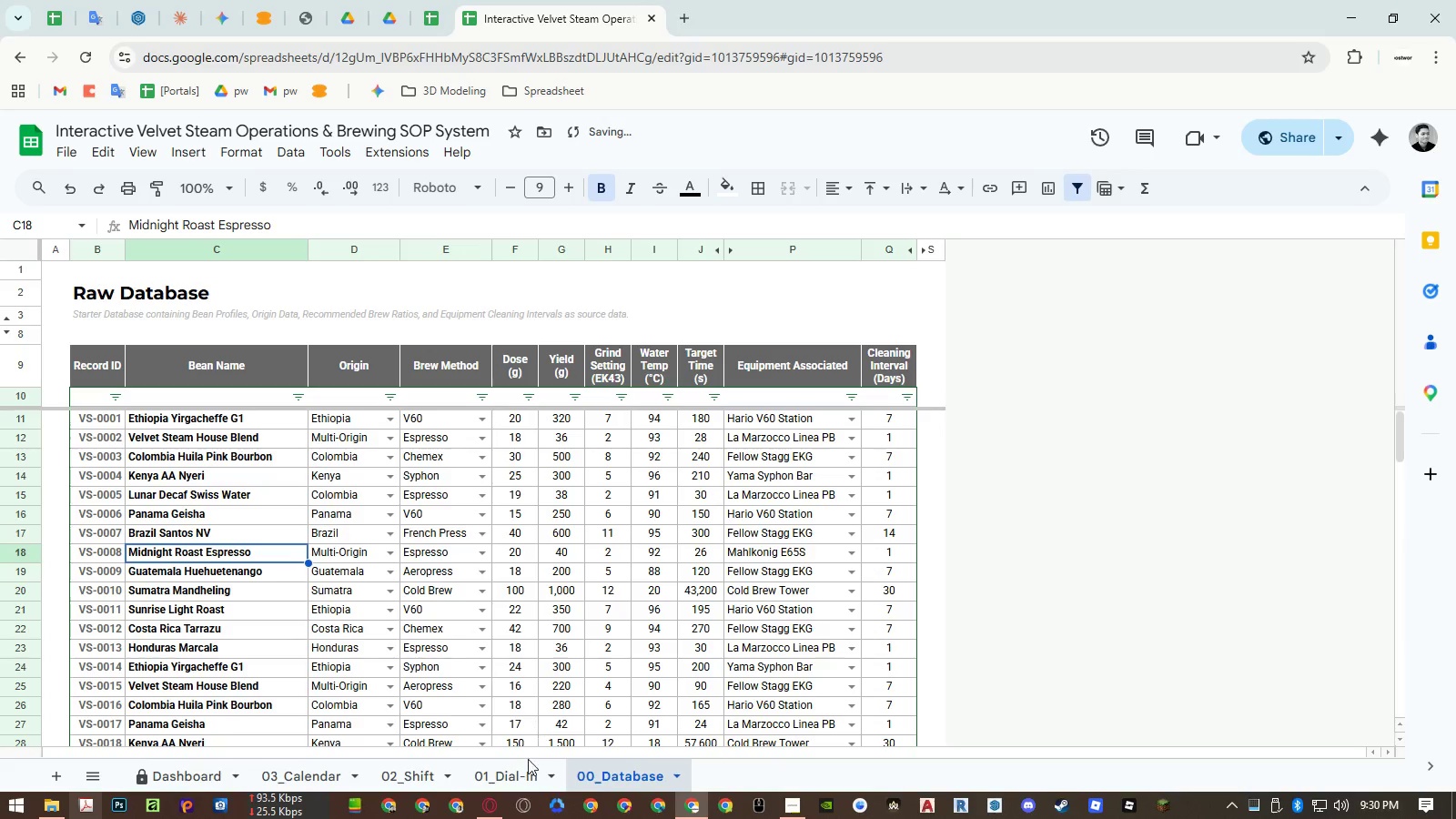 
left_click([520, 784])
 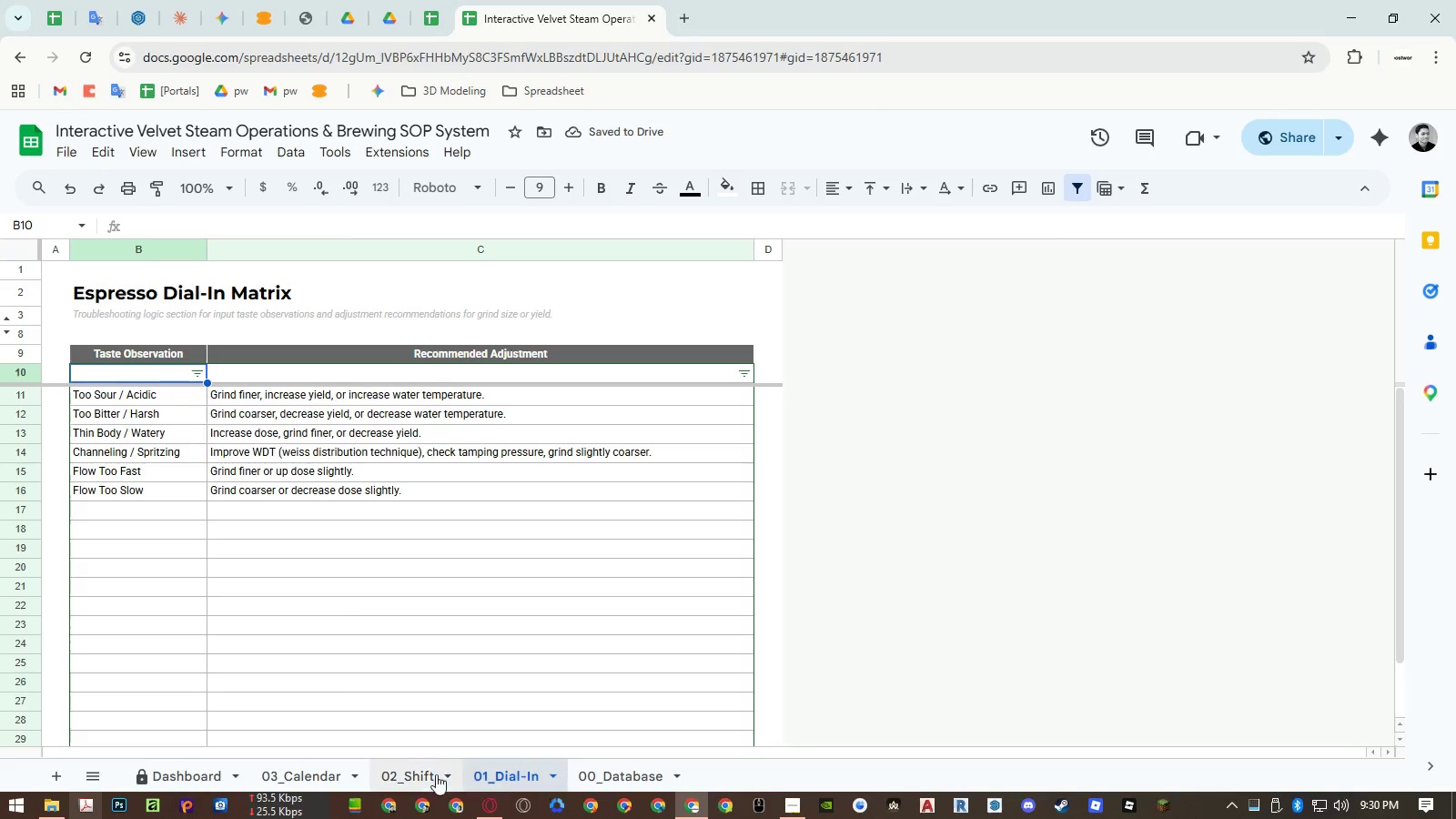 
left_click([599, 774])
 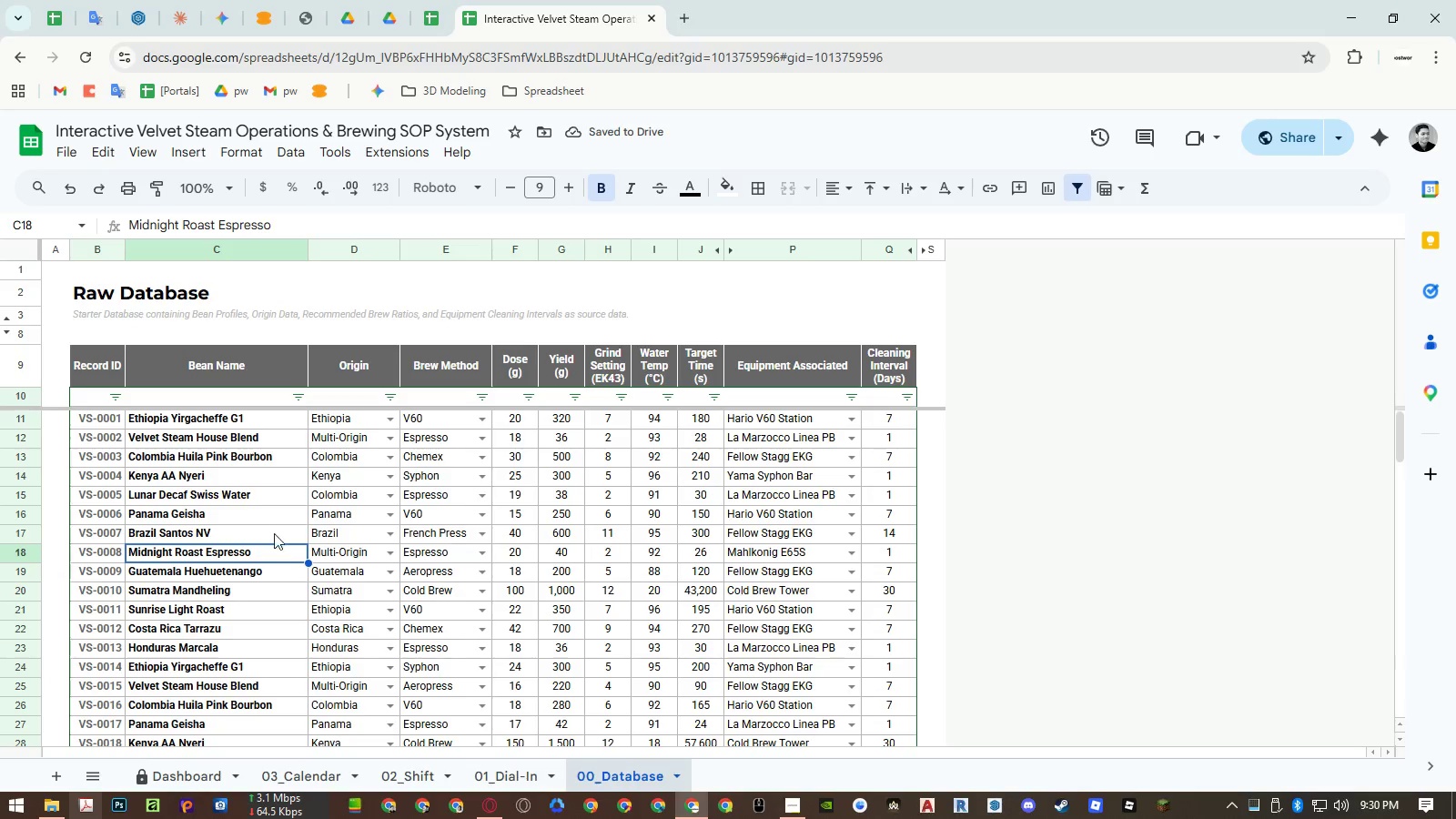 
left_click([266, 531])
 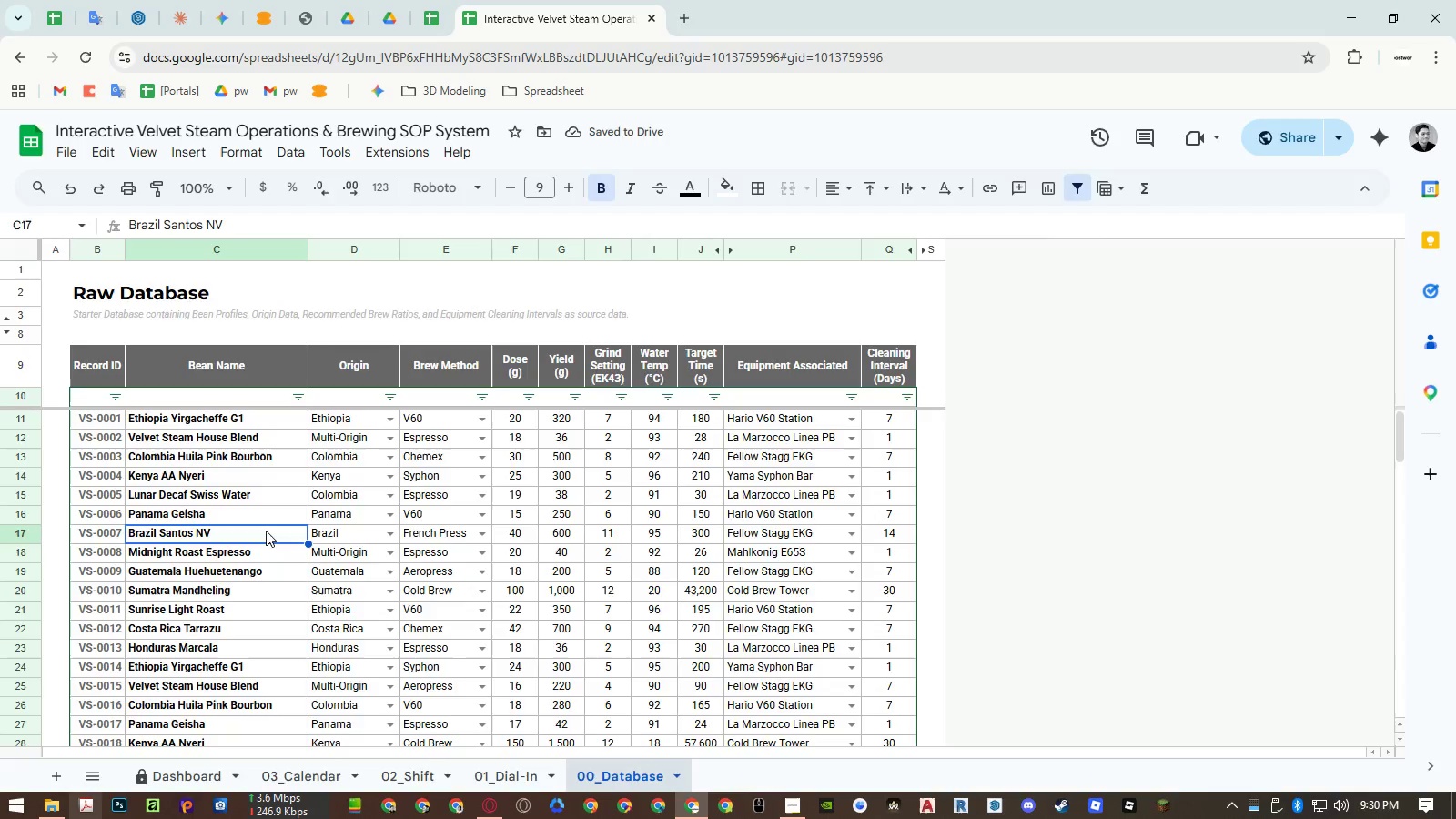 
key(Control+ControlRight)
 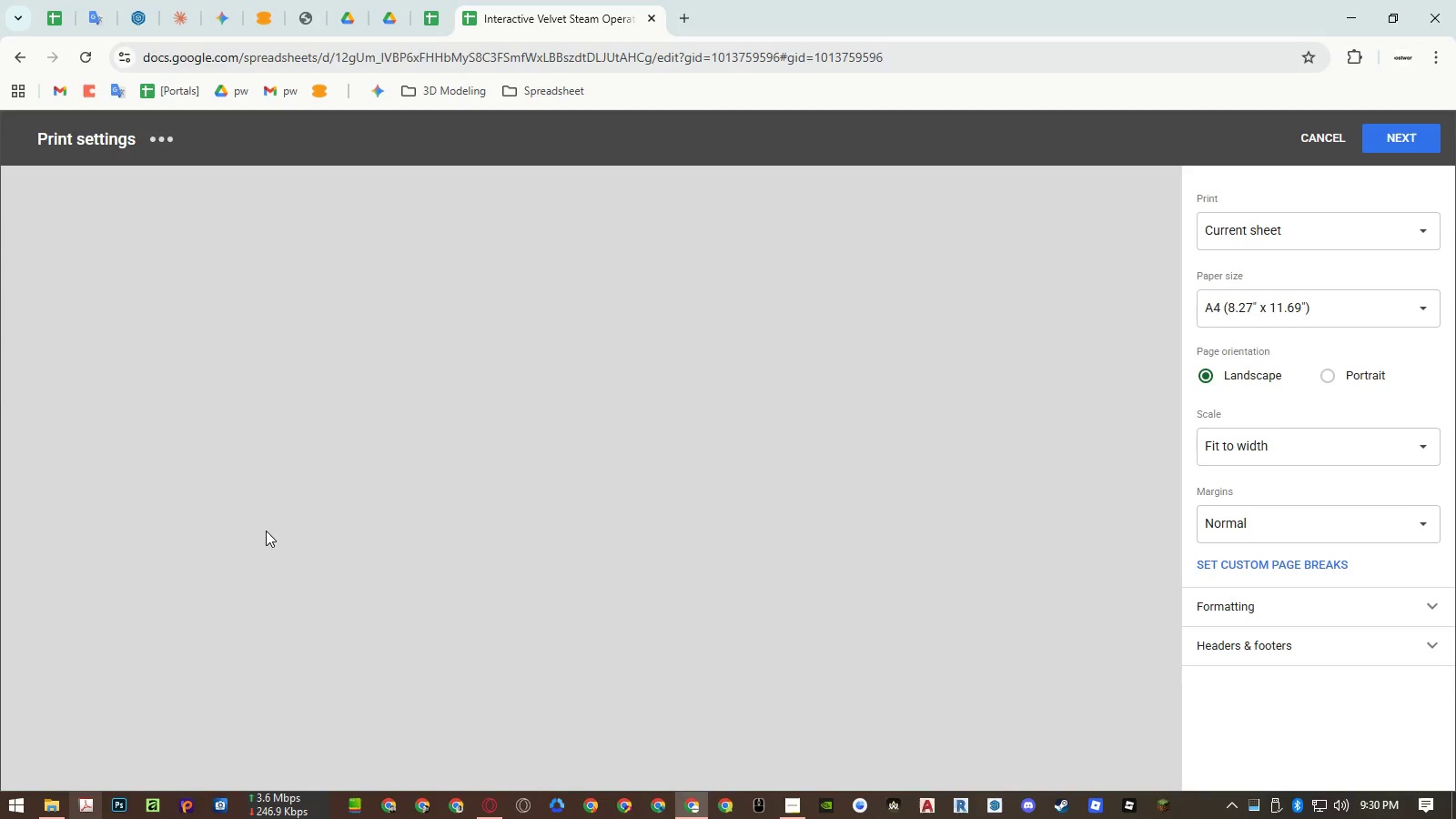 
key(Control+P)
 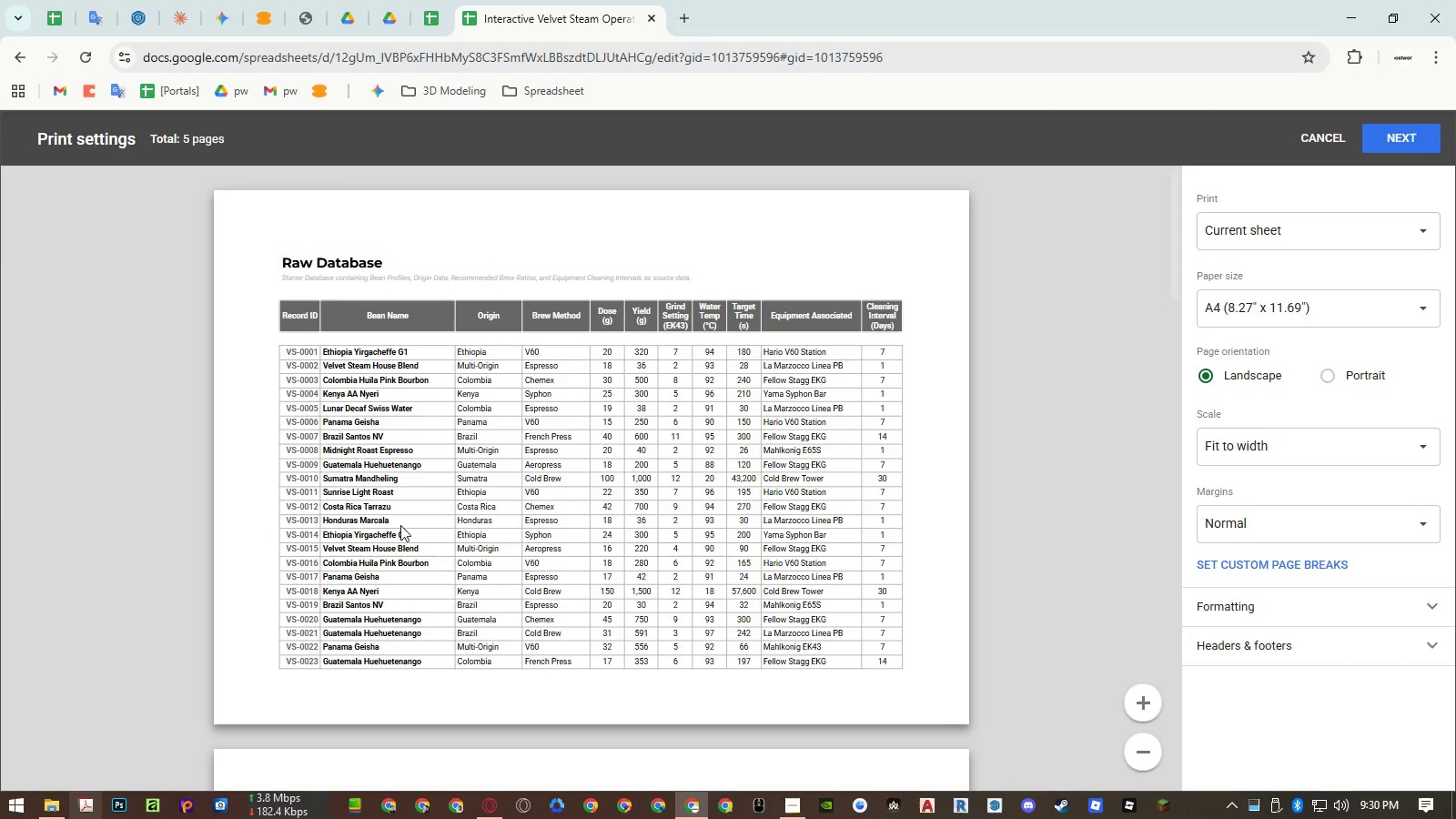 
left_click([1244, 440])
 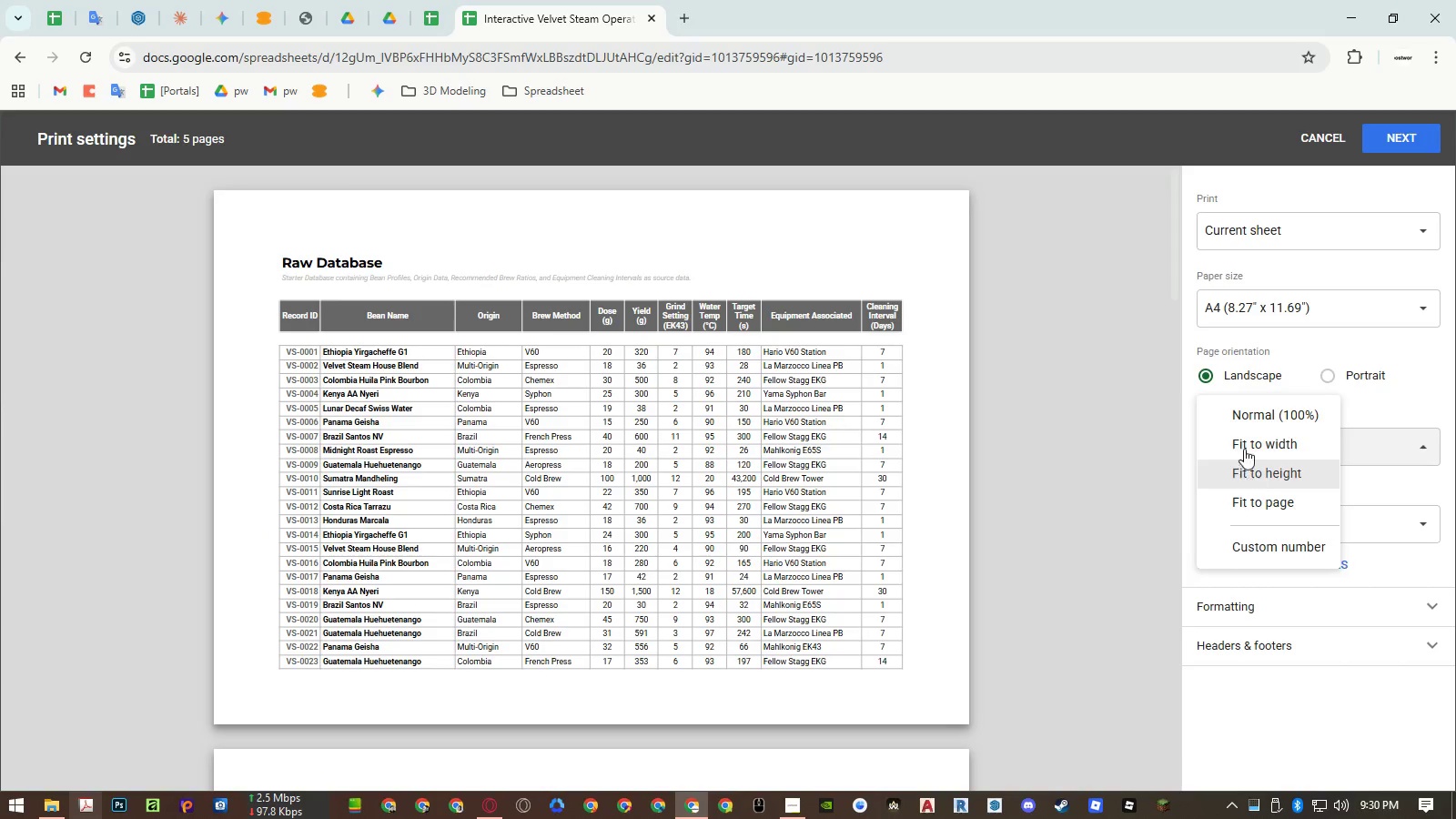 
left_click([1249, 420])
 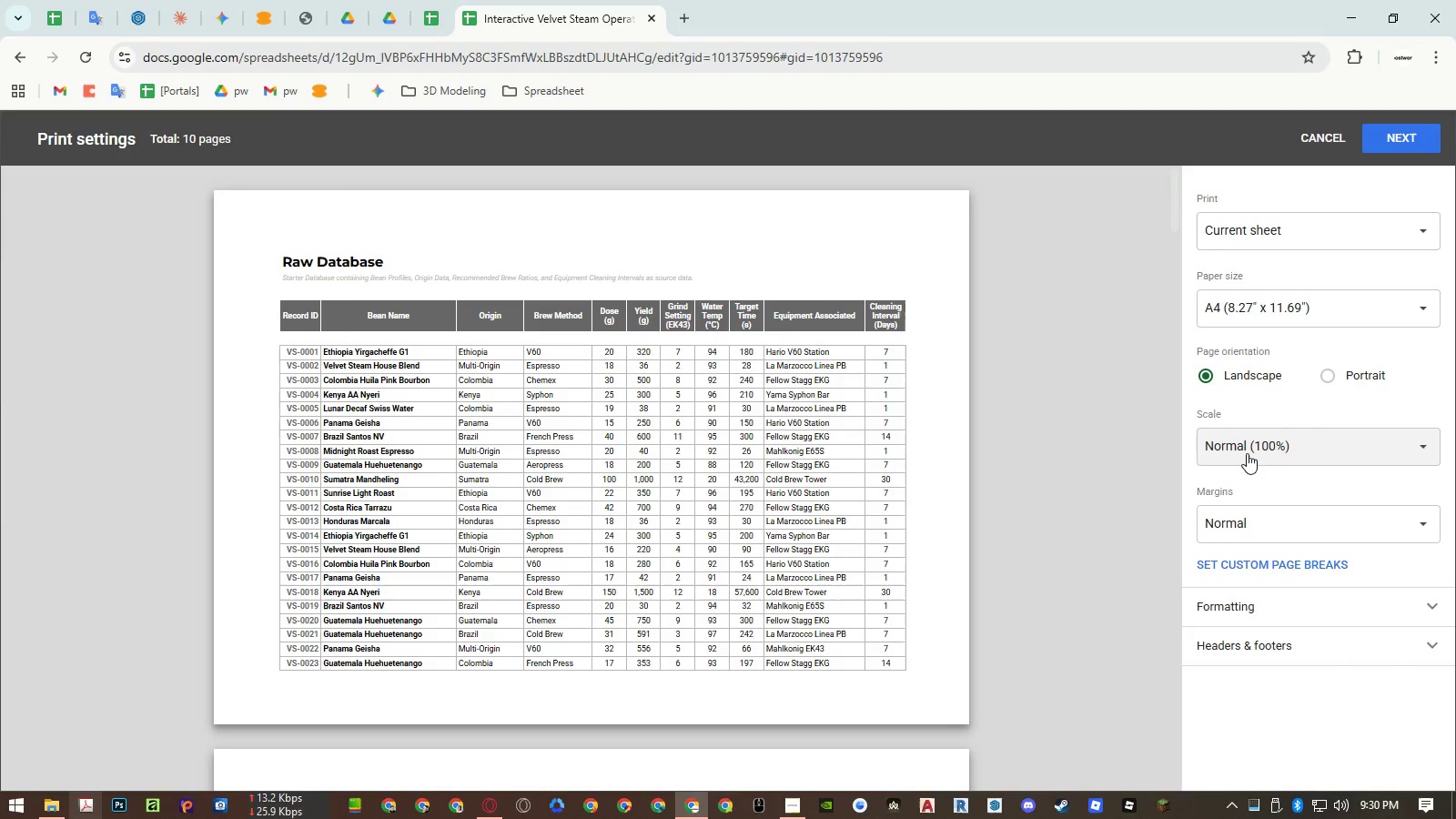 
left_click([1247, 453])
 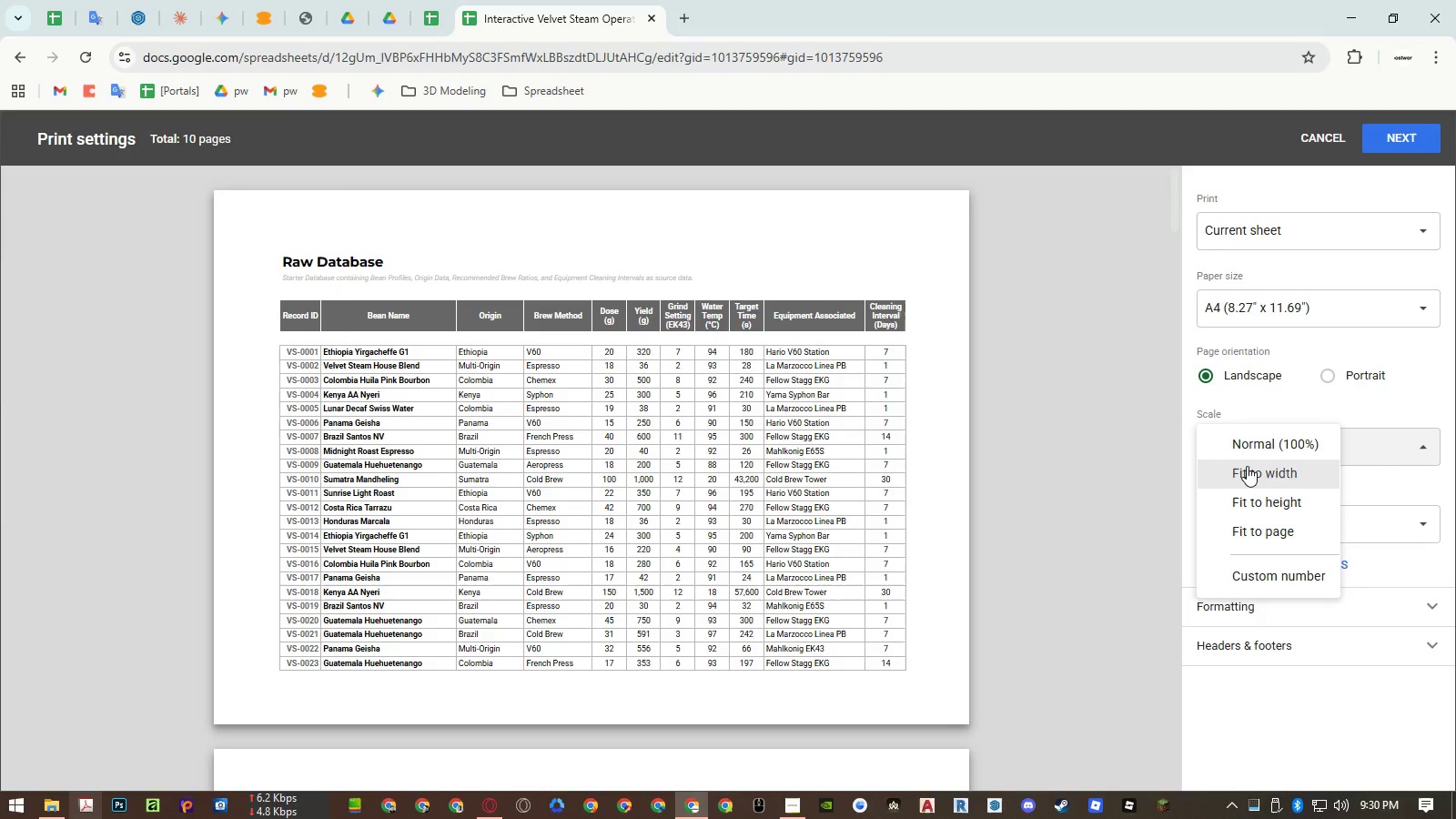 
left_click([1247, 466])
 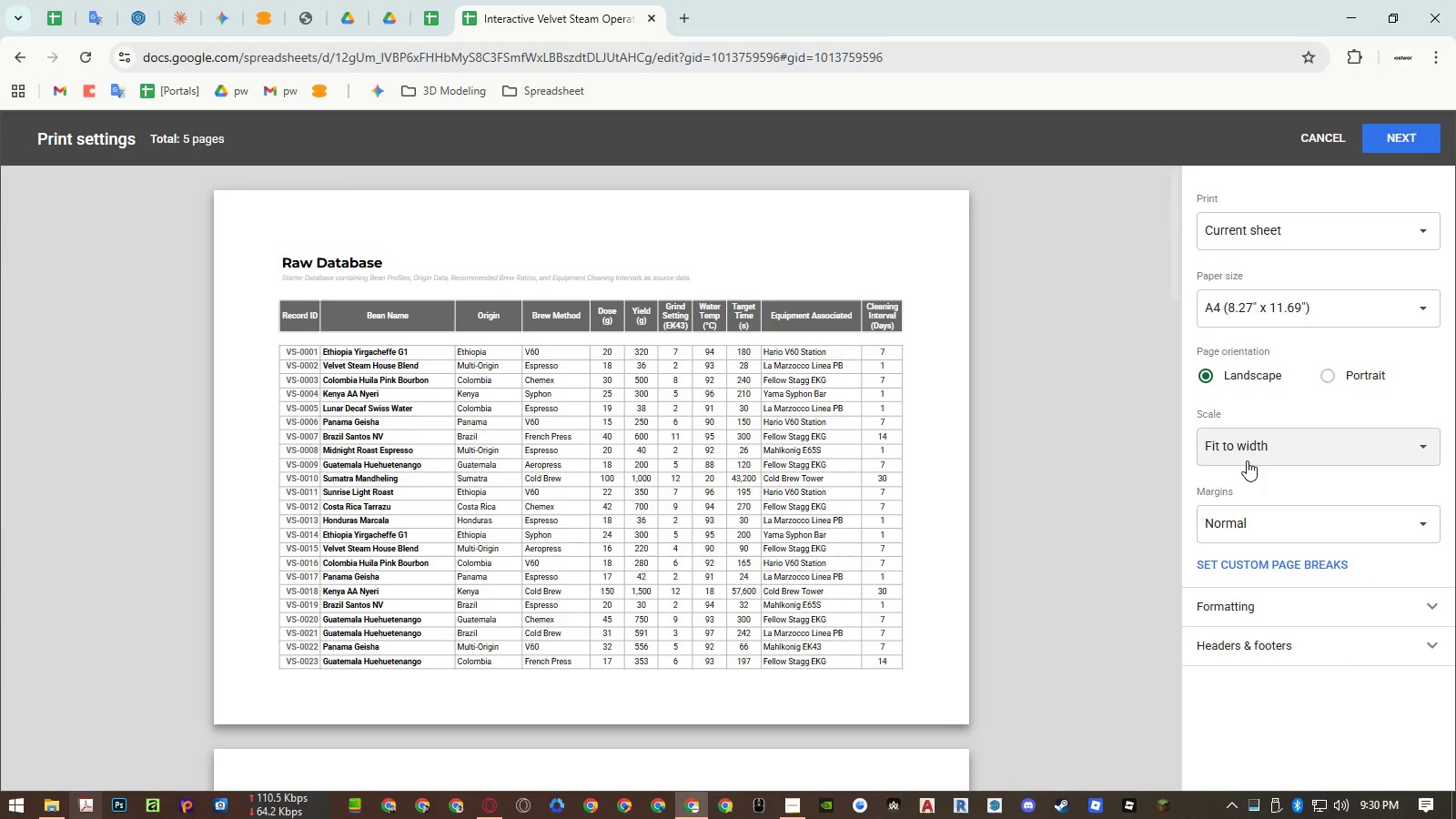 
left_click([1248, 451])
 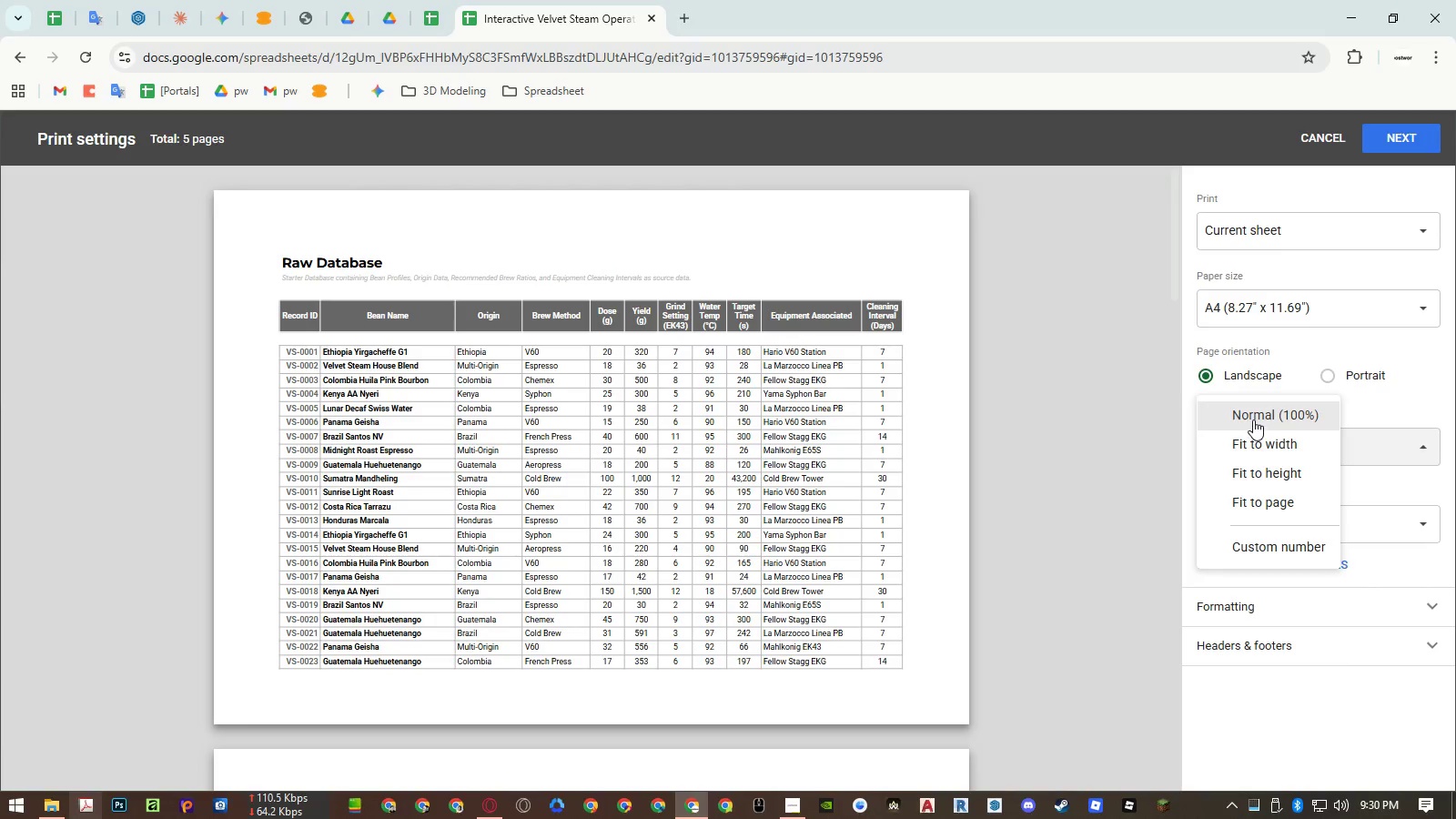 
double_click([1253, 420])
 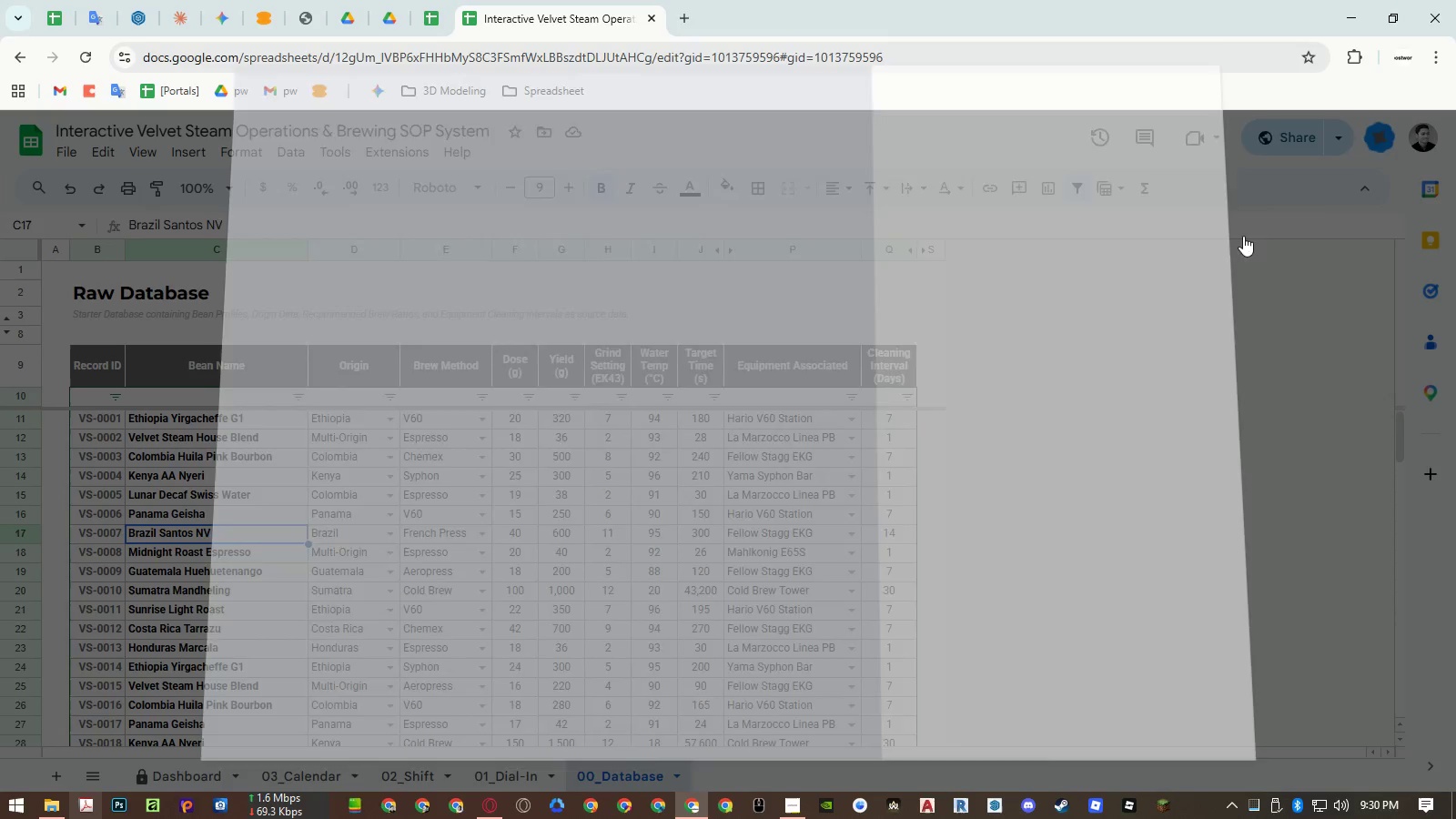 
wait(5.86)
 